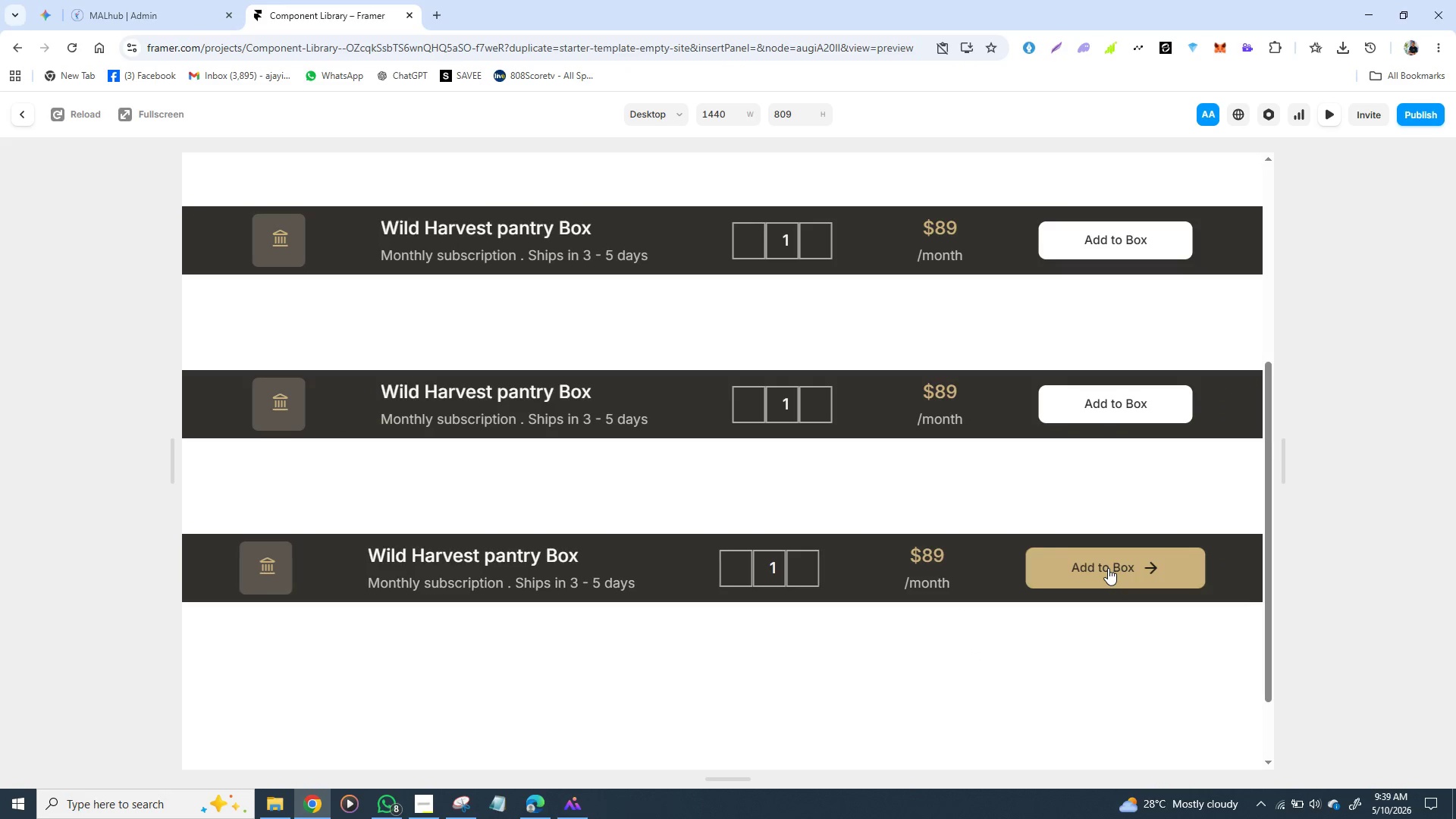 
wait(10.52)
 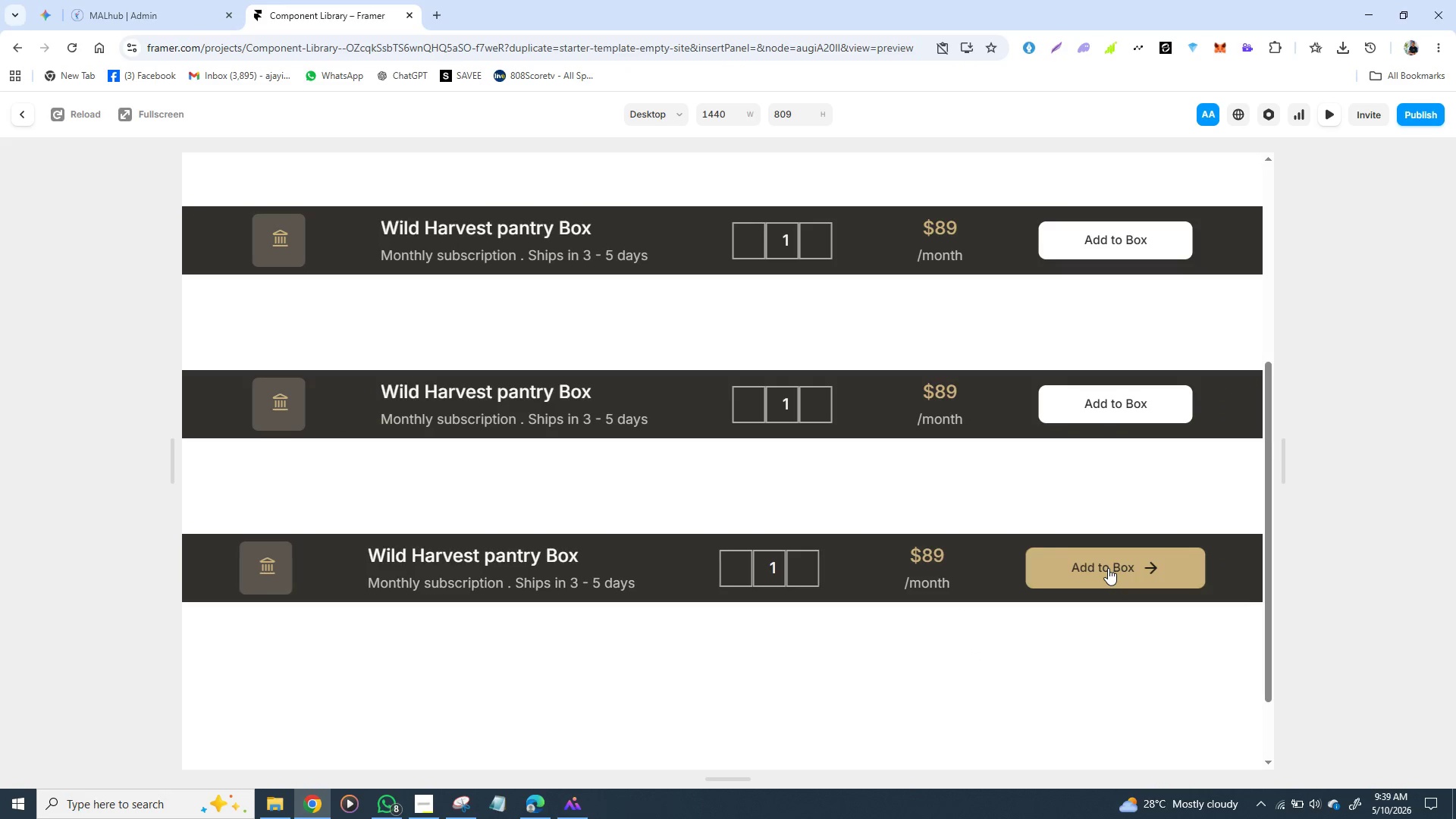 
double_click([320, 410])
 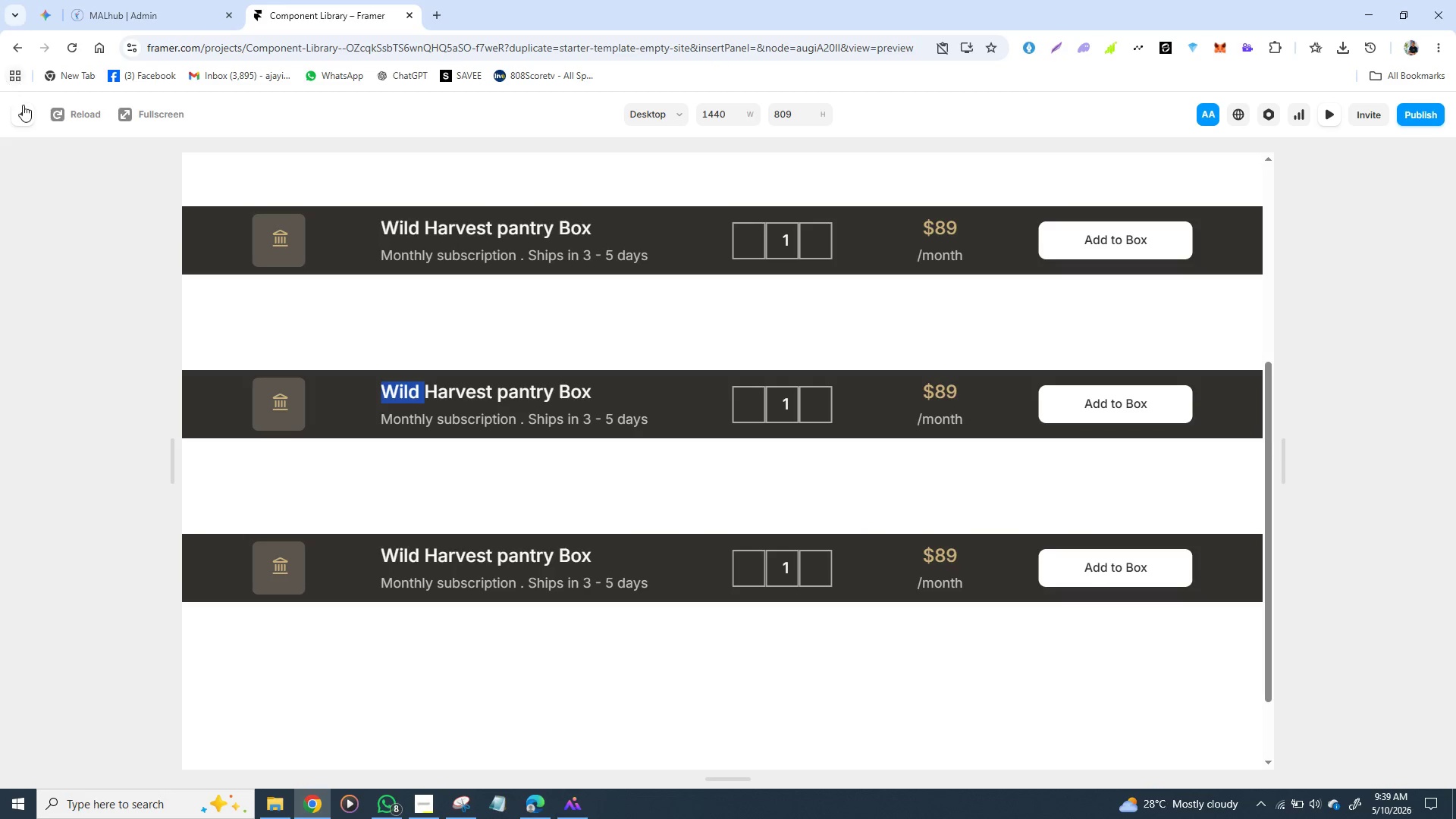 
left_click([24, 109])
 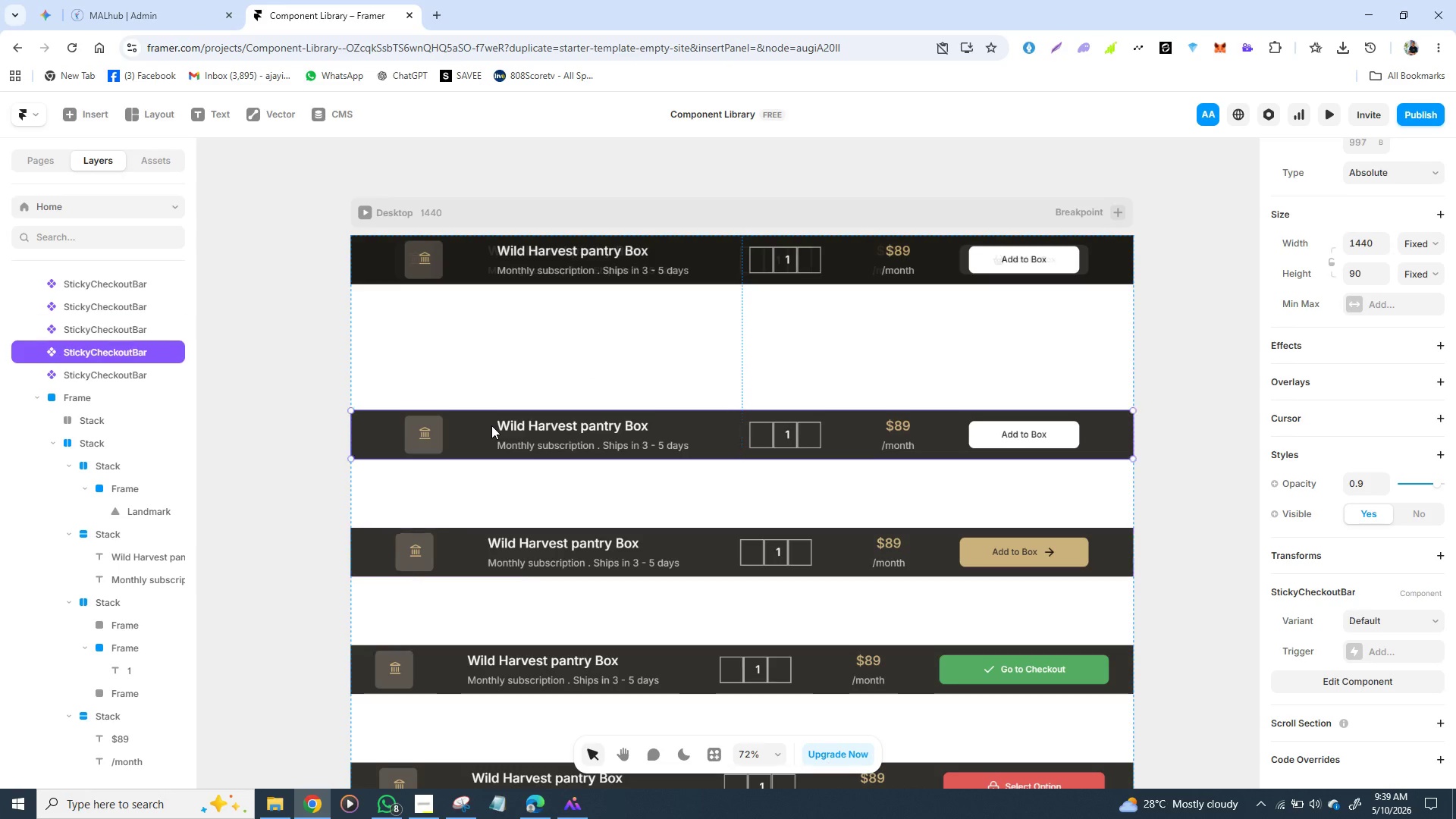 
double_click([491, 425])
 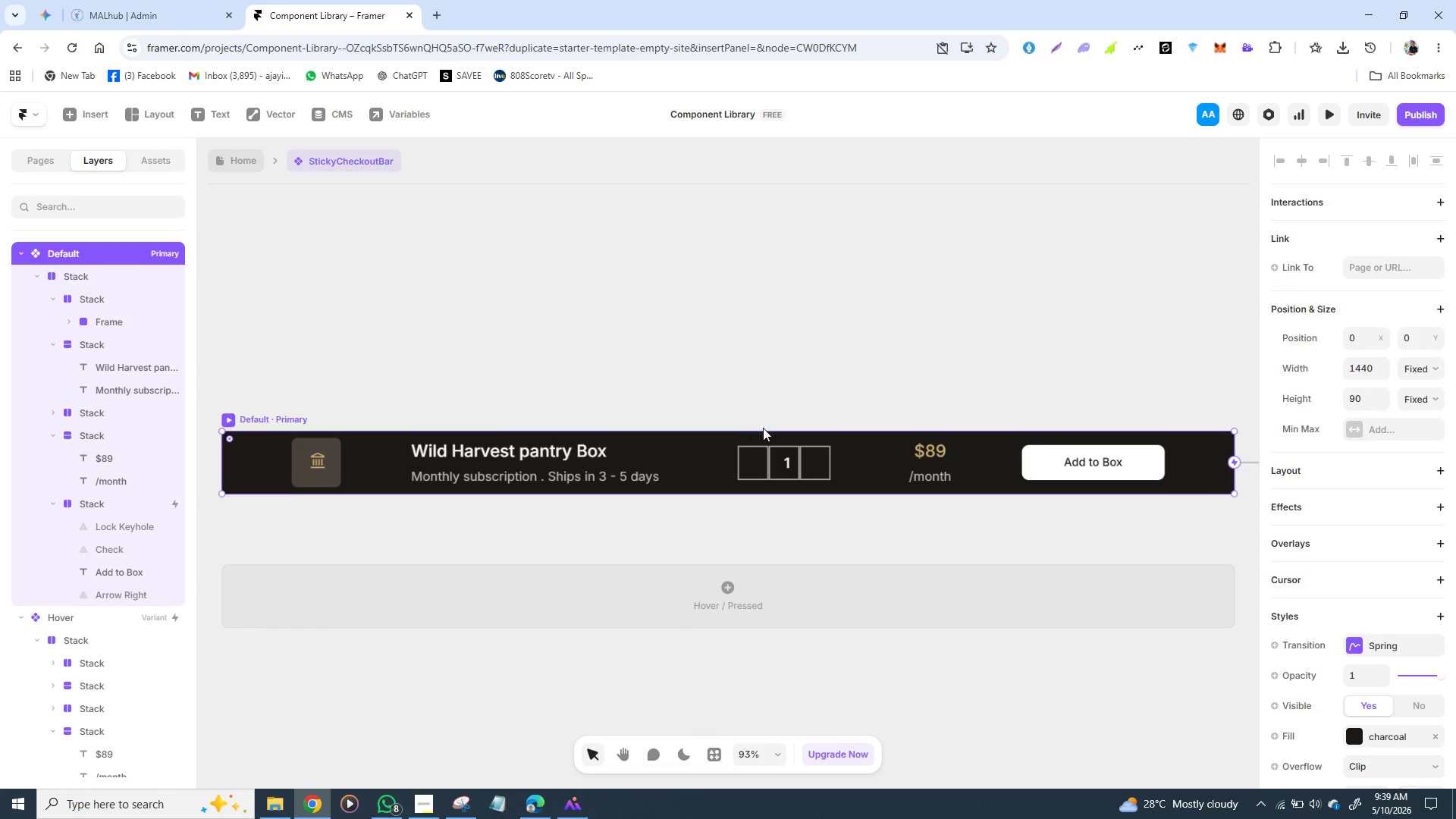 
mouse_move([778, 452])
 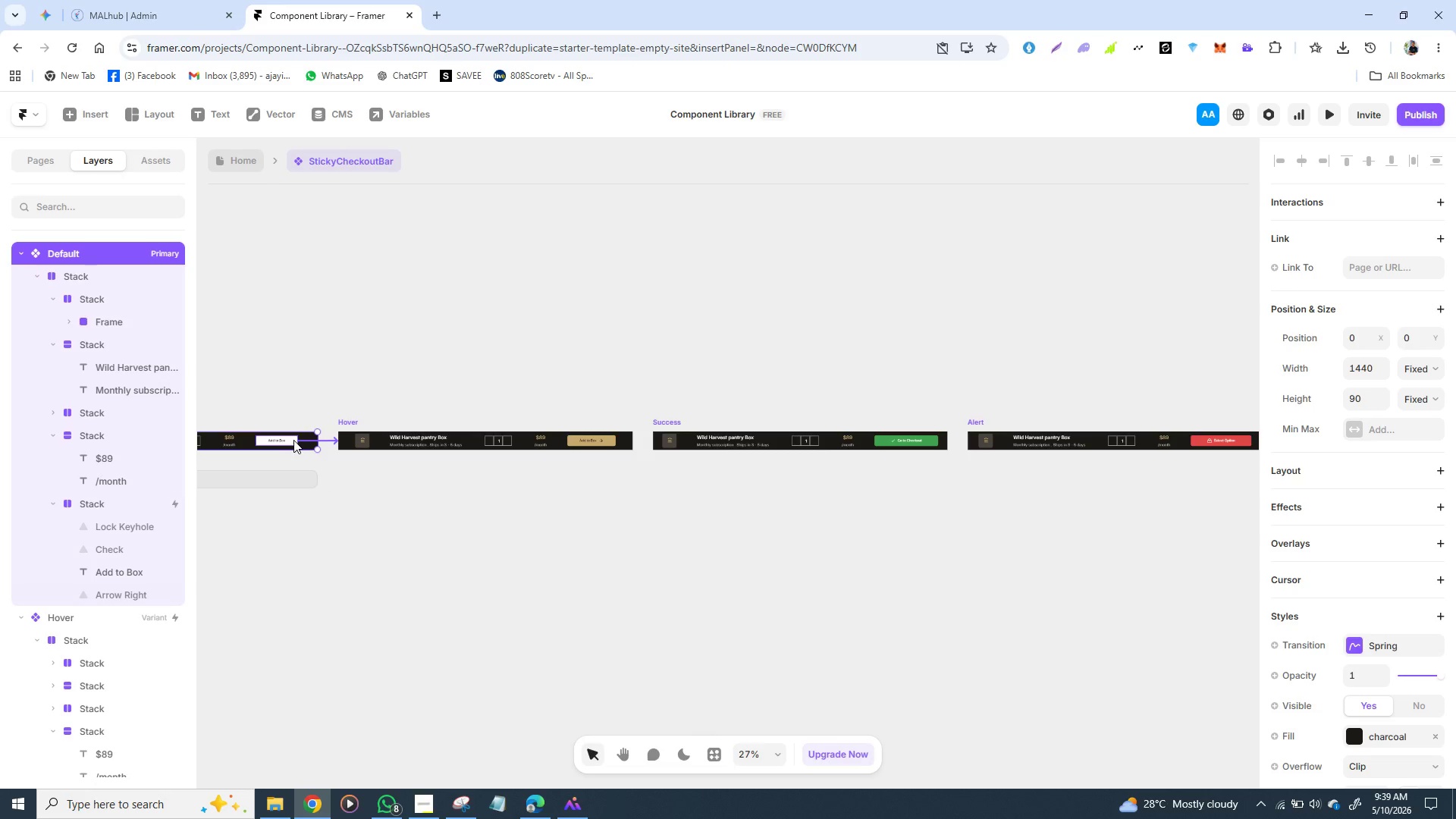 
left_click([289, 439])
 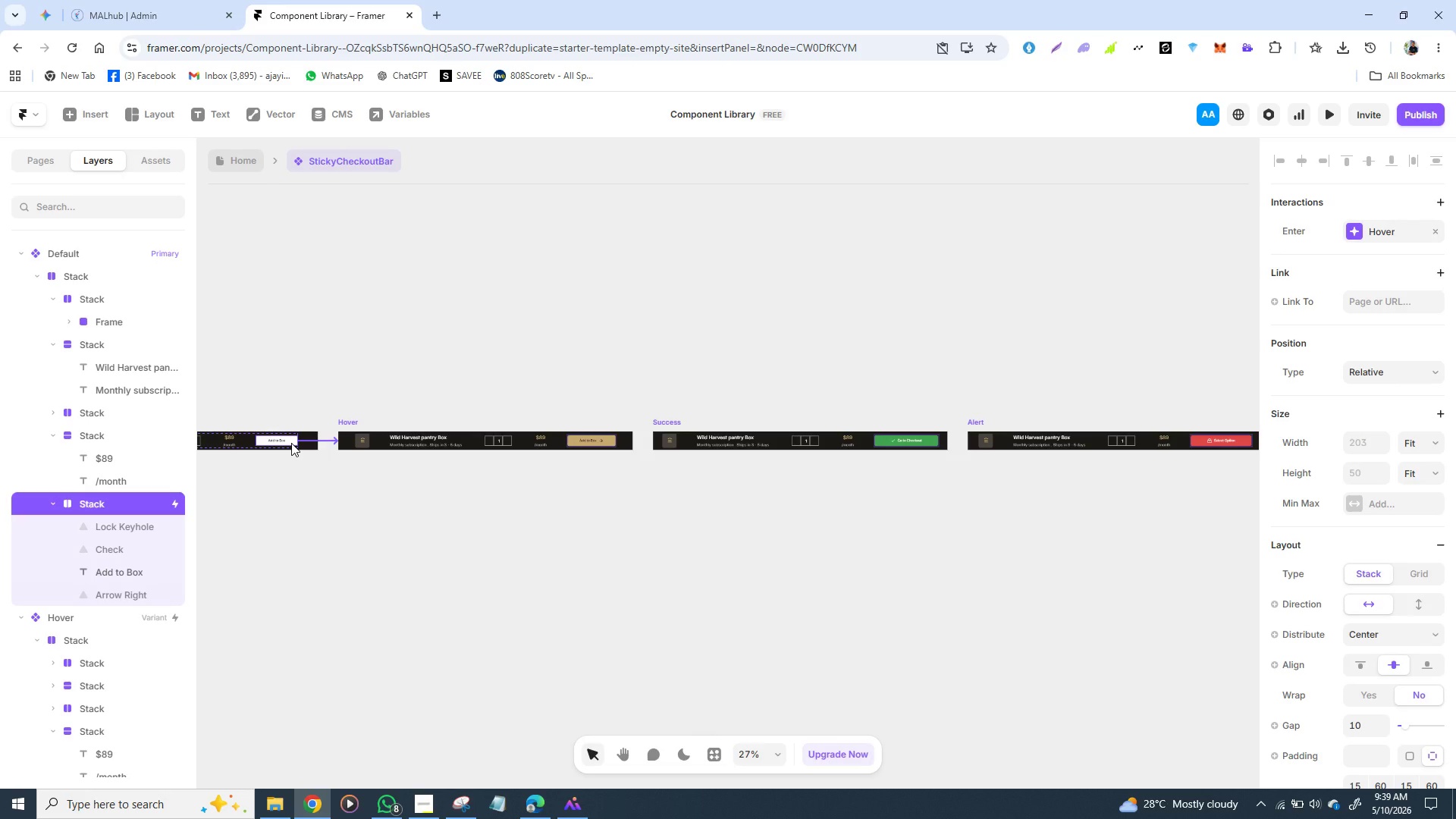 
double_click([291, 443])
 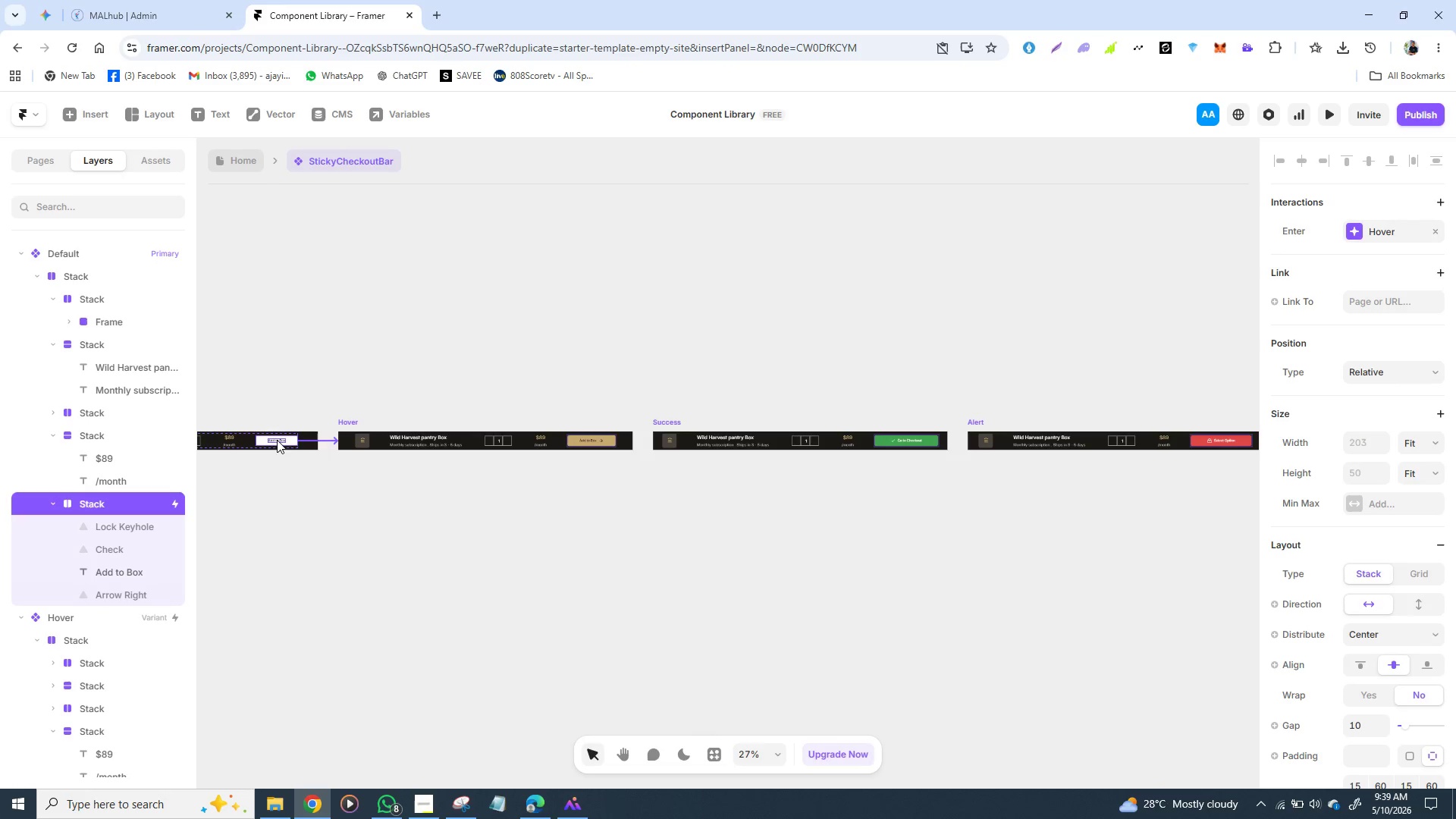 
mouse_move([366, 464])
 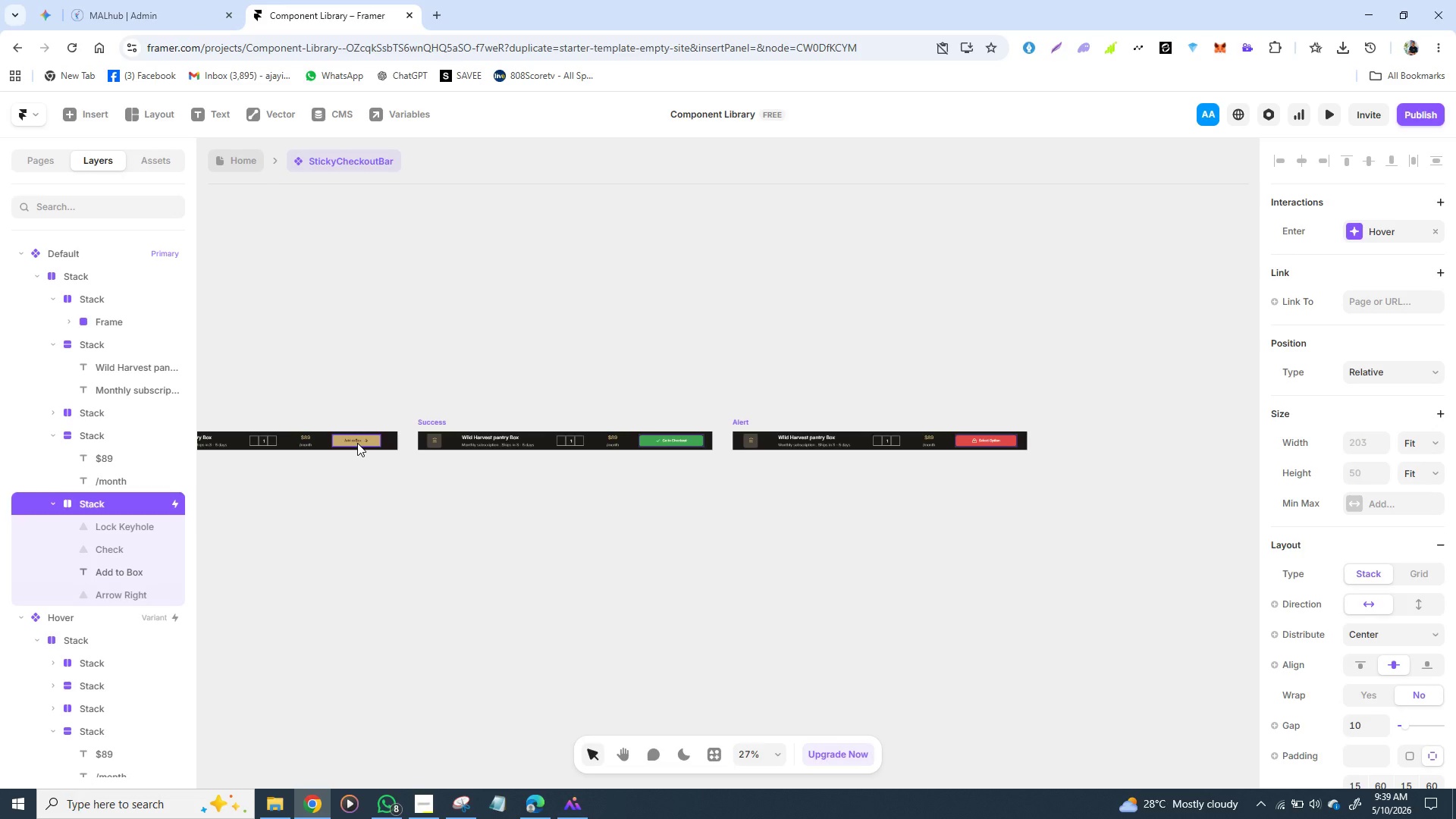 
left_click([357, 443])
 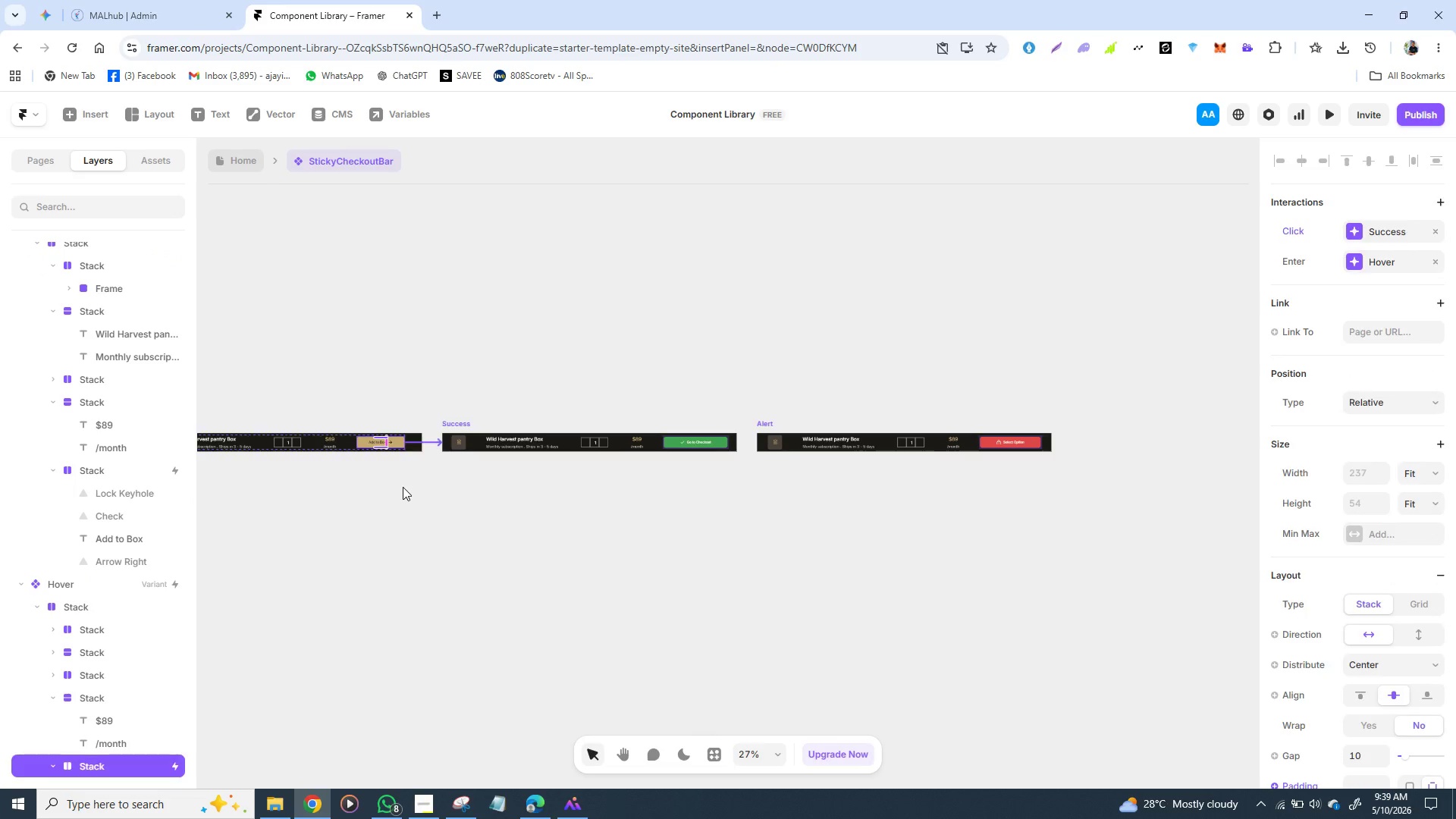 
left_click([403, 487])
 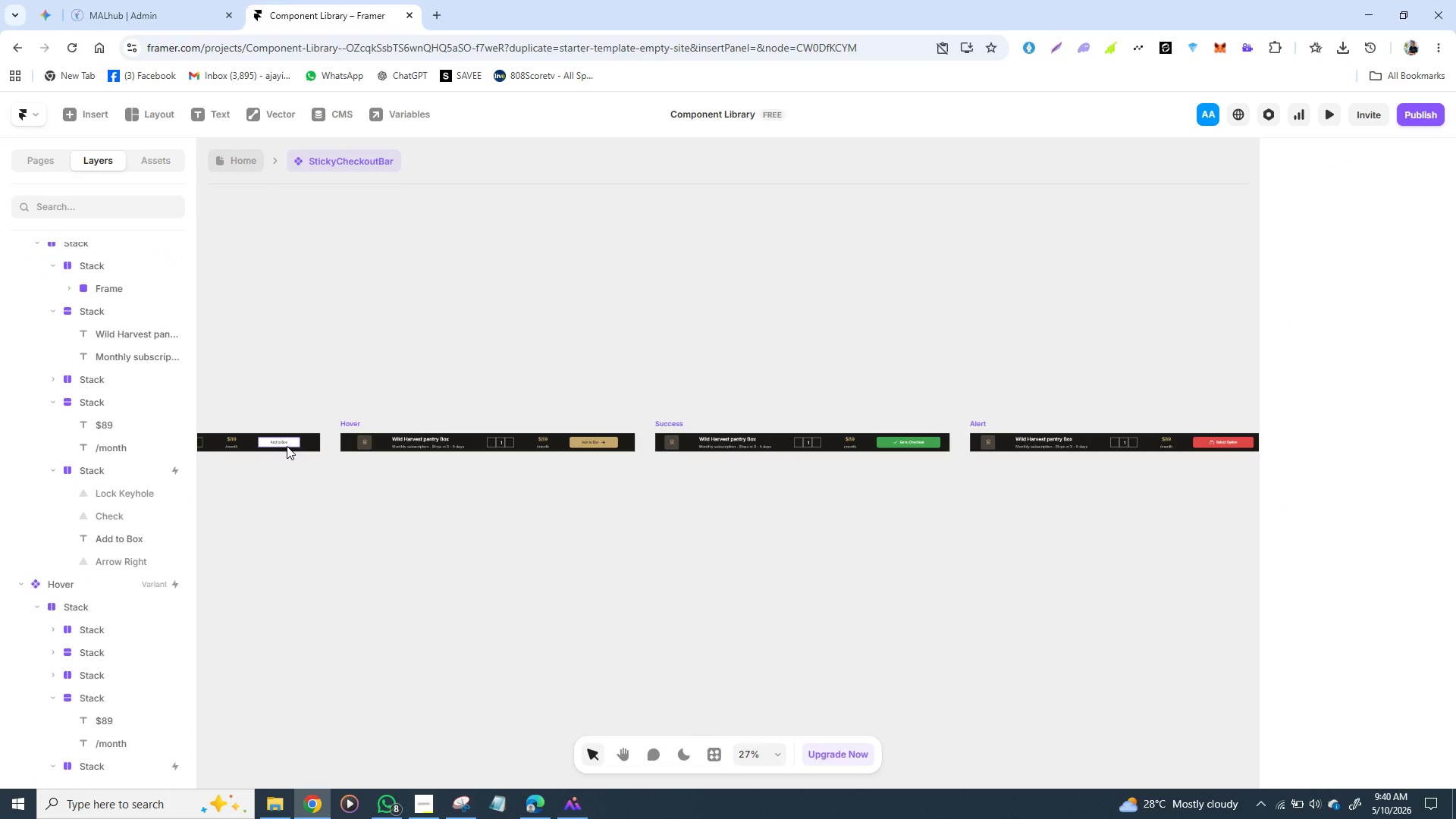 
wait(7.67)
 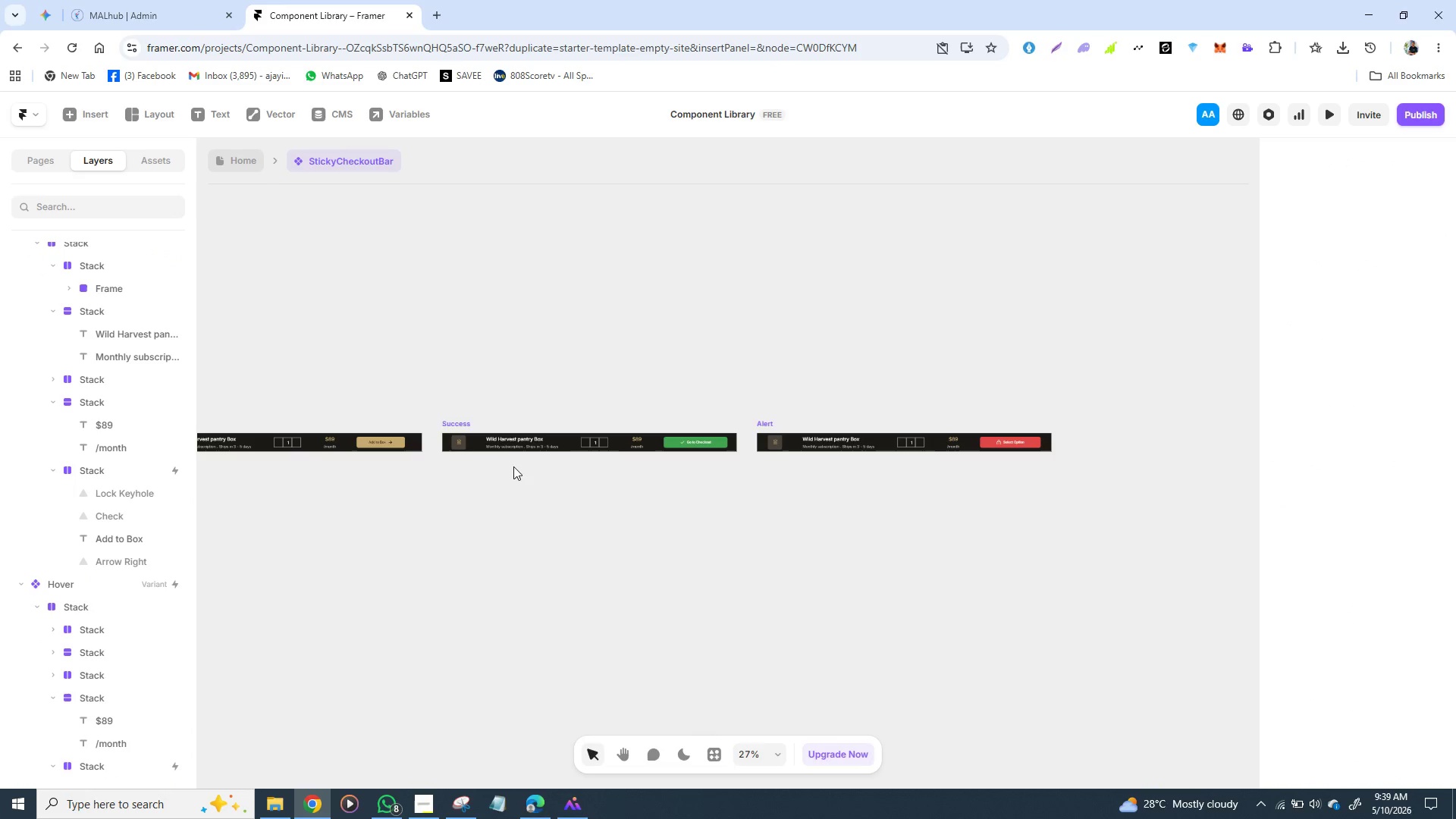 
left_click([287, 446])
 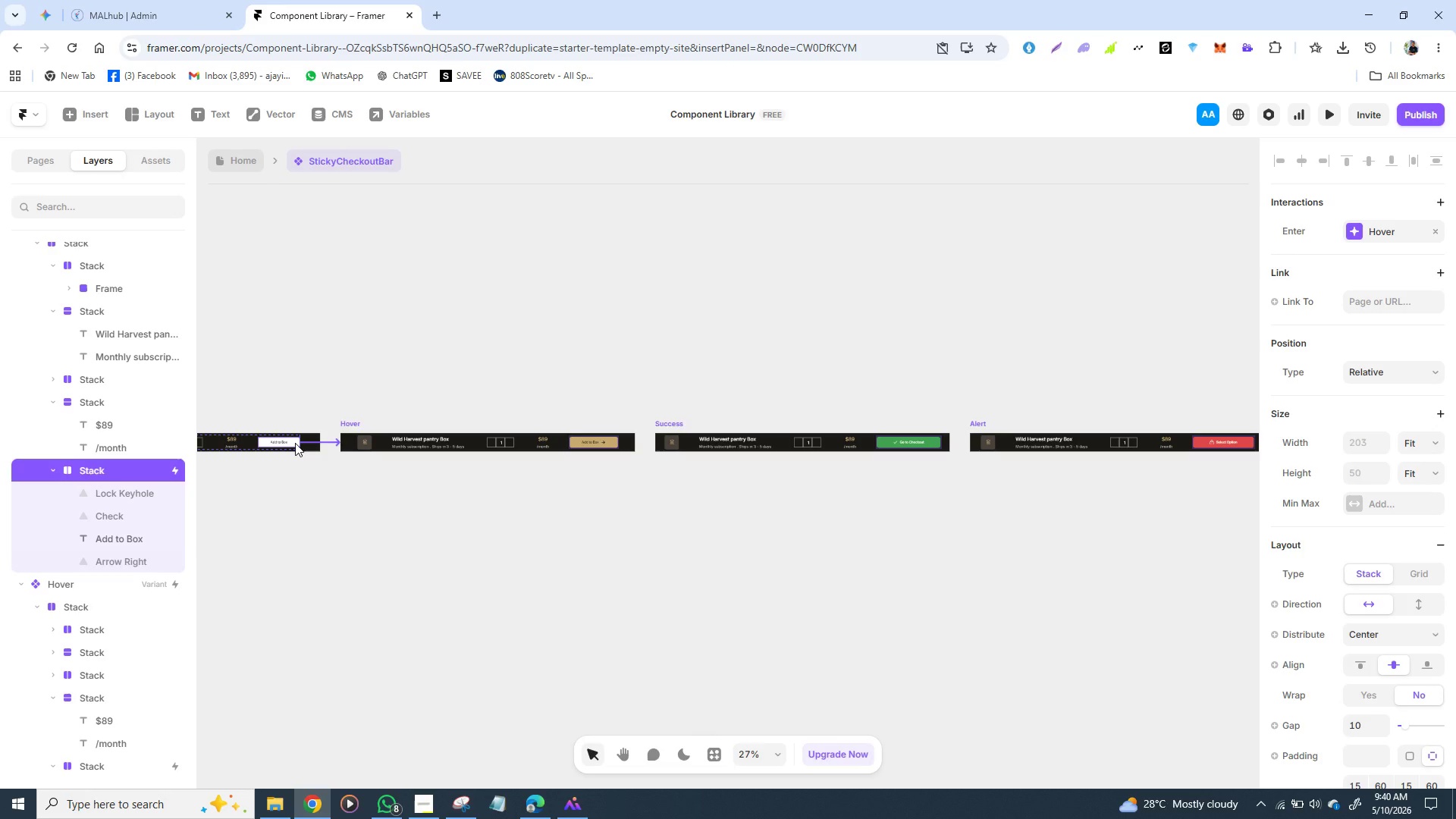 
left_click([295, 443])
 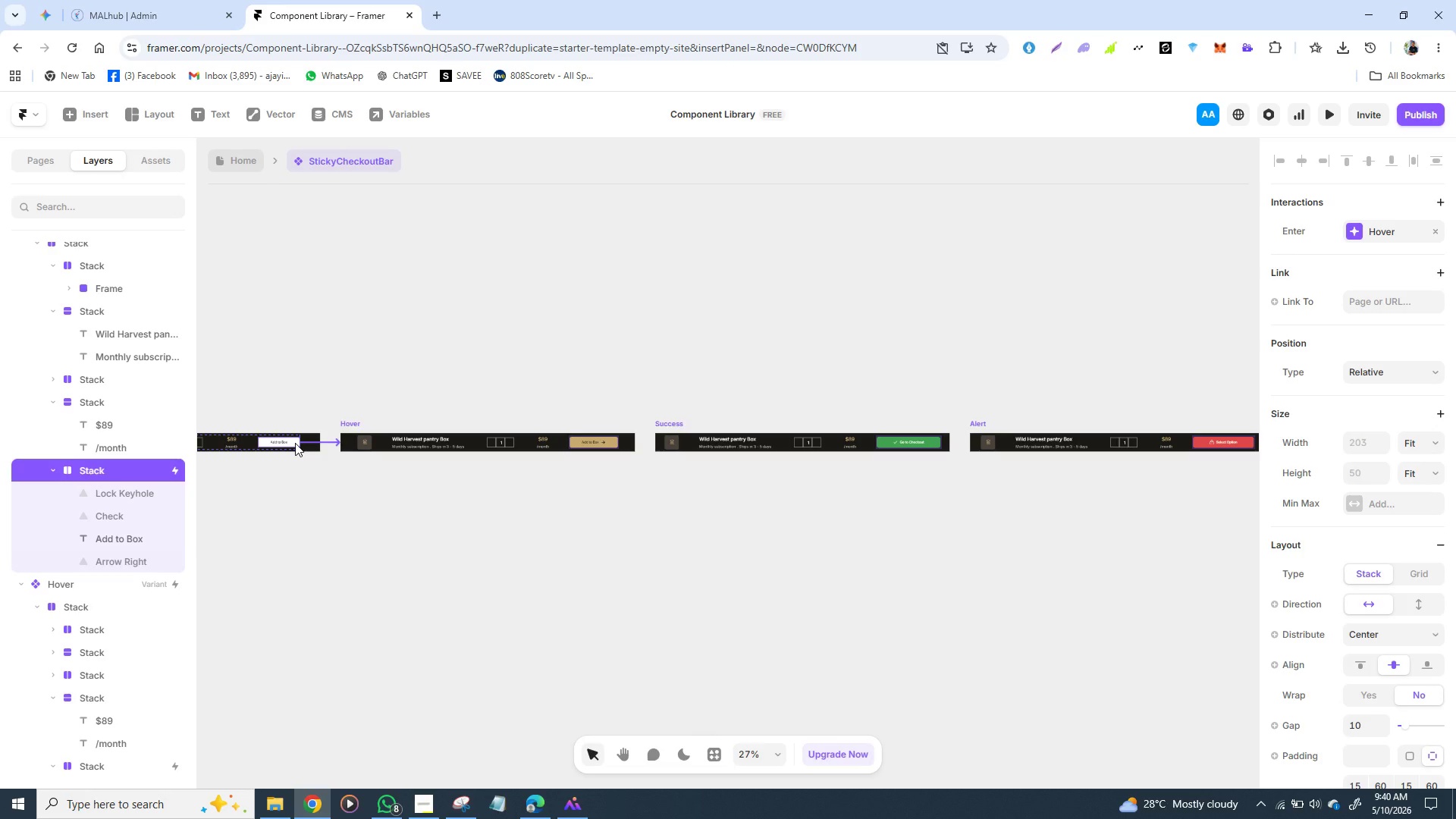 
double_click([295, 443])
 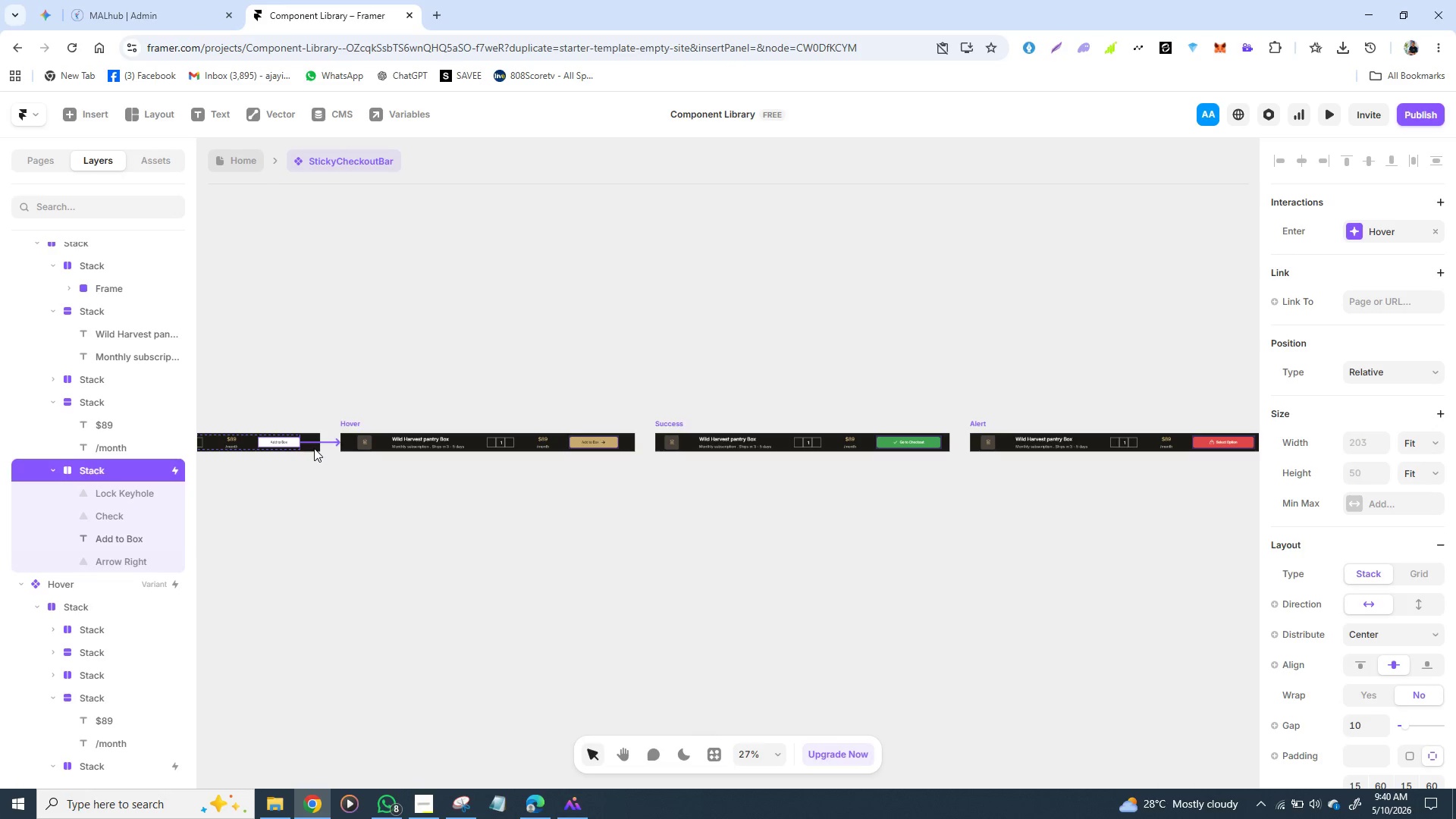 
double_click([314, 448])
 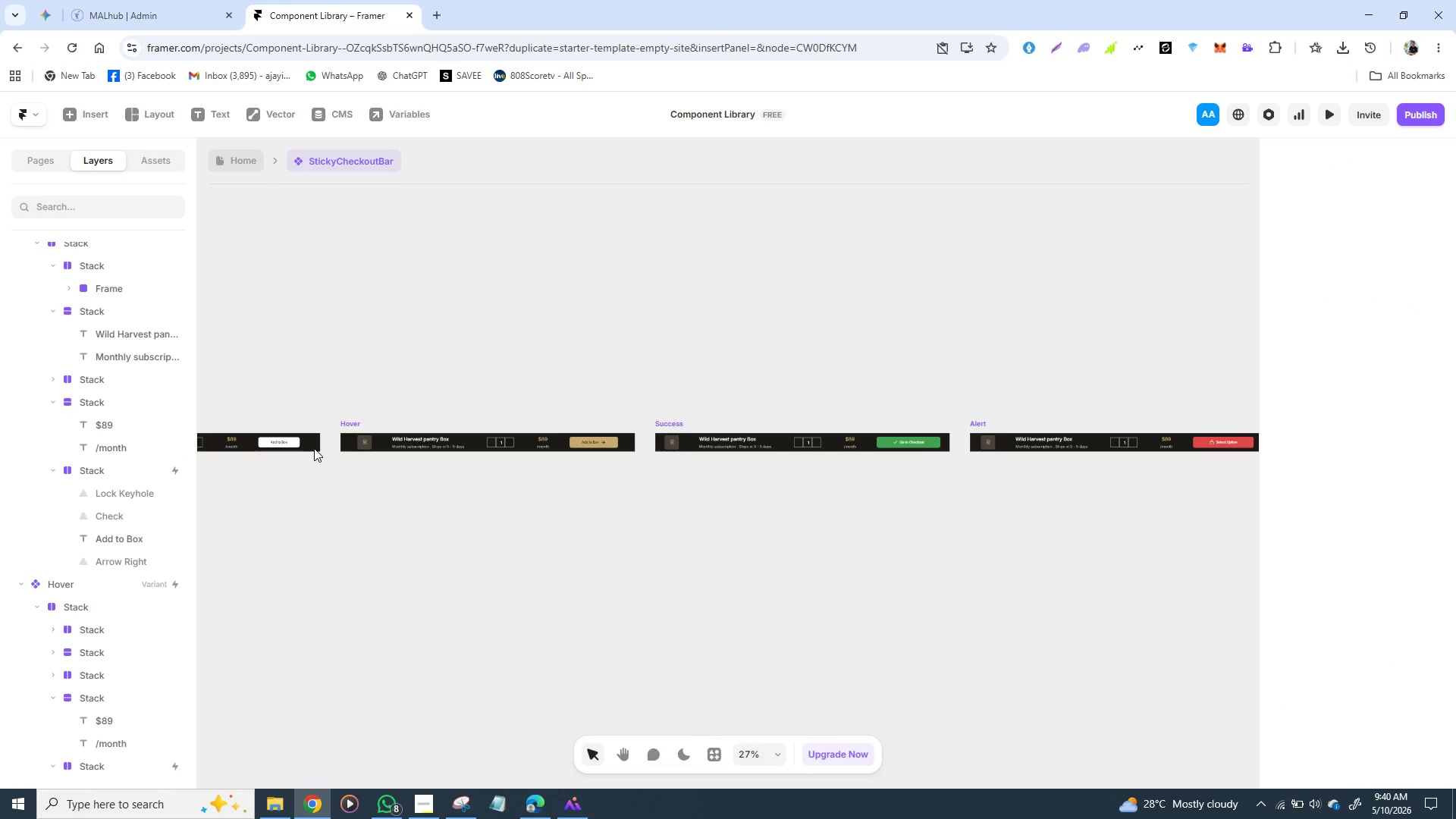 
triple_click([314, 448])
 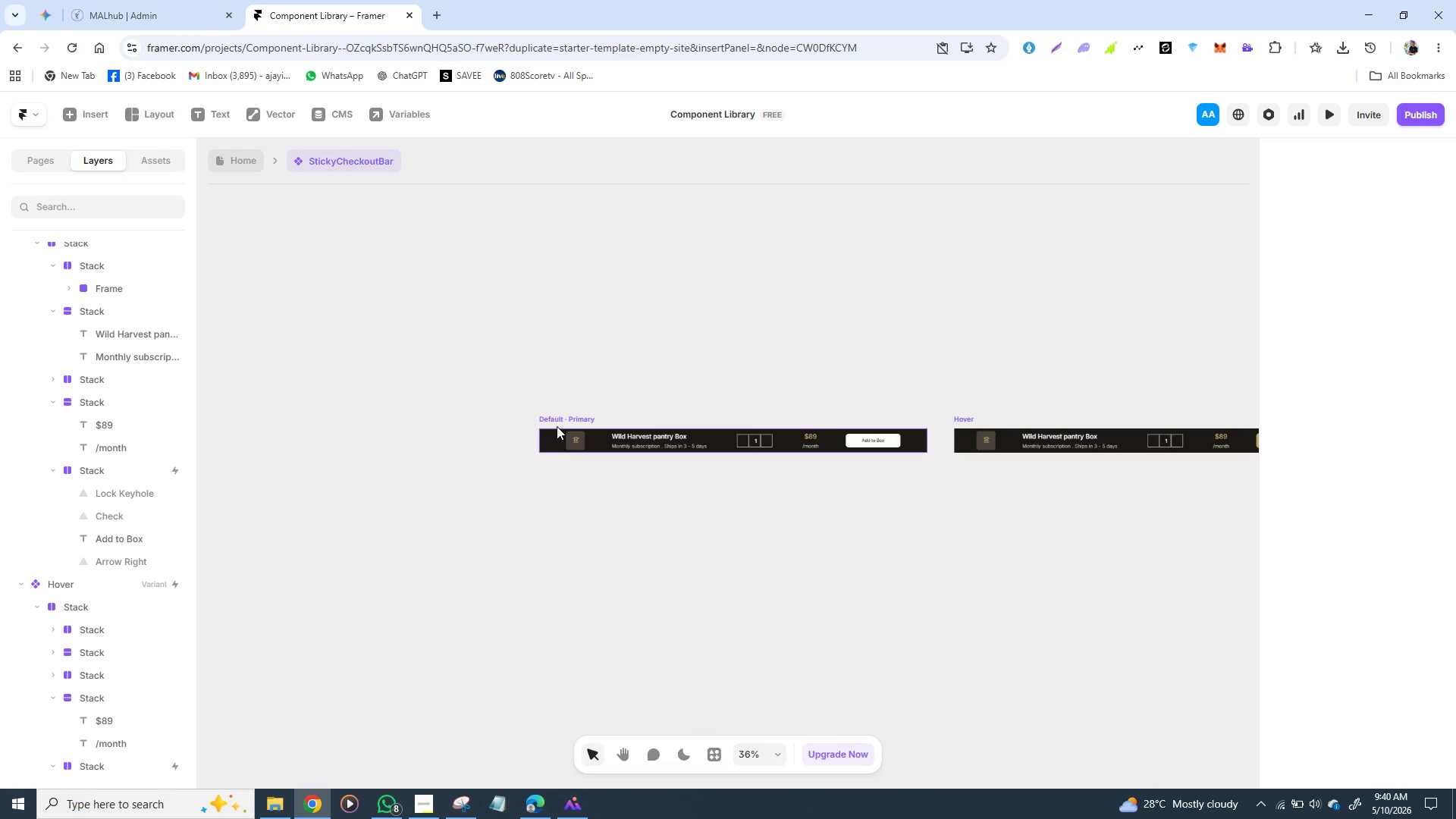 
left_click([557, 419])
 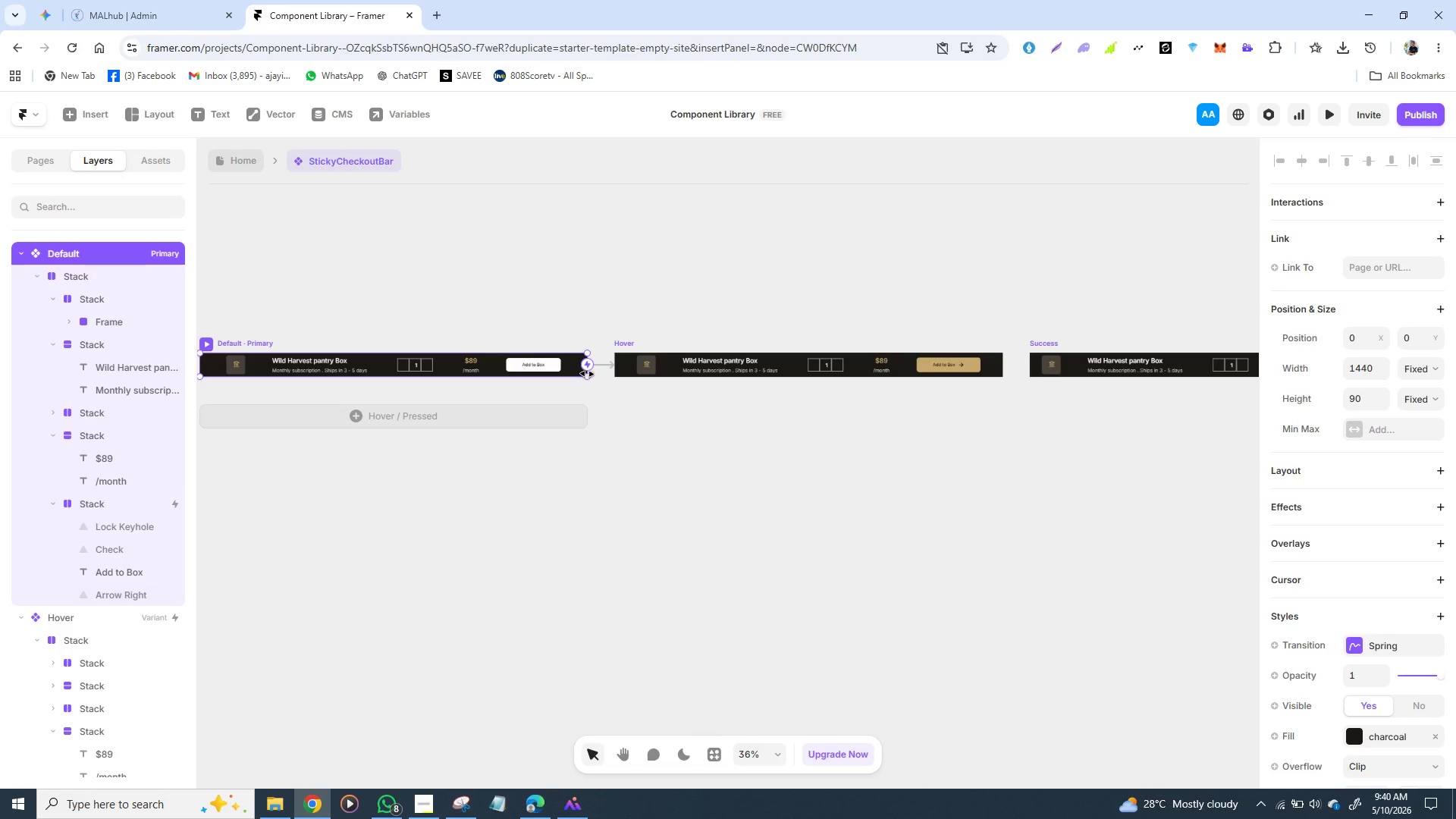 
mouse_move([611, 380])
 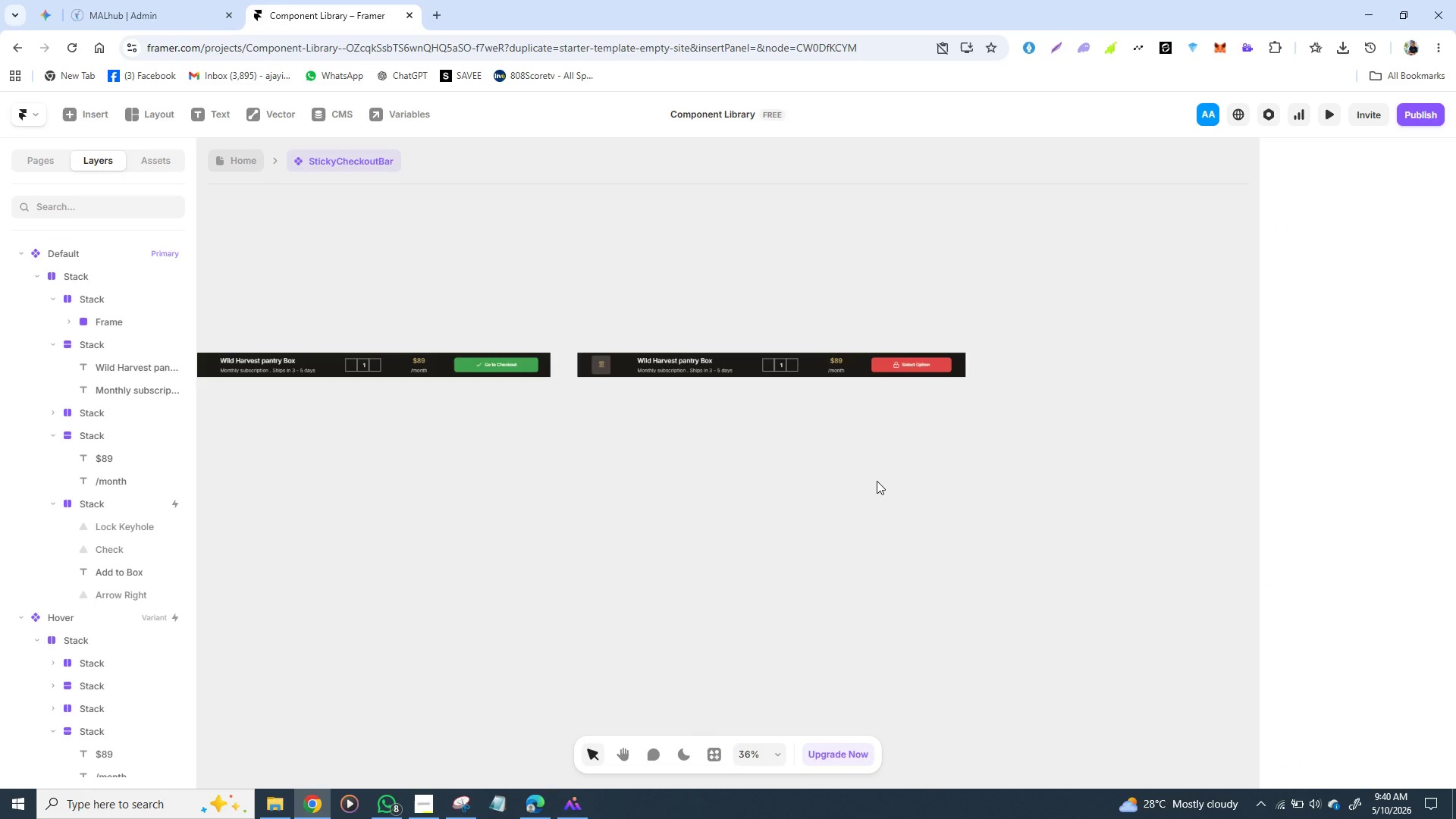 
left_click([877, 481])
 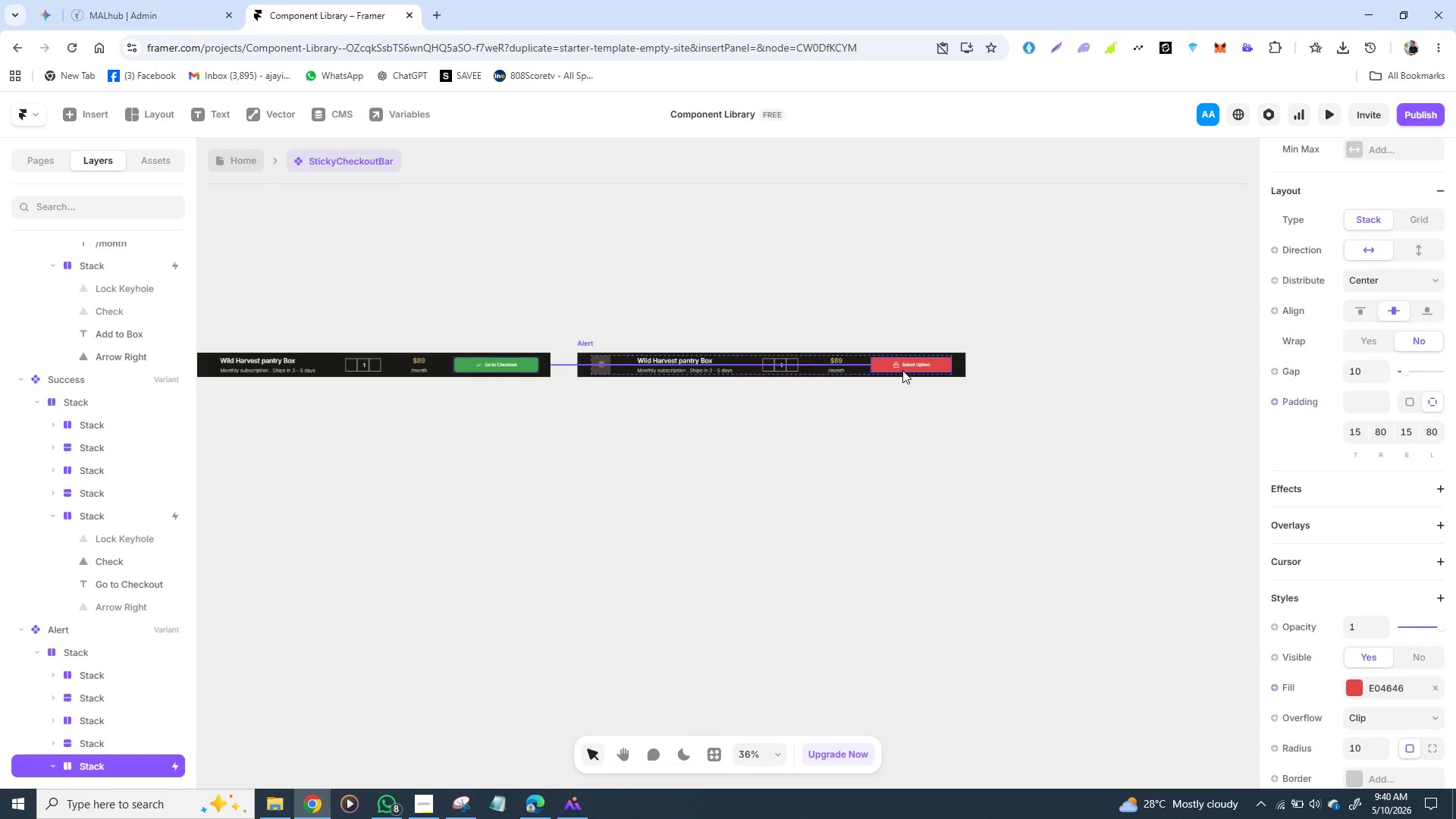 
left_click([902, 370])
 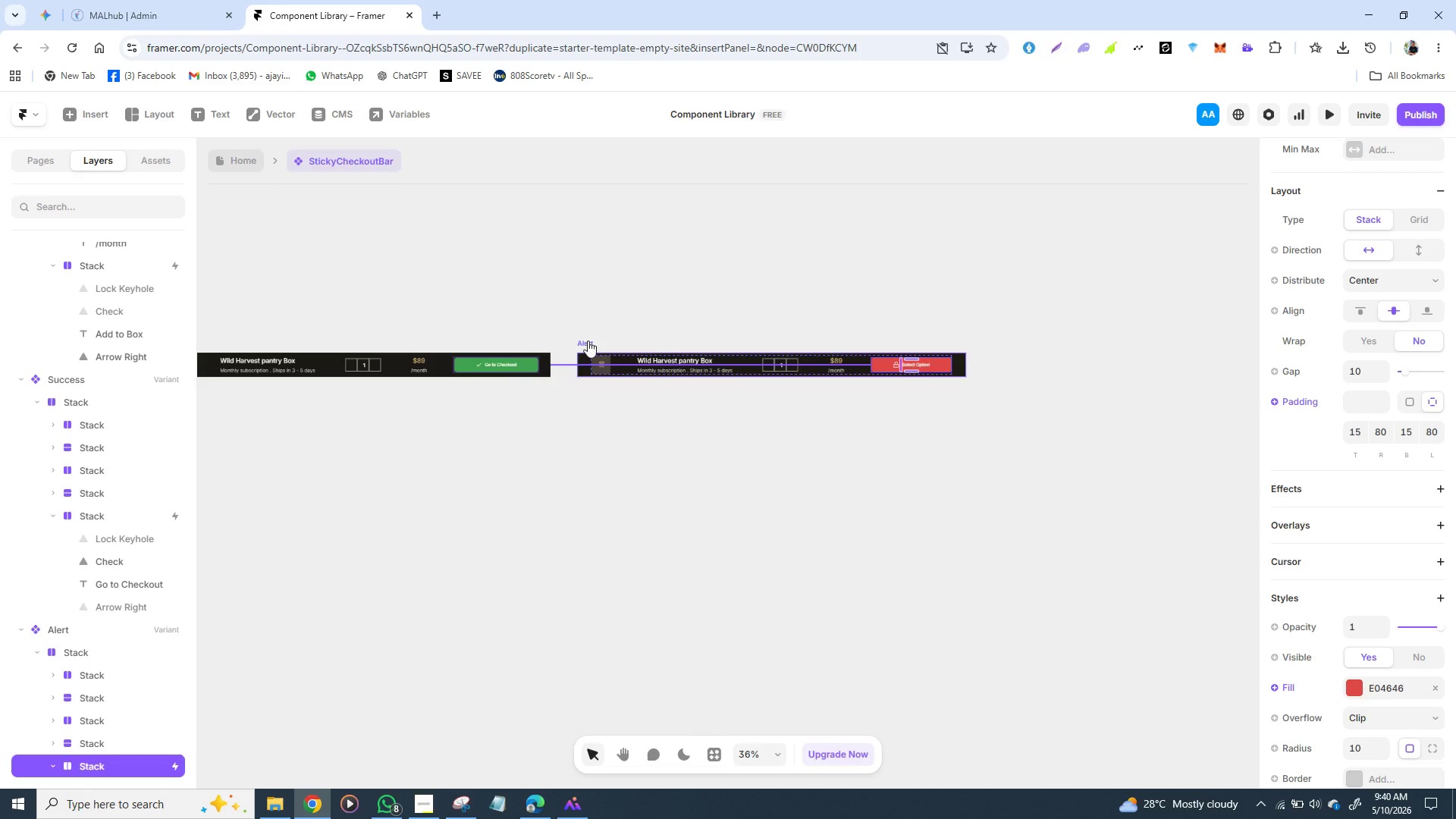 
left_click([588, 340])
 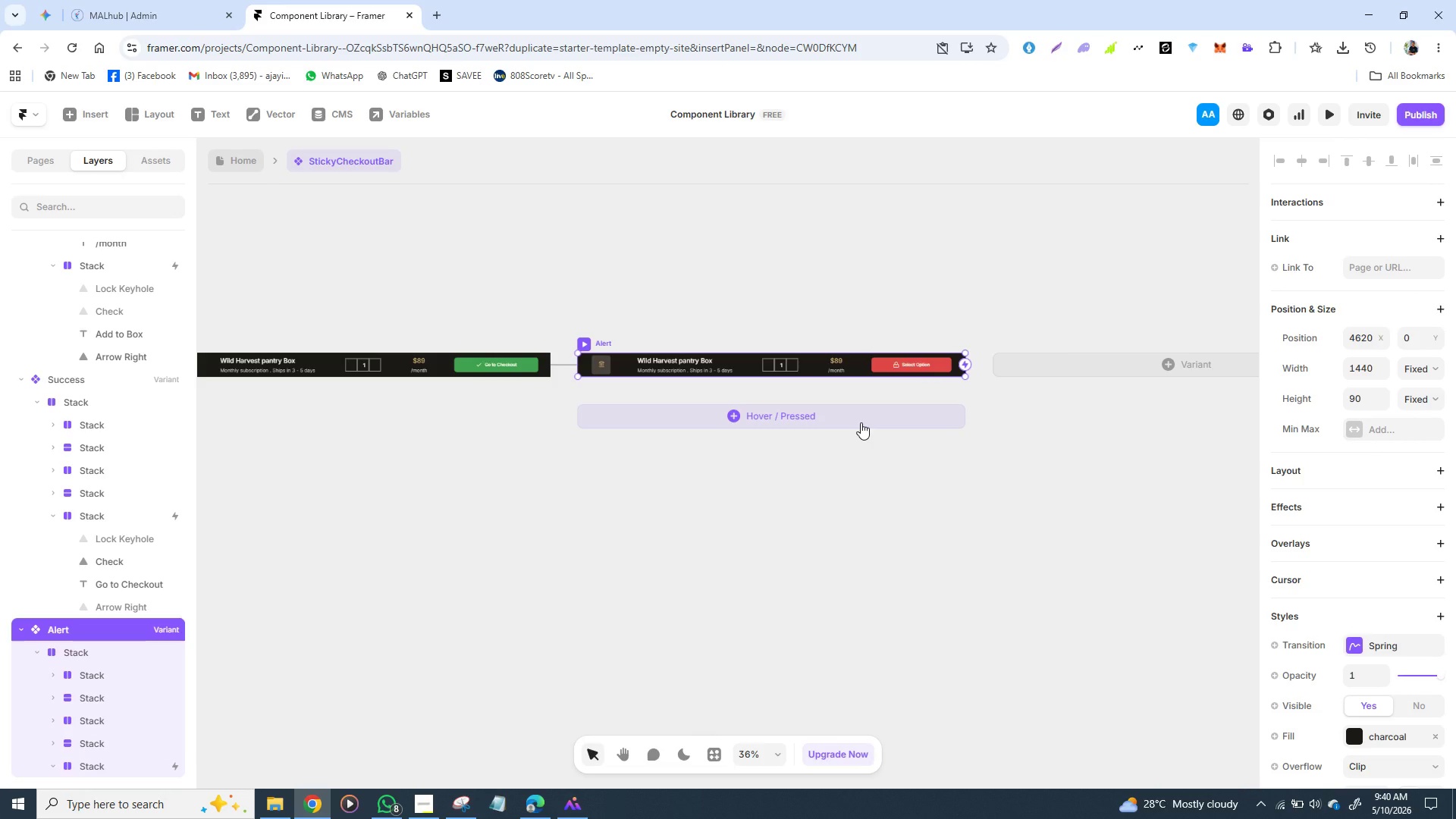 
left_click([861, 422])
 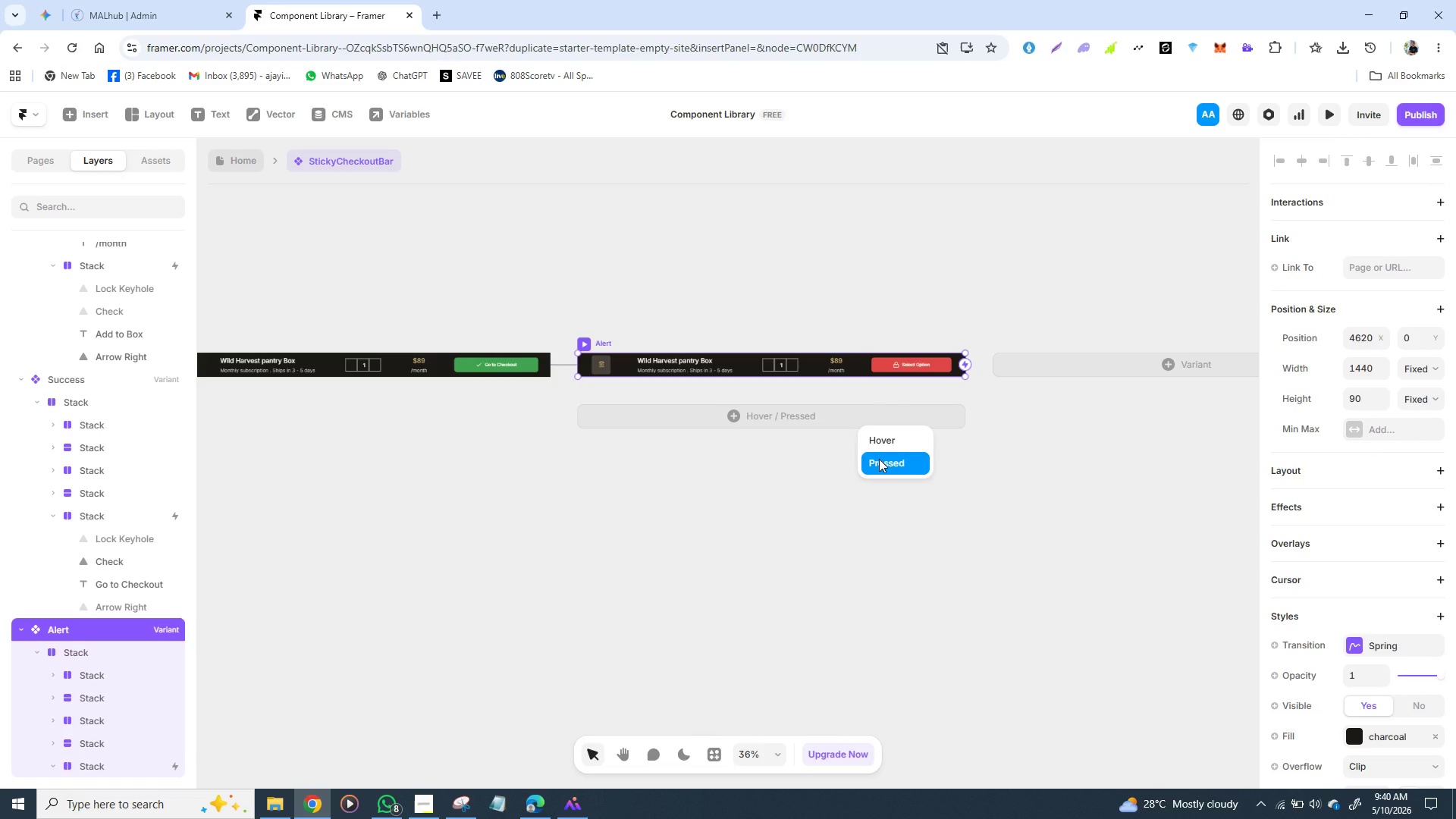 
wait(5.38)
 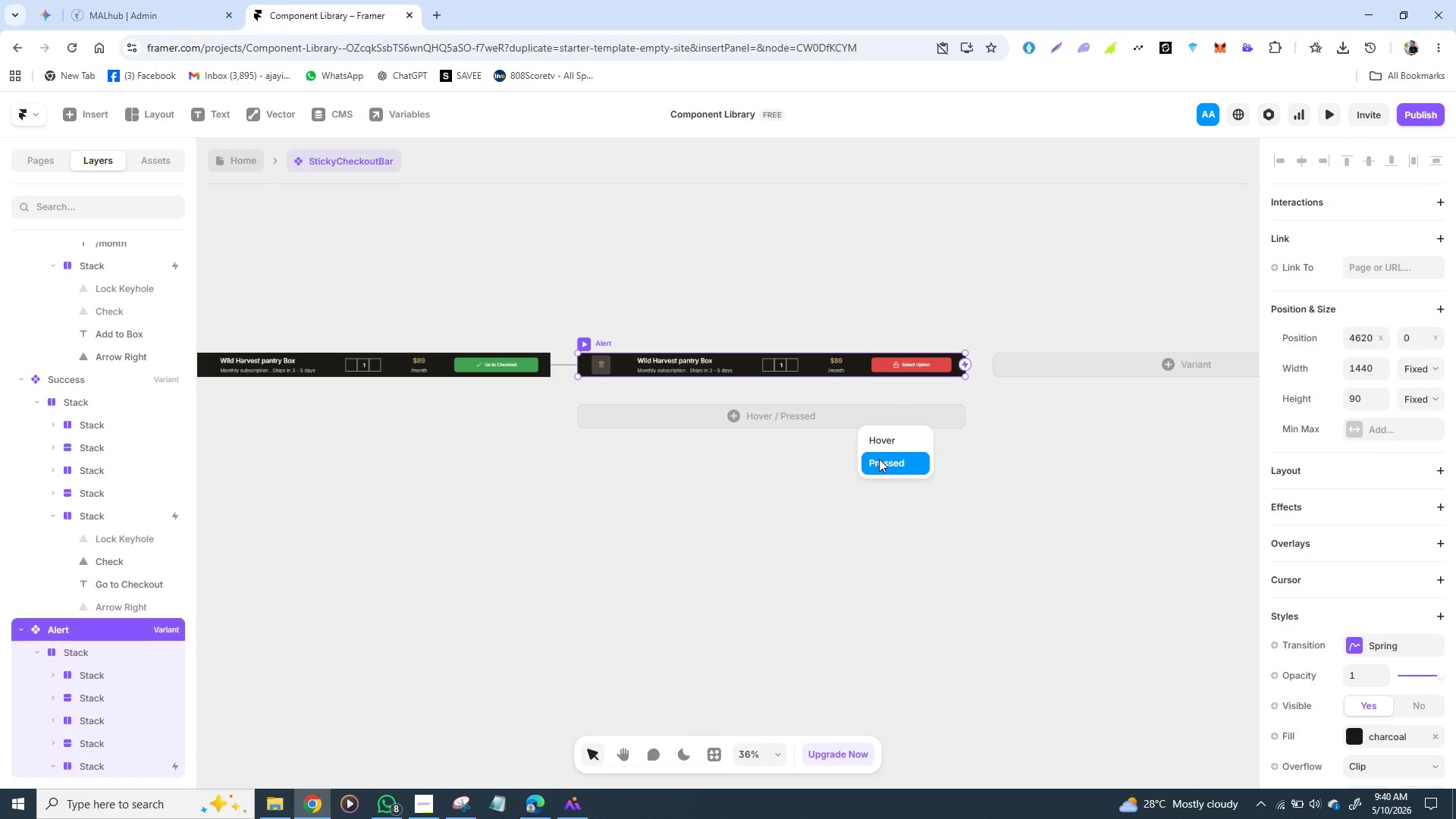 
left_click([879, 459])
 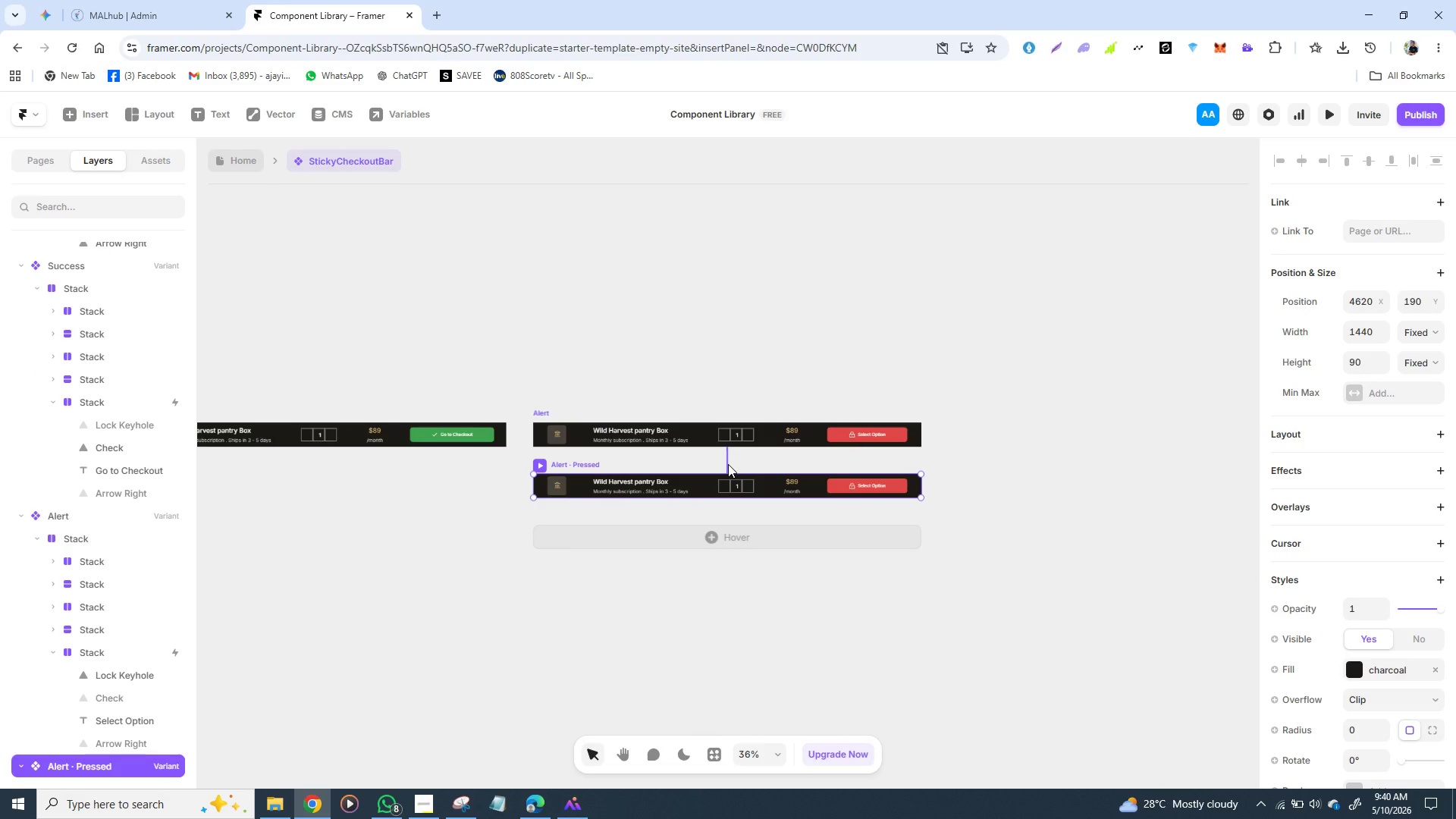 
left_click([728, 464])
 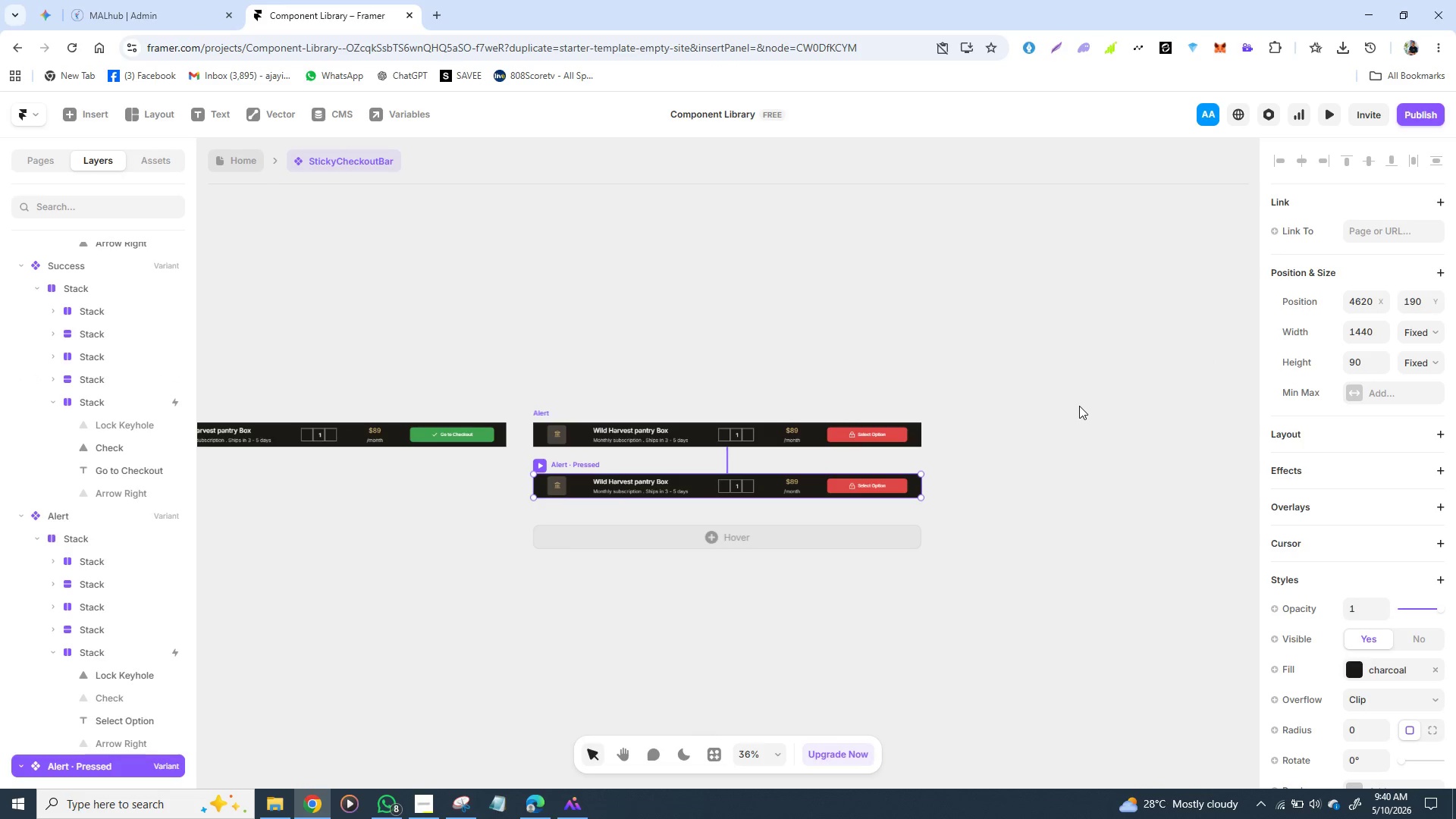 
left_click([1080, 410])
 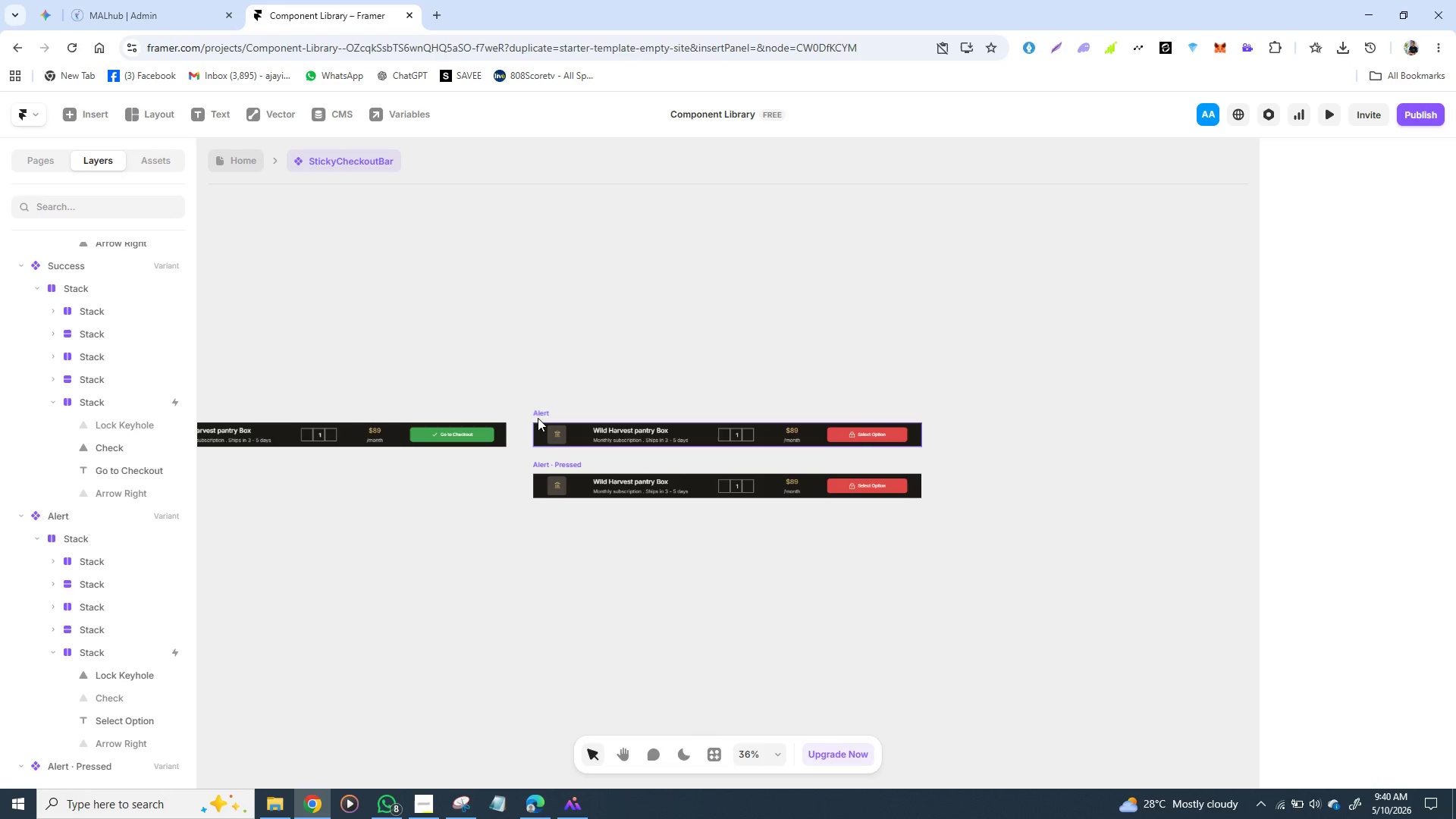 
left_click([538, 413])
 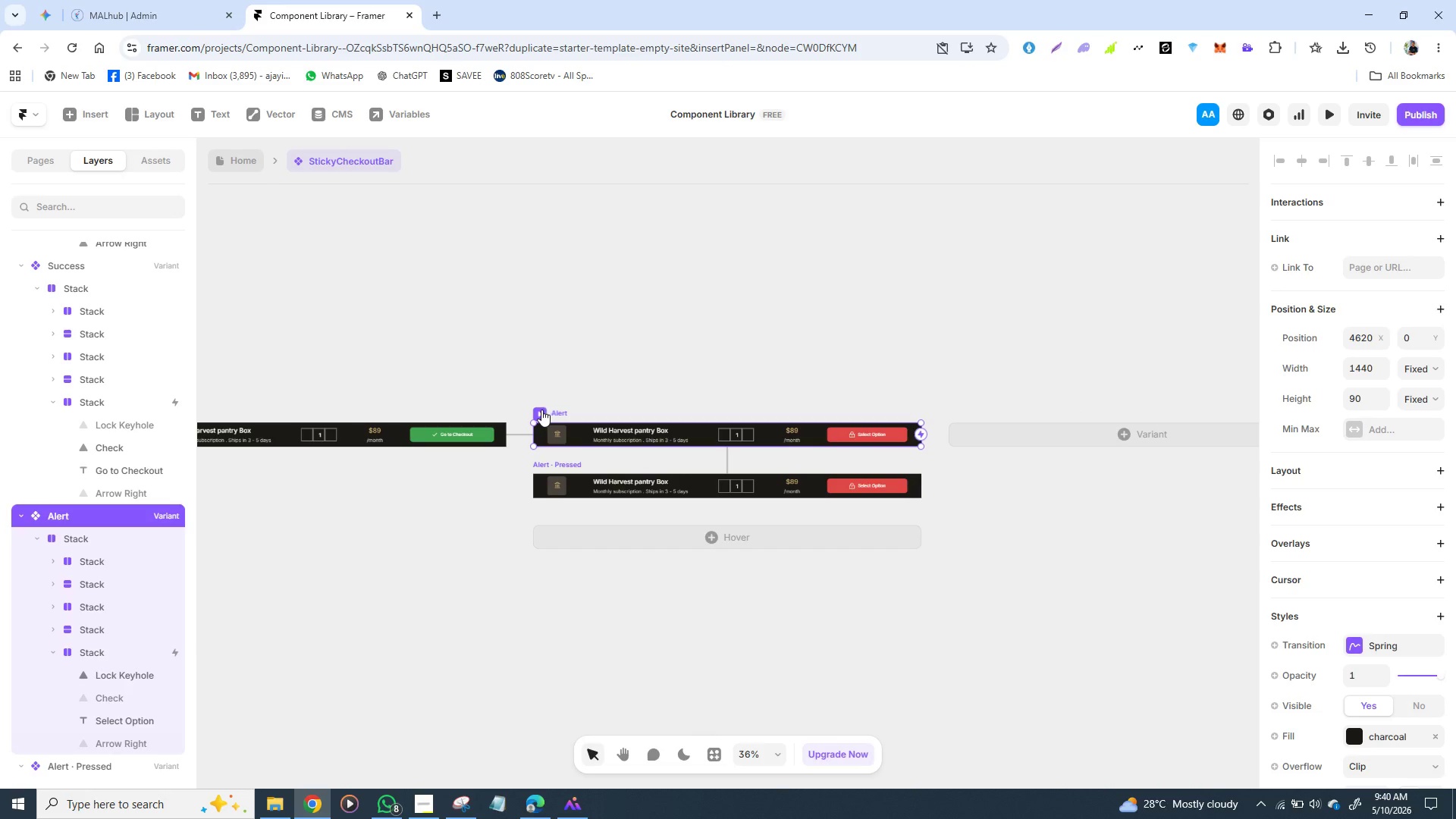 
left_click([541, 410])
 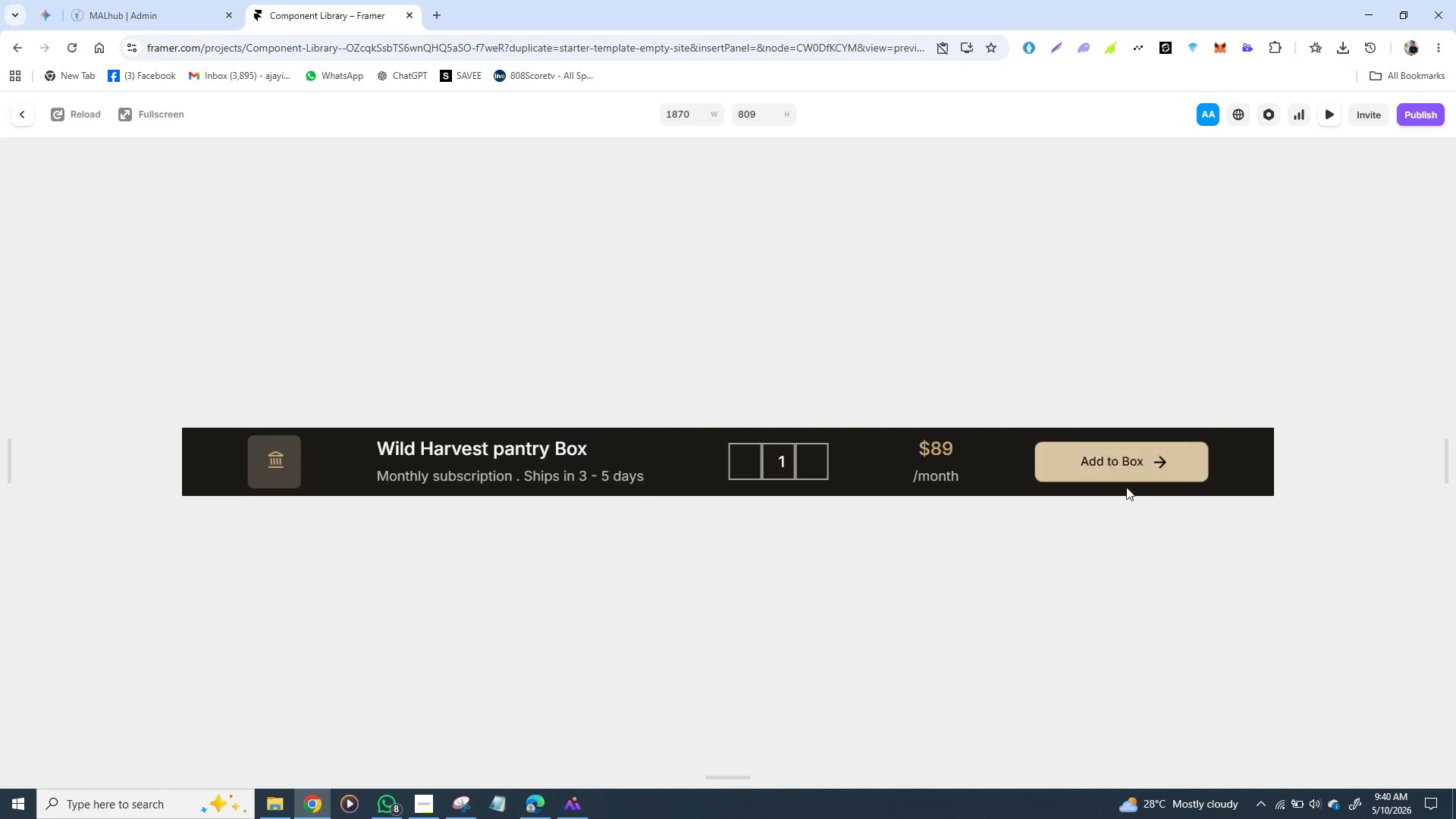 
left_click([1120, 469])
 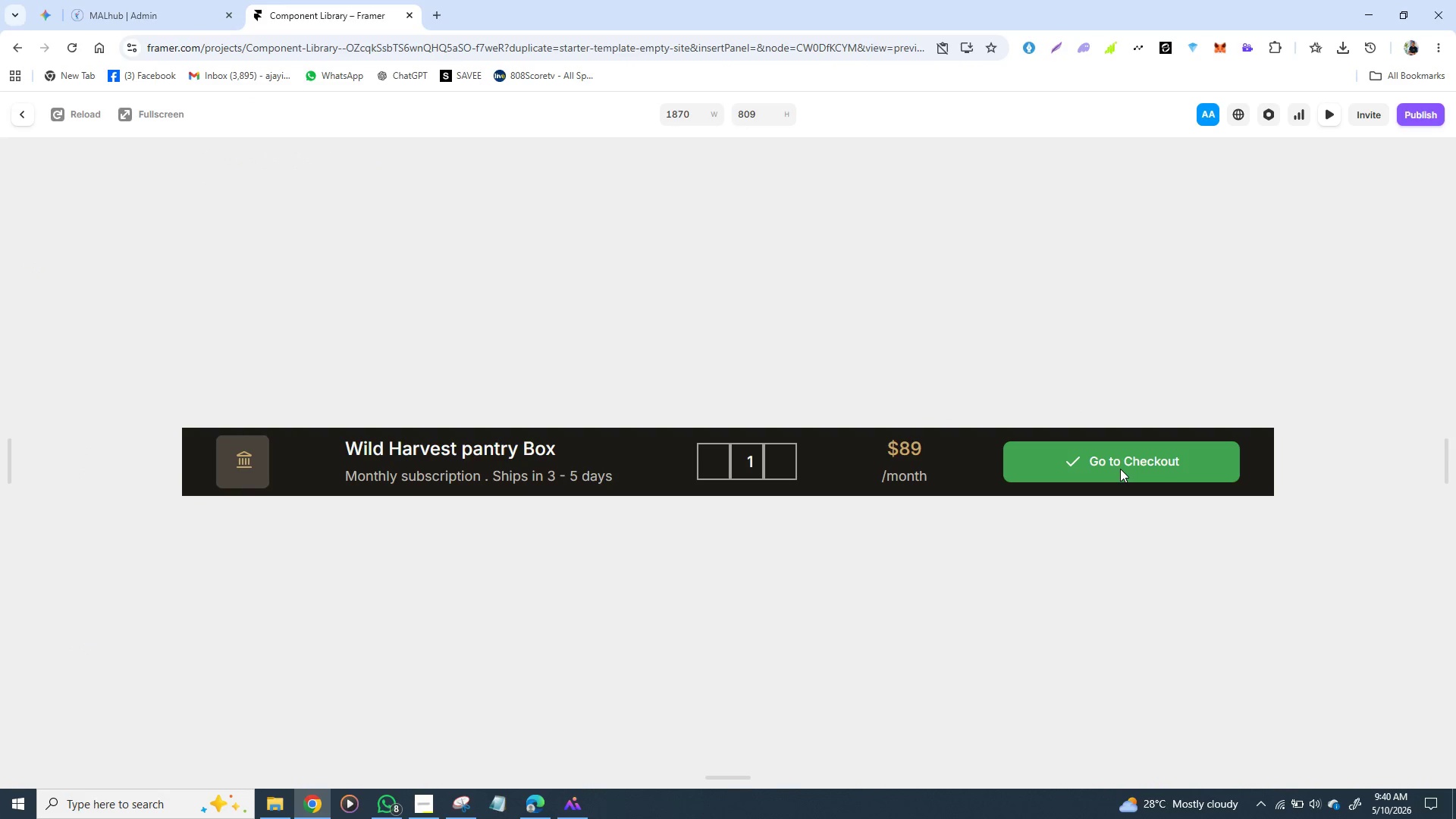 
left_click([1120, 469])
 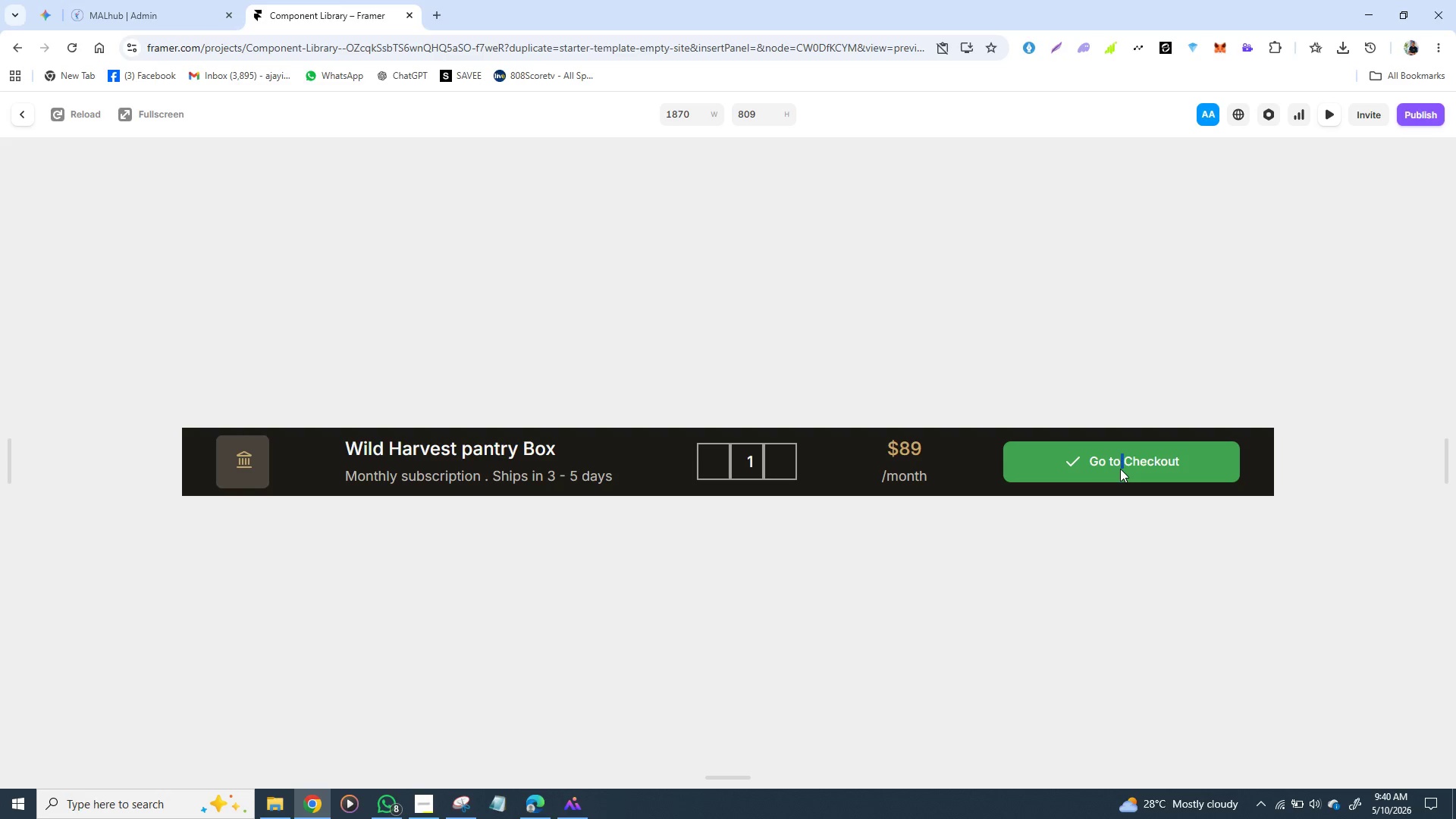 
double_click([1120, 469])
 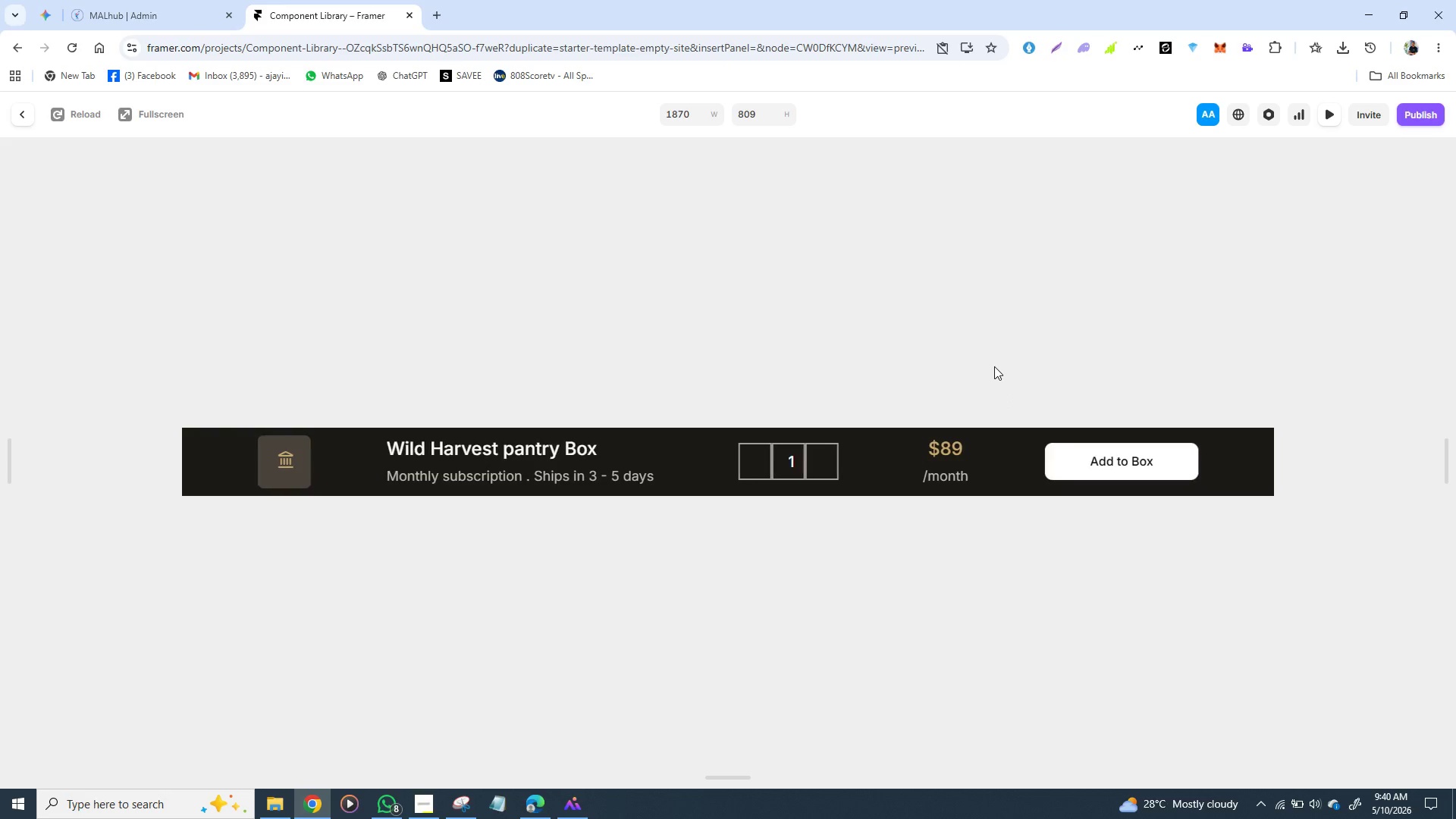 
left_click([994, 366])
 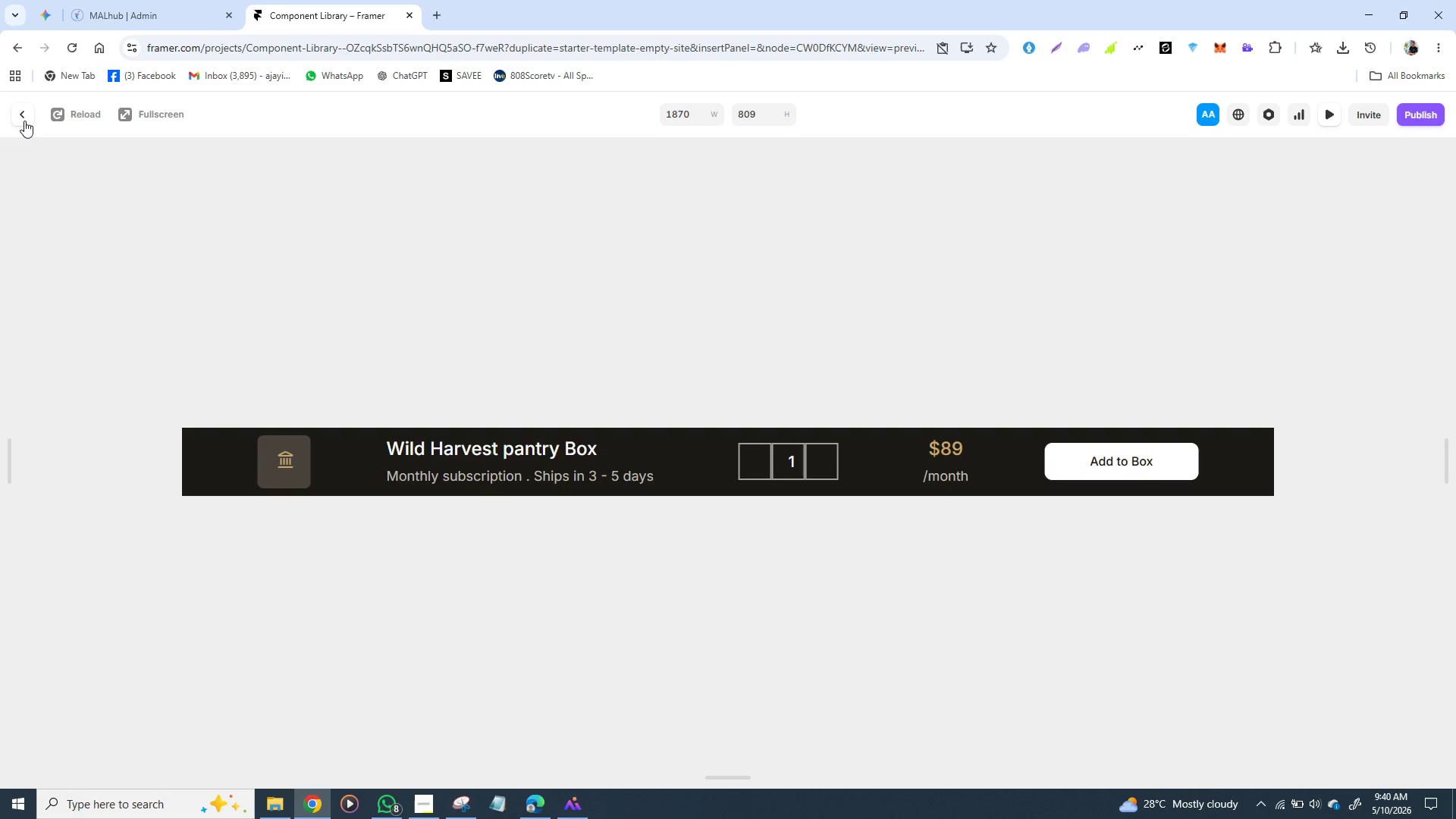 
left_click([24, 120])
 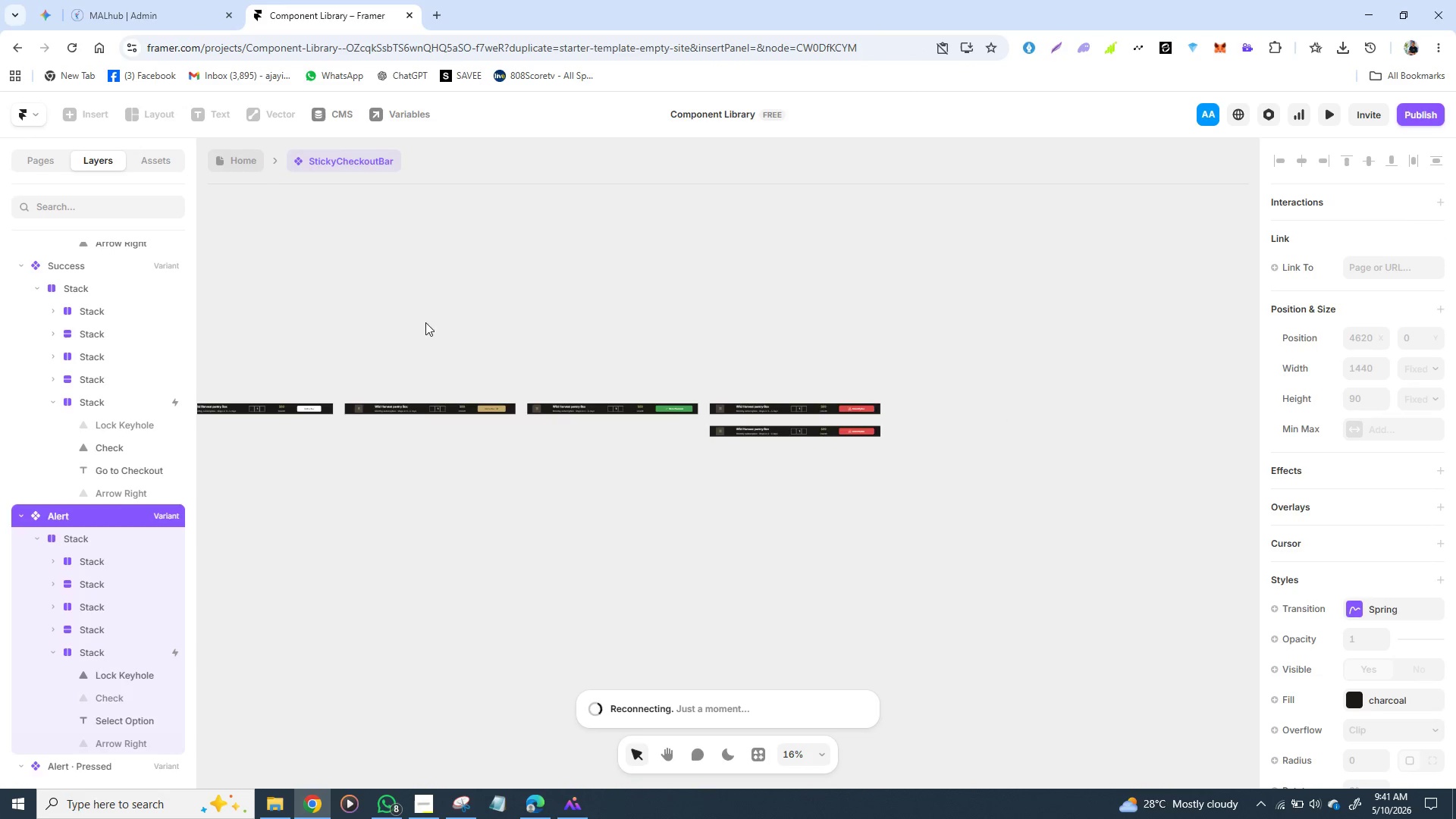 
wait(5.64)
 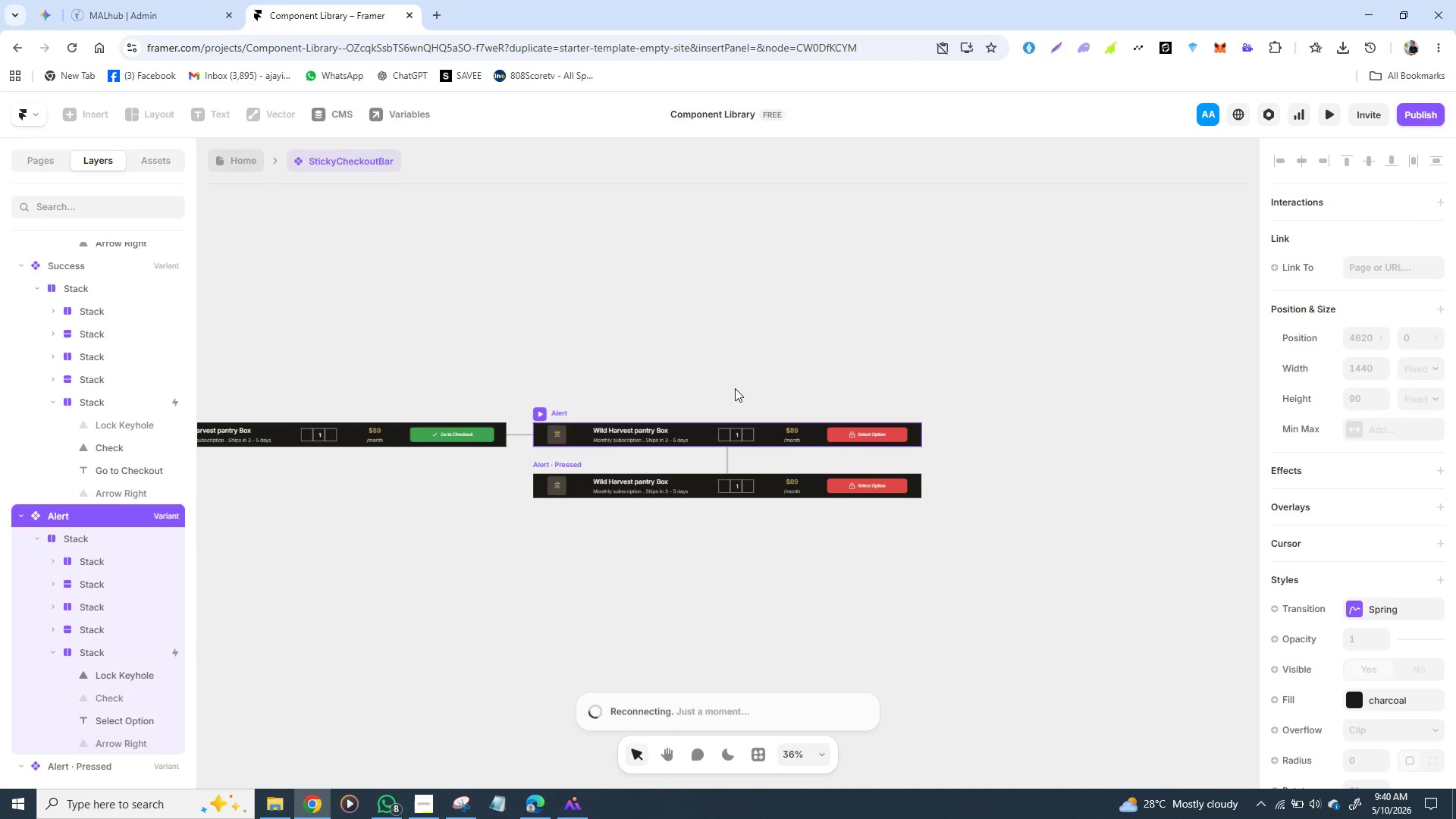 
left_click([224, 155])
 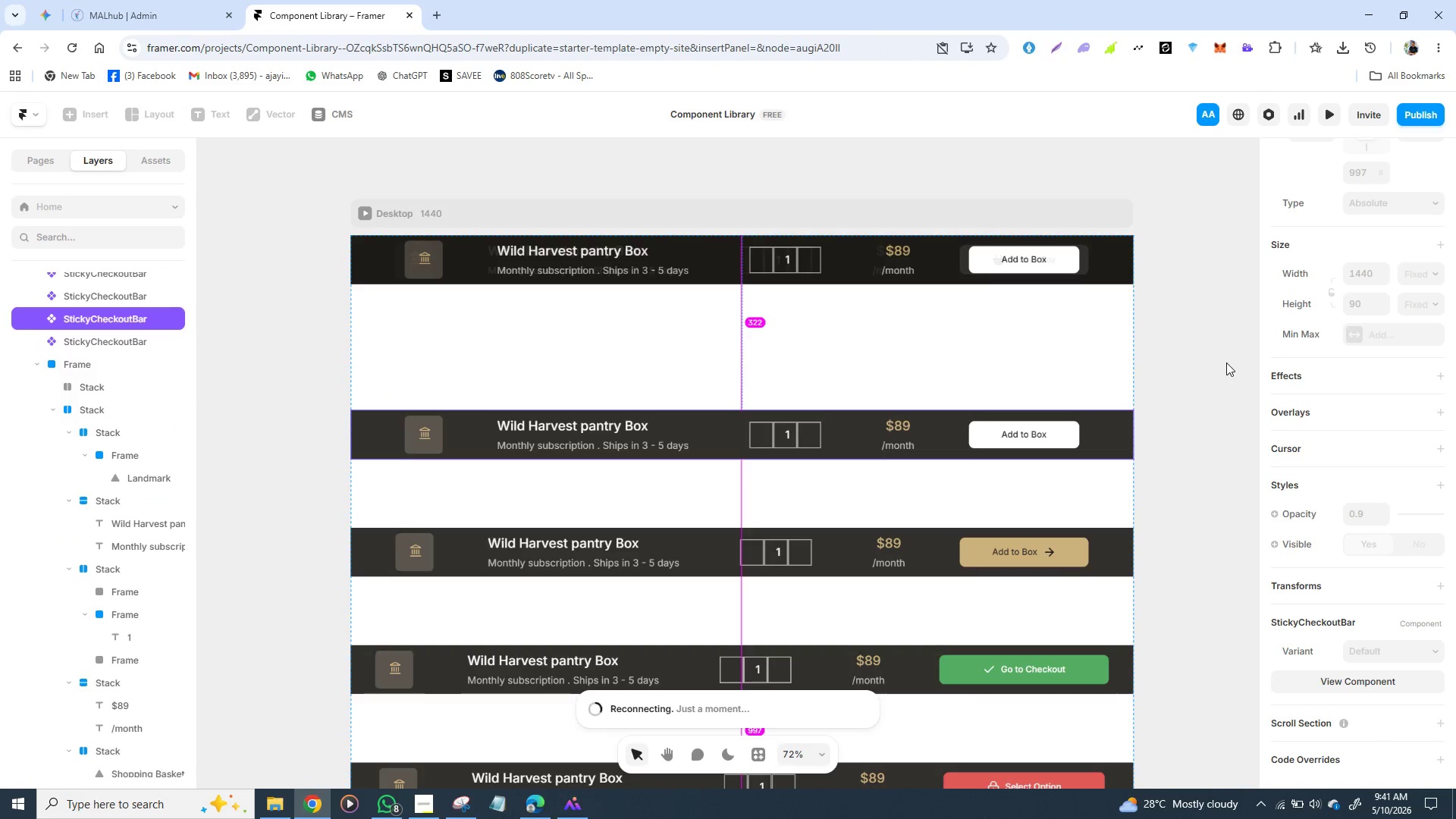 
left_click([1224, 361])
 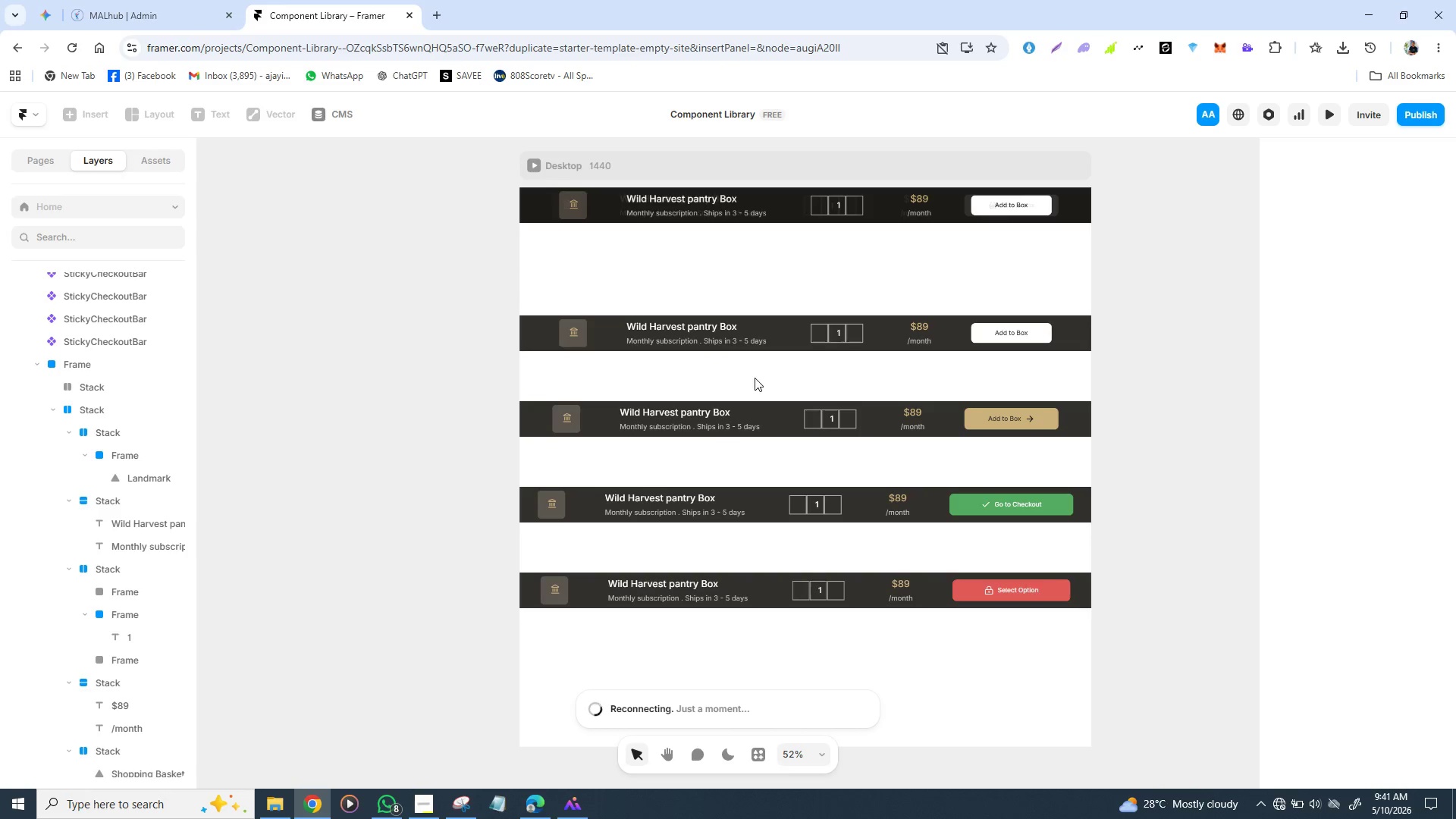 
wait(19.56)
 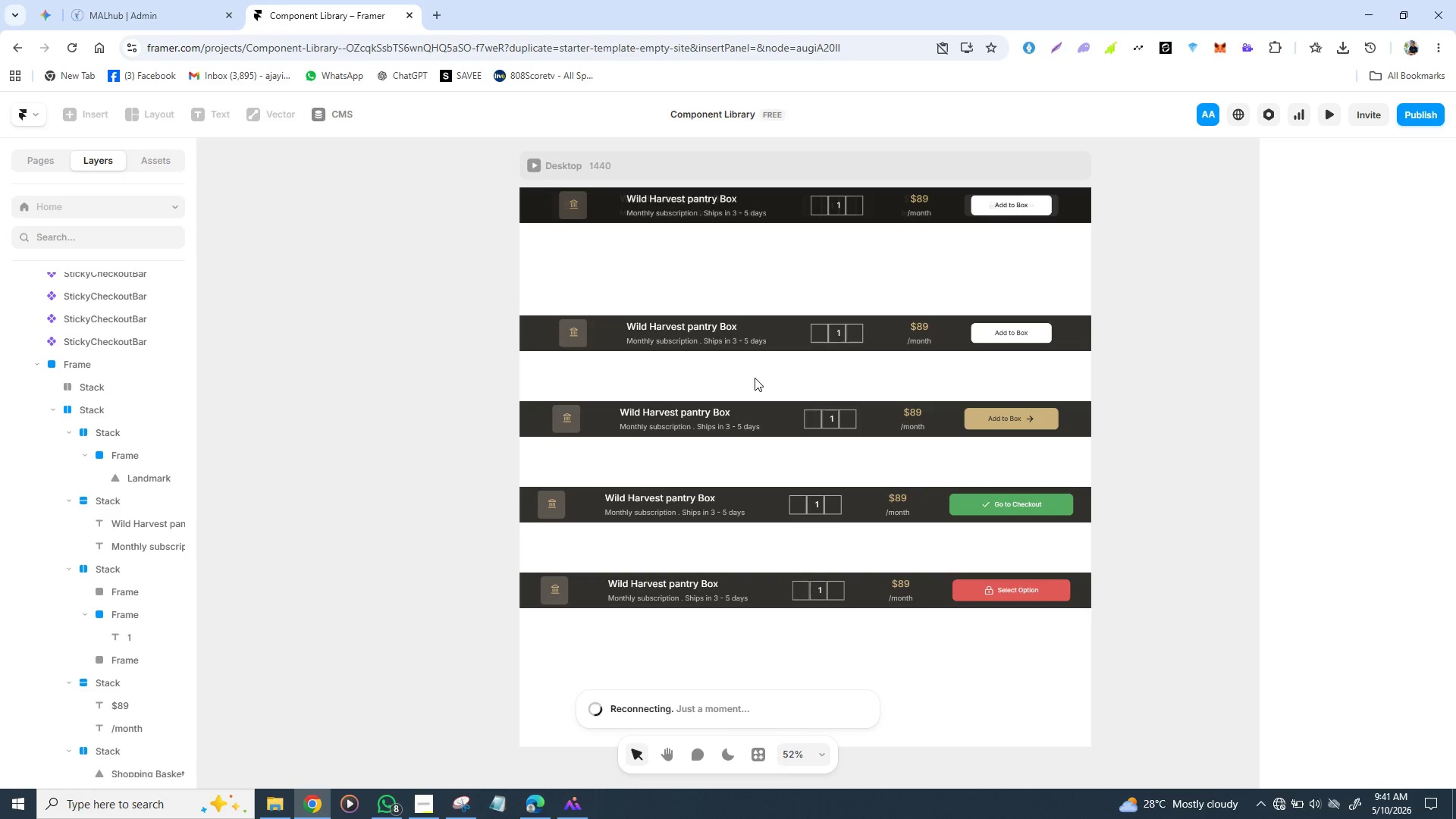 
left_click([990, 504])
 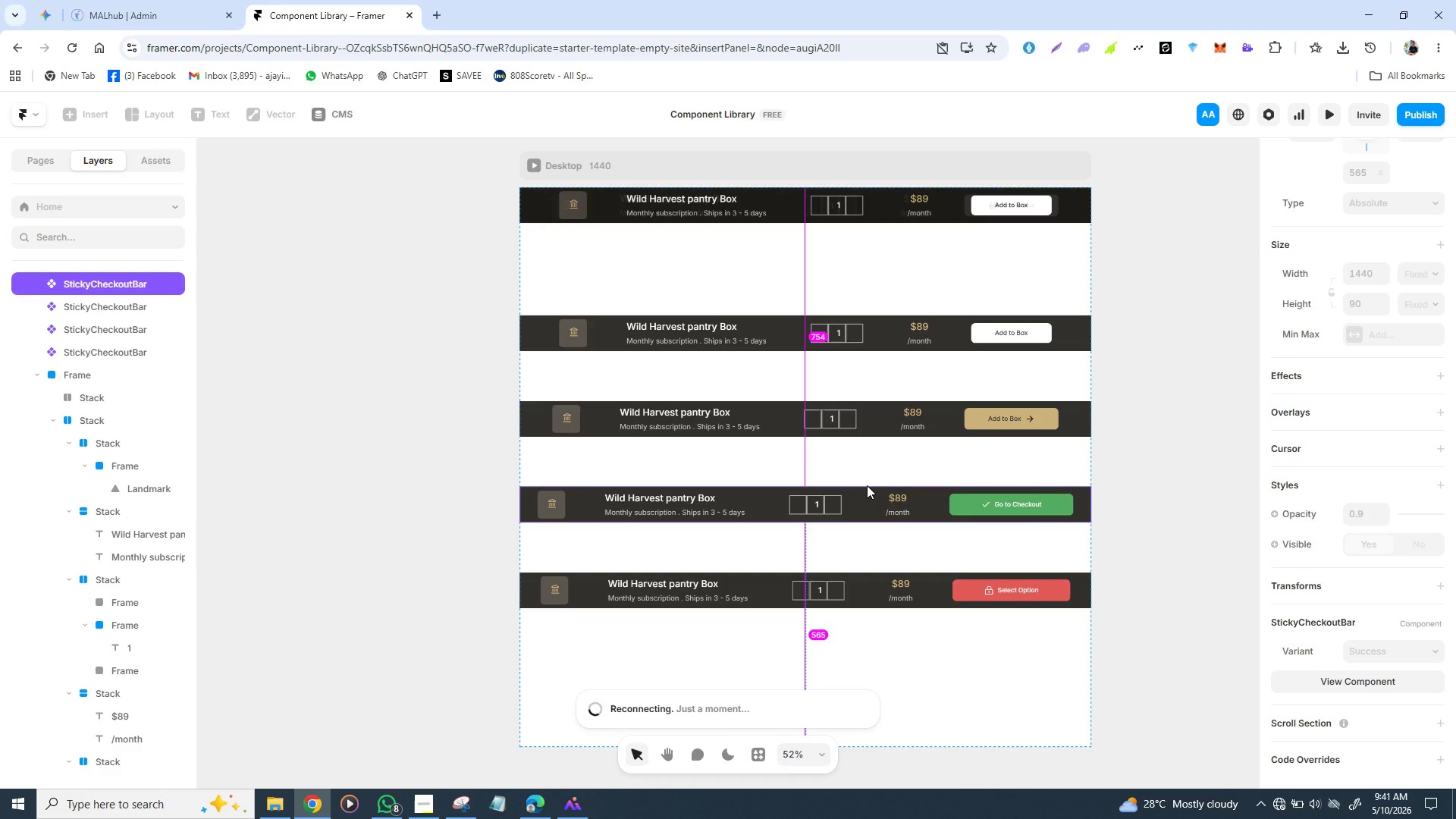 
mouse_move([842, 464])
 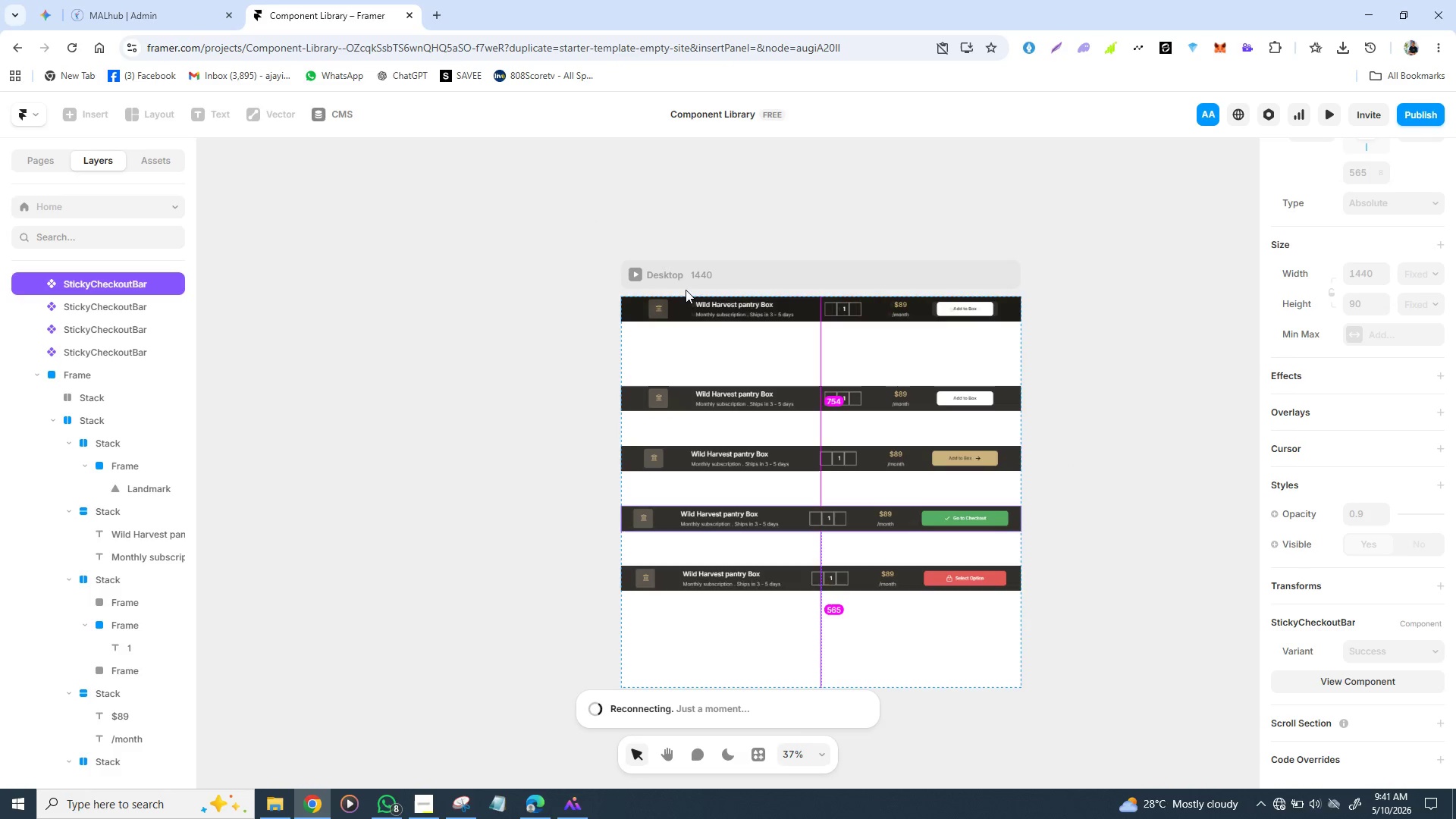 
left_click([634, 274])
 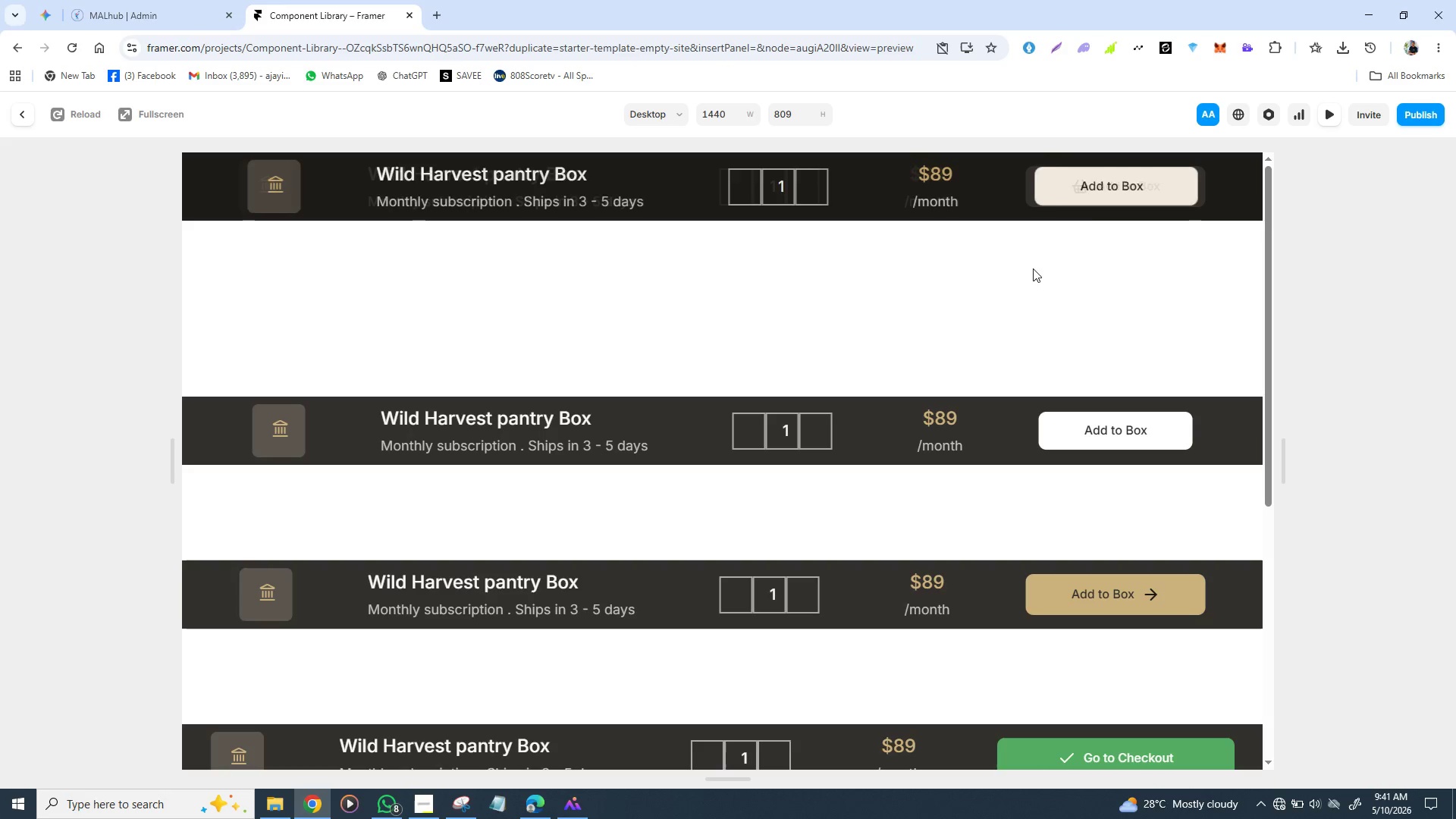 
left_click([1122, 191])
 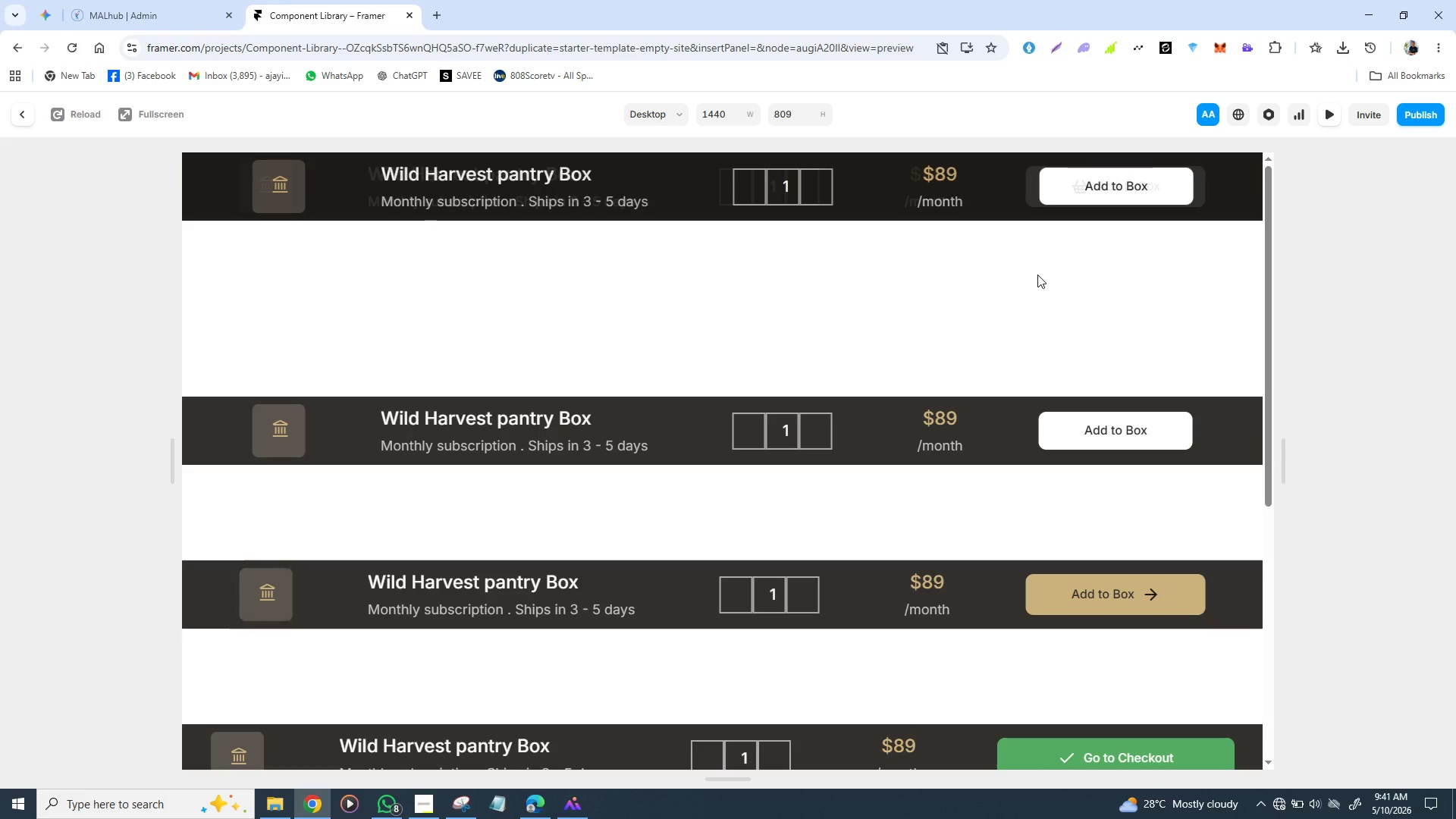 
left_click([1037, 275])
 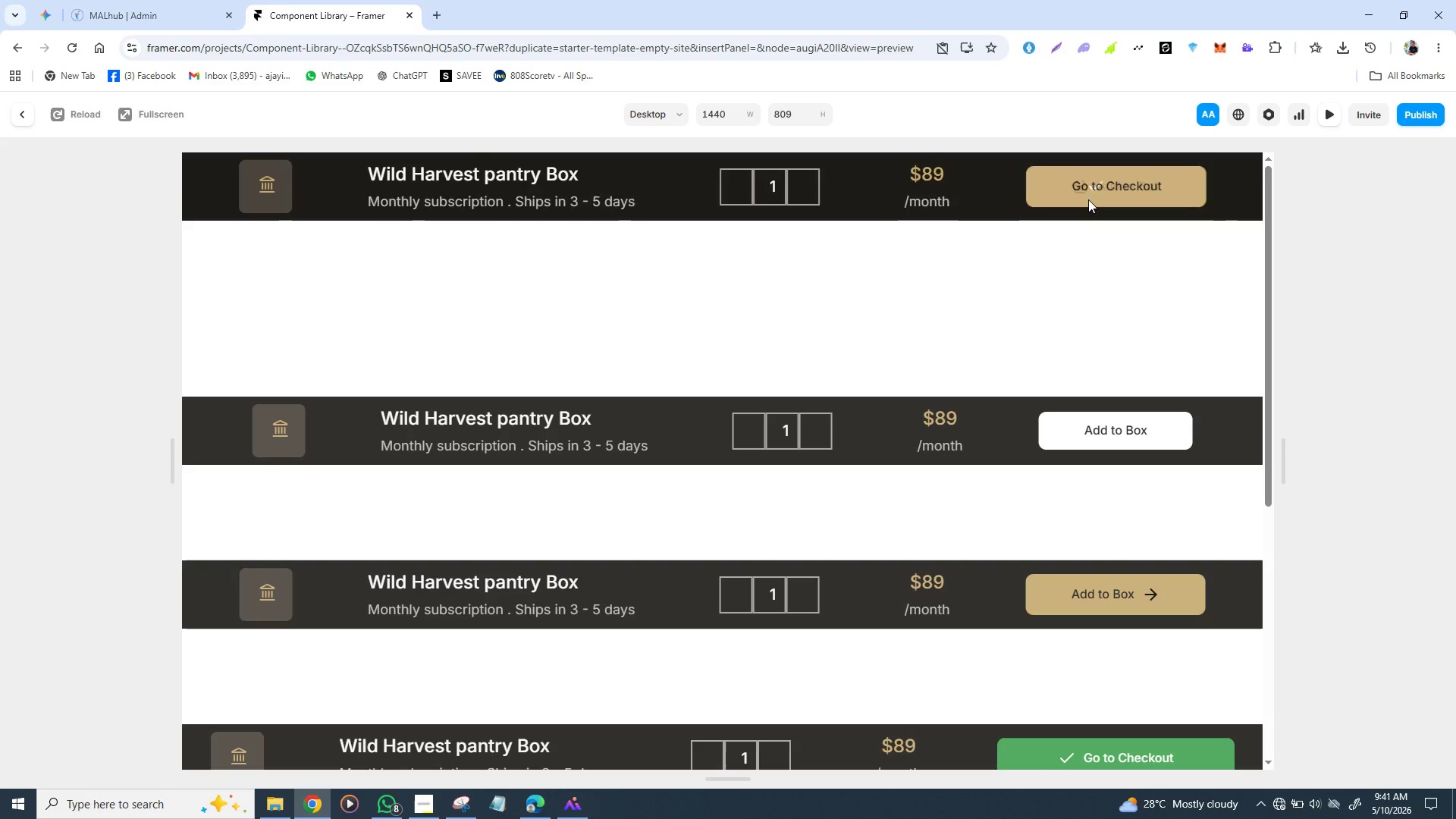 
left_click([1088, 199])
 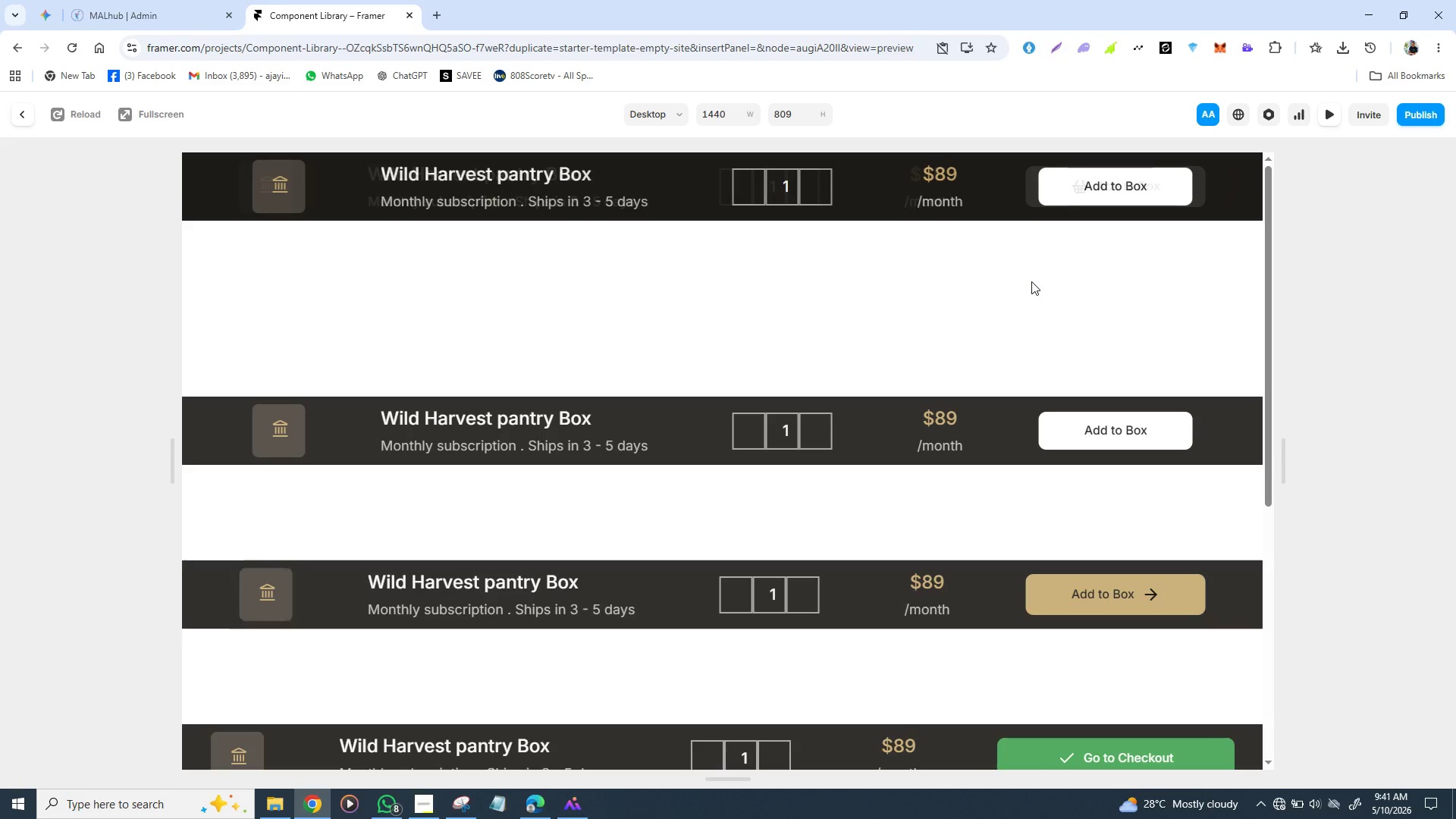 
left_click([1031, 281])
 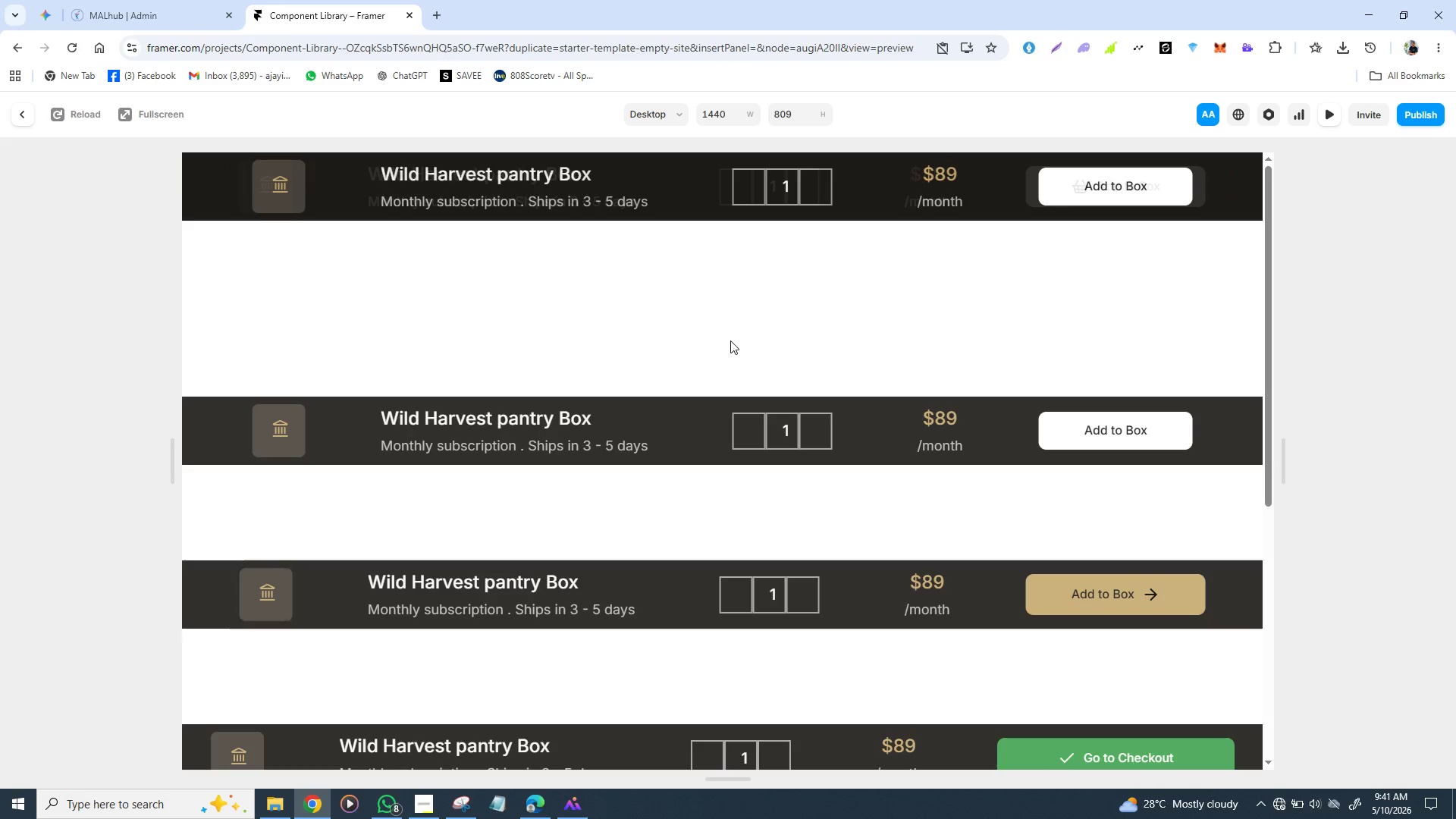 
left_click([734, 343])
 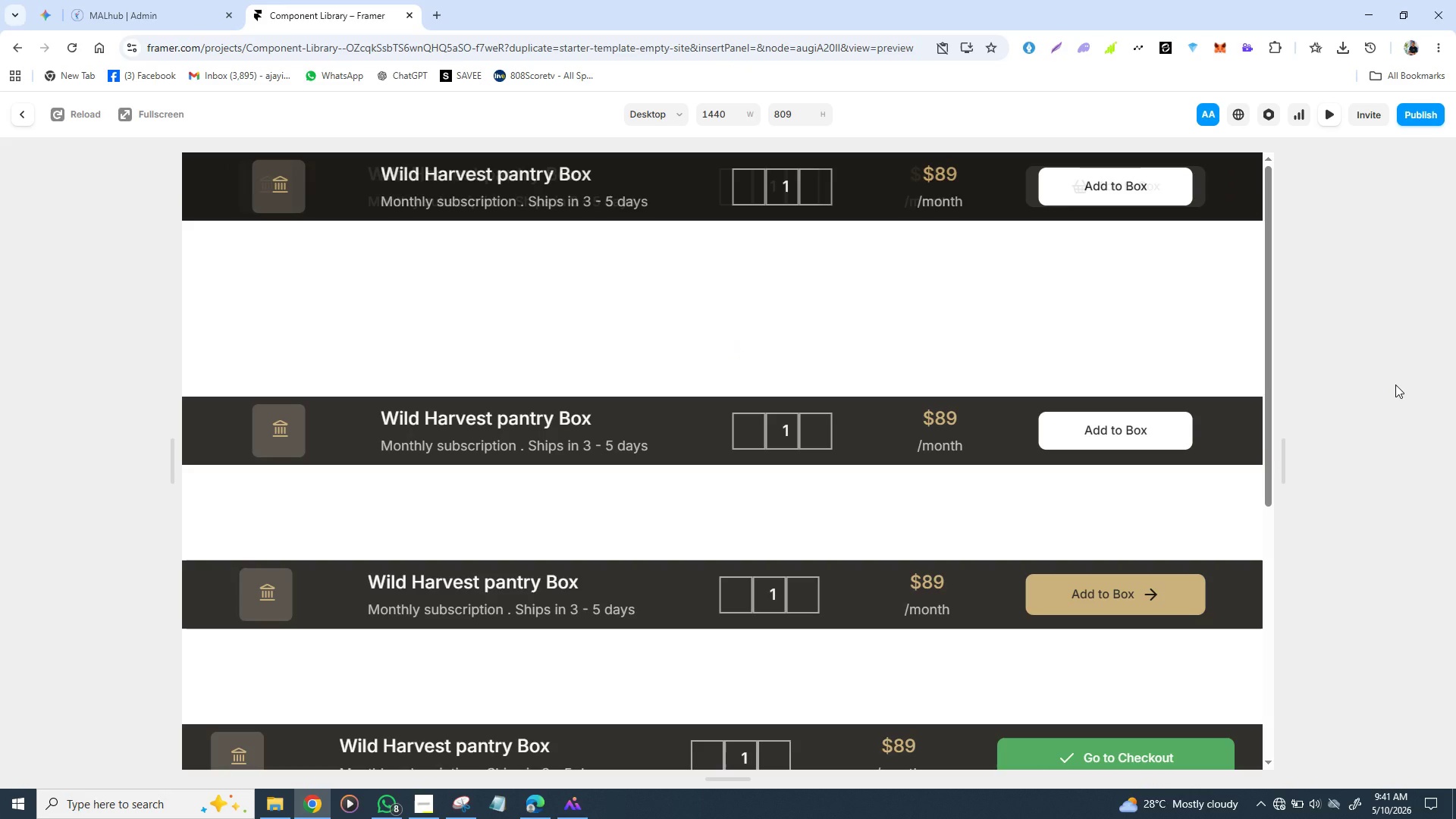 
left_click([1395, 384])
 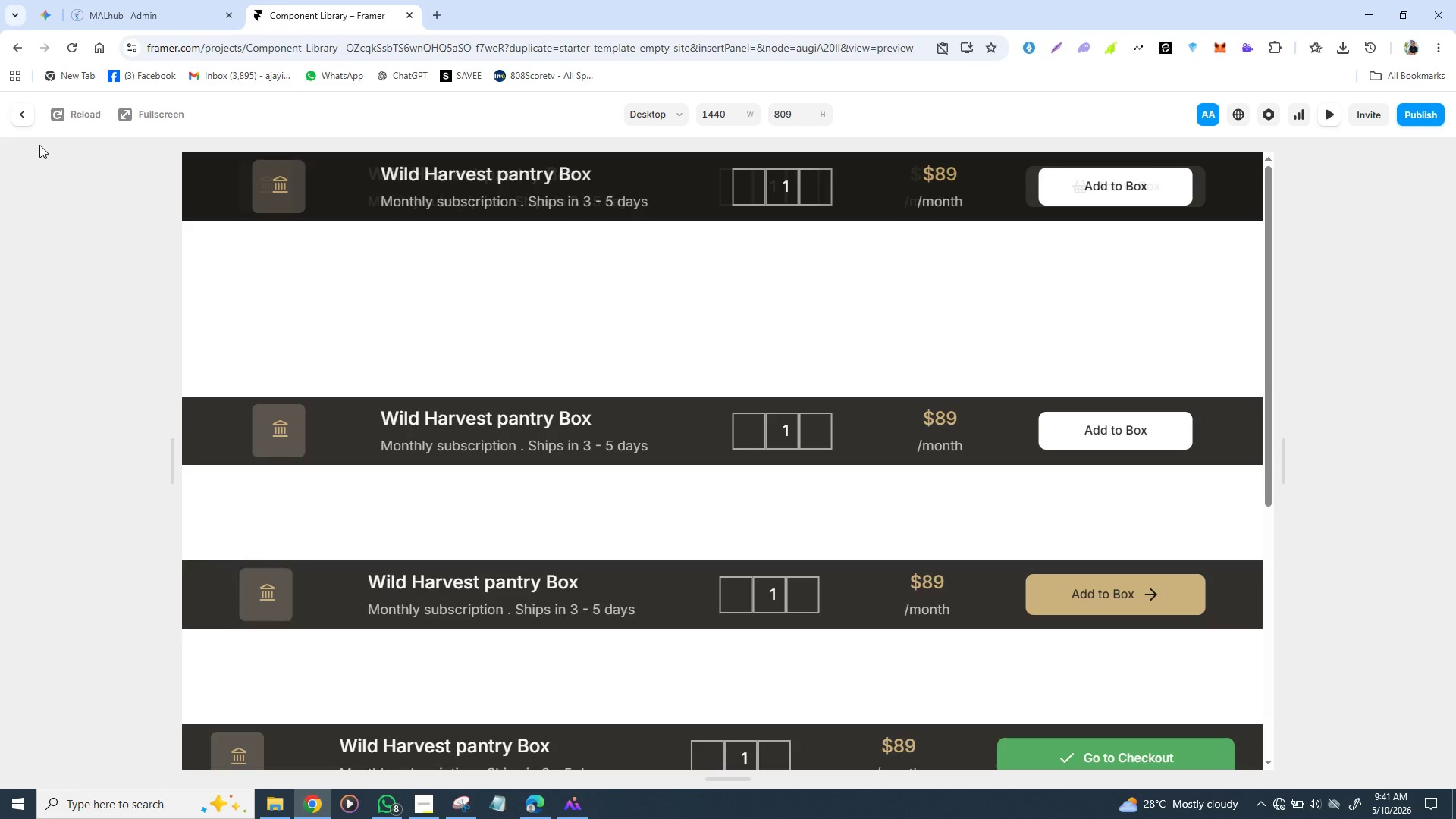 
wait(5.64)
 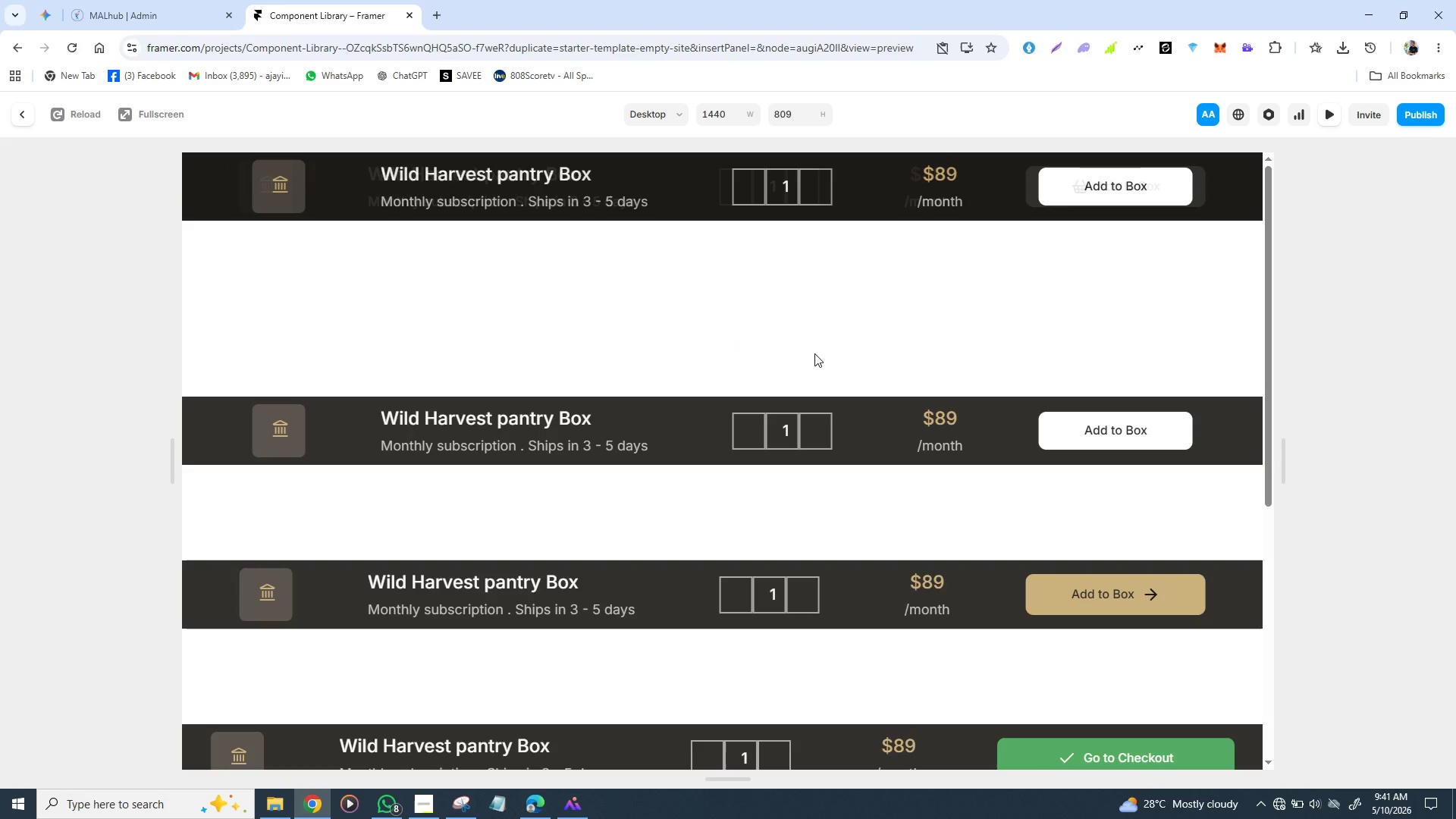 
left_click([20, 112])
 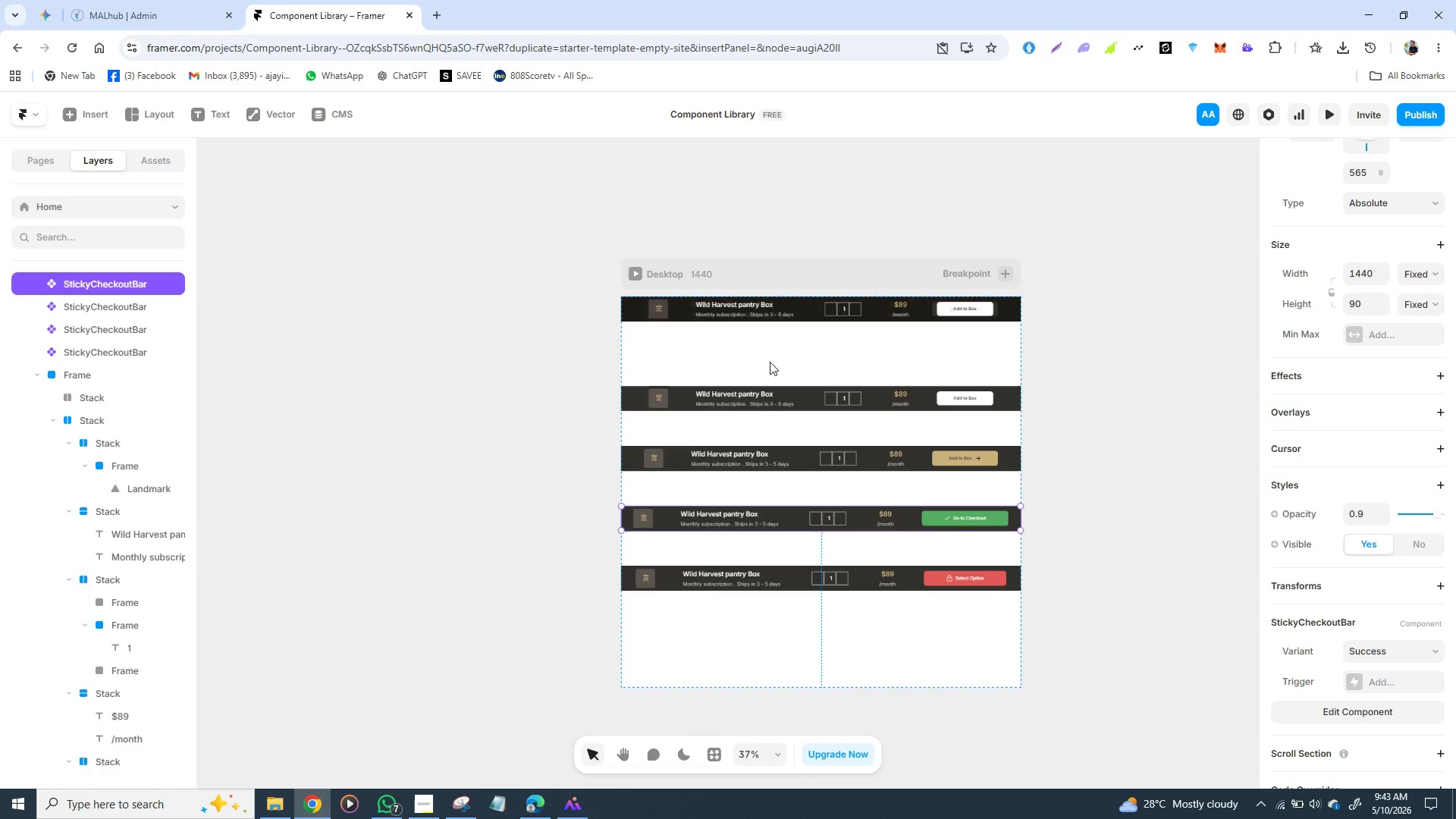 
wait(75.92)
 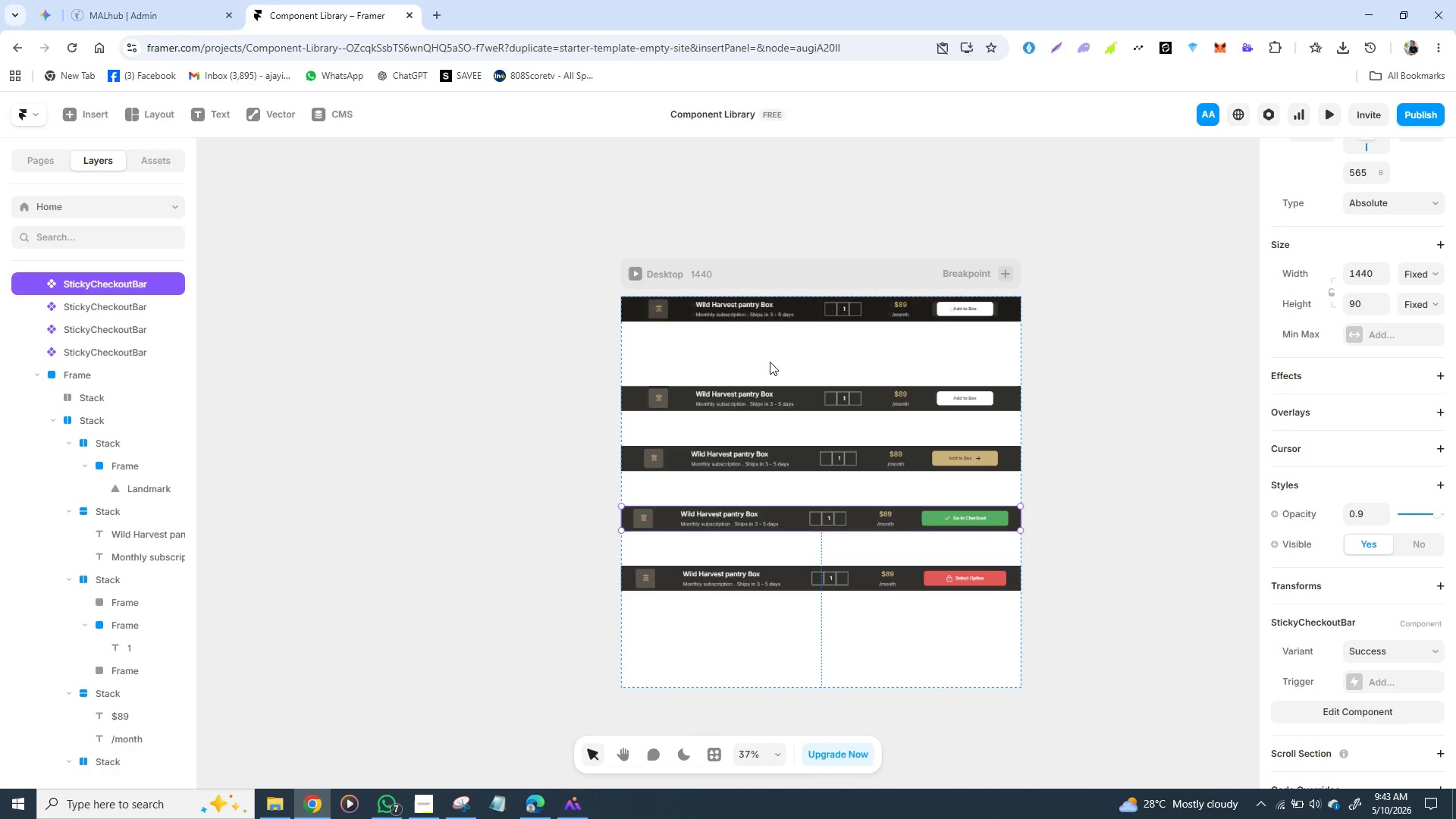 
left_click([747, 370])
 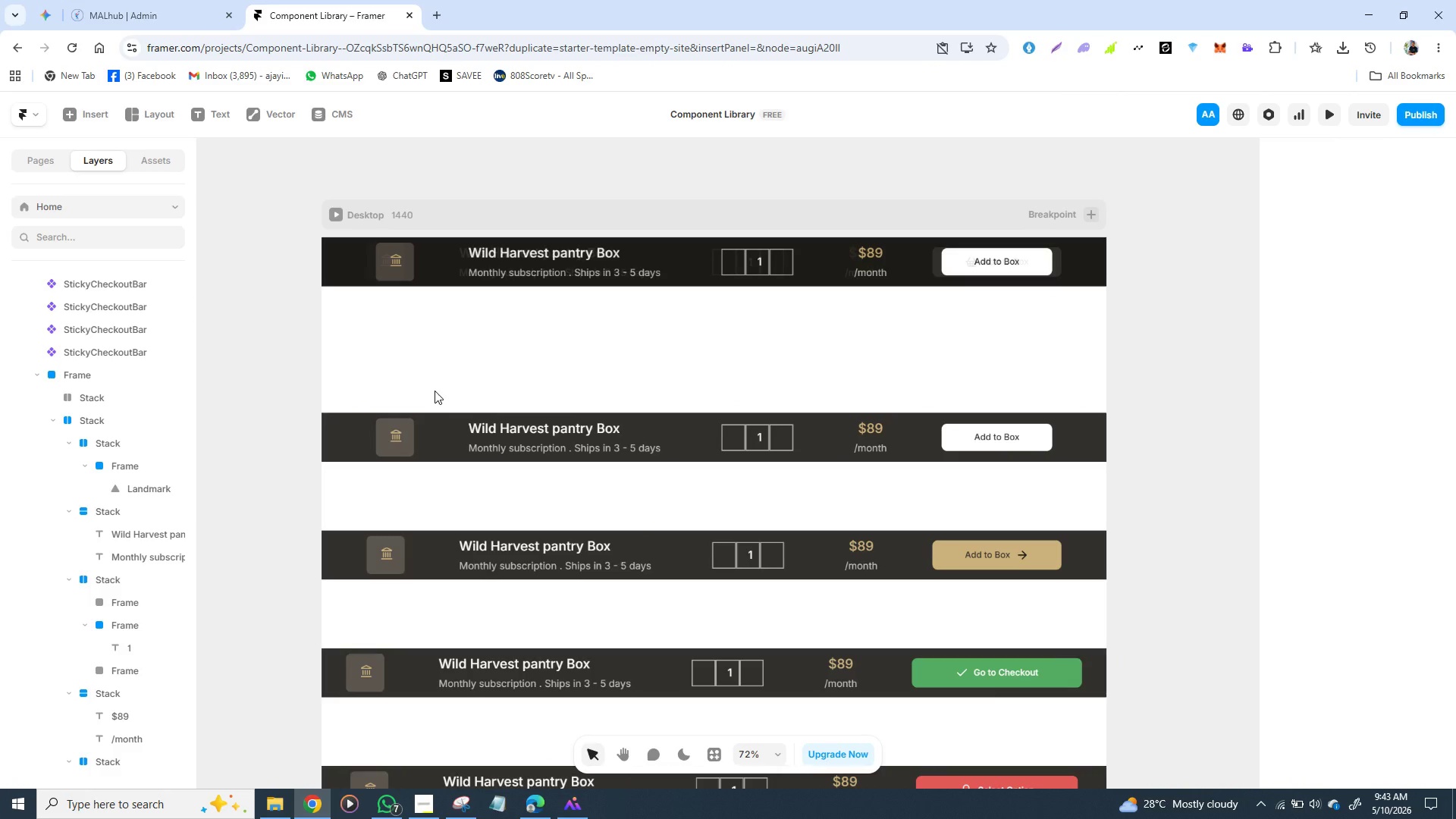 
wait(10.28)
 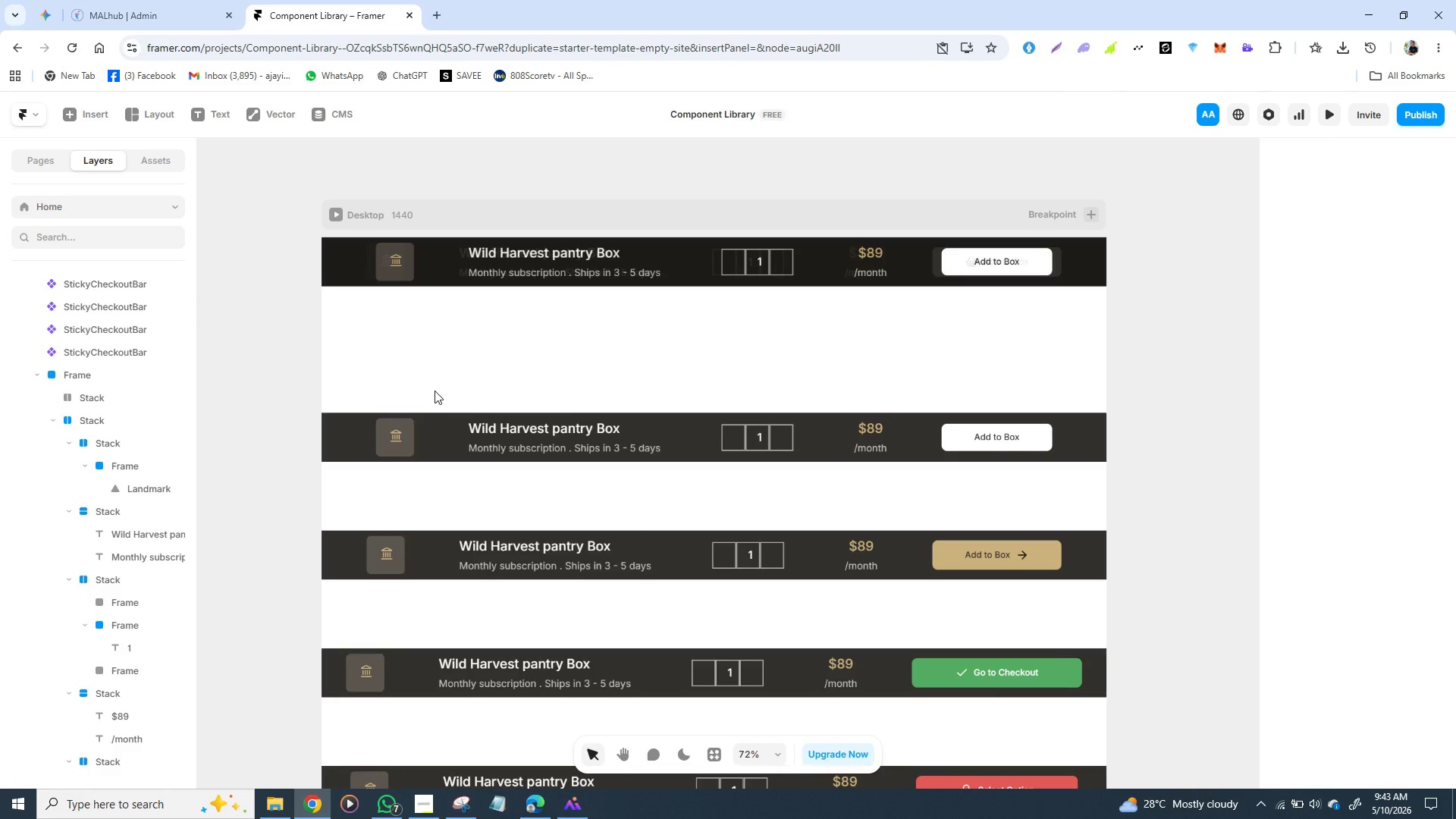 
key(T)
 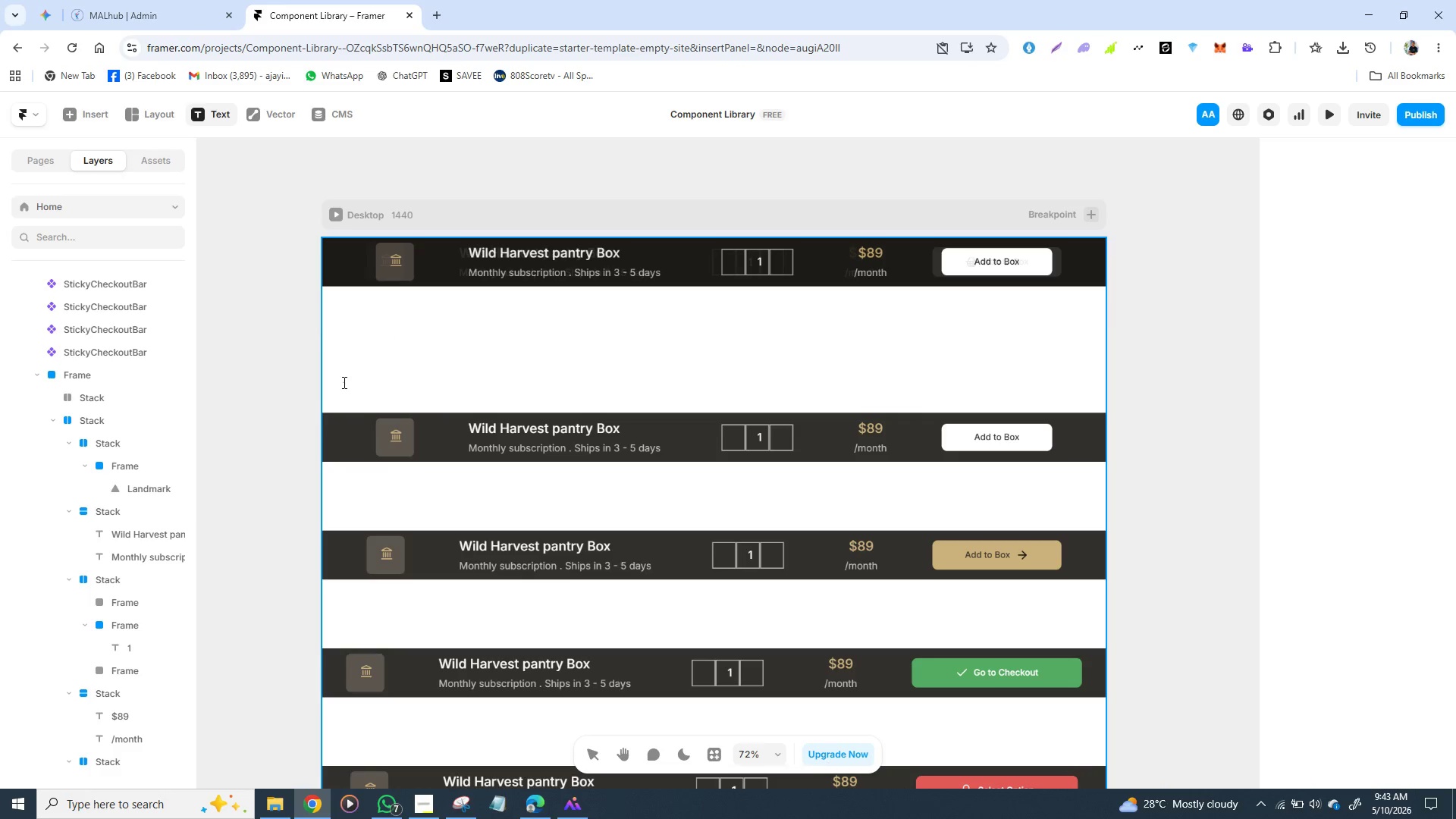 
left_click([343, 382])
 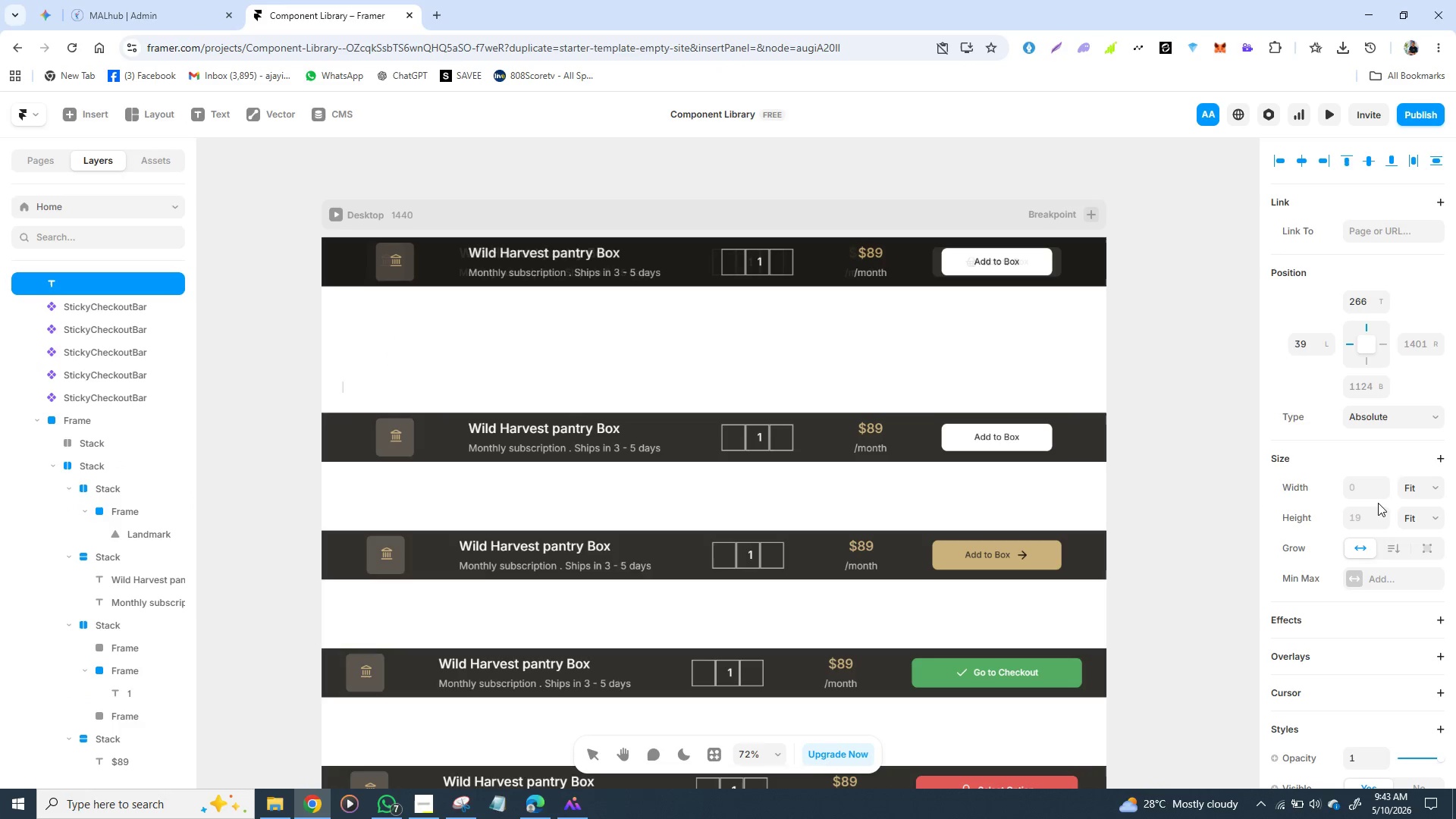 
wait(8.38)
 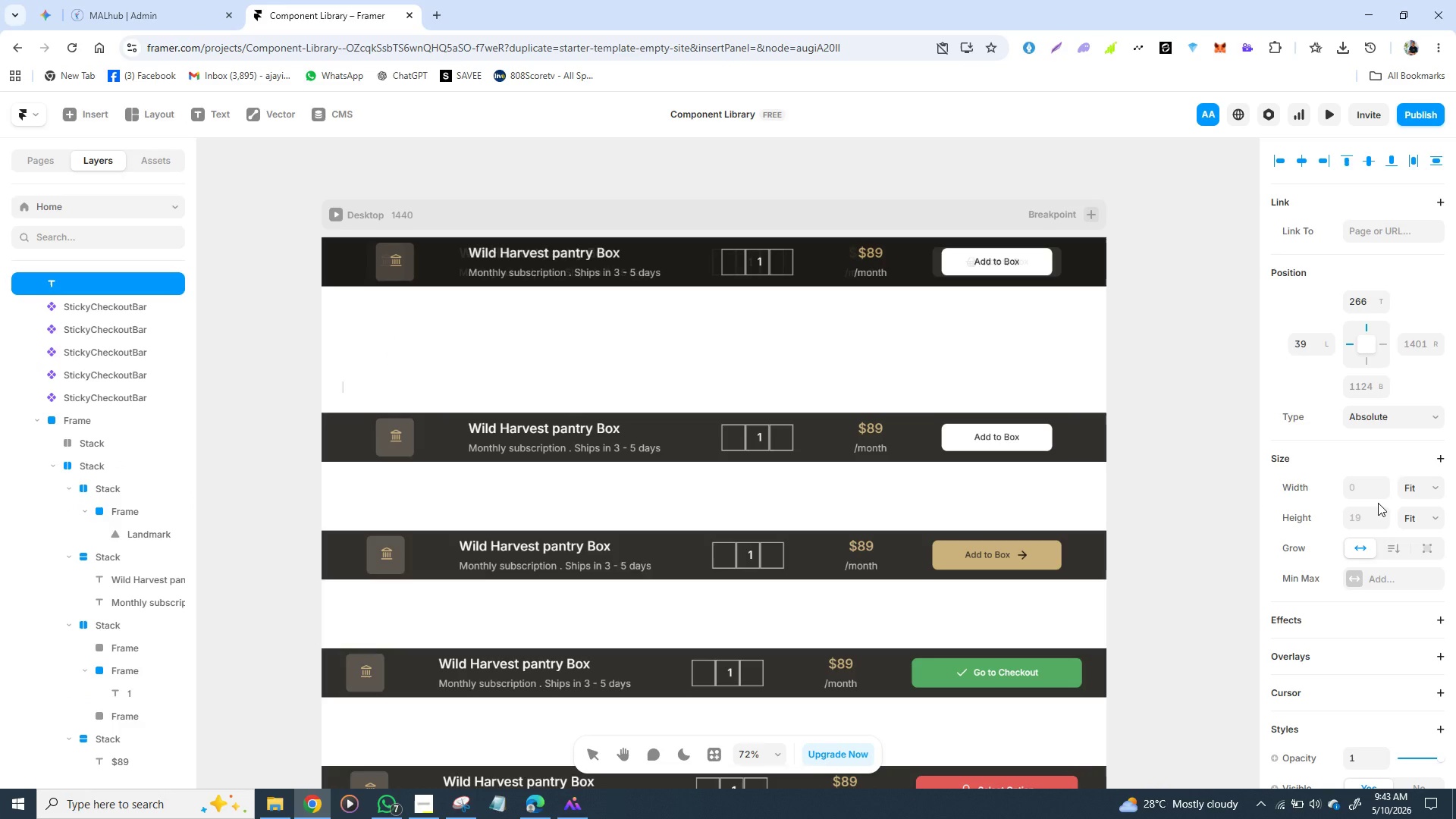 
key(Shift+T)
 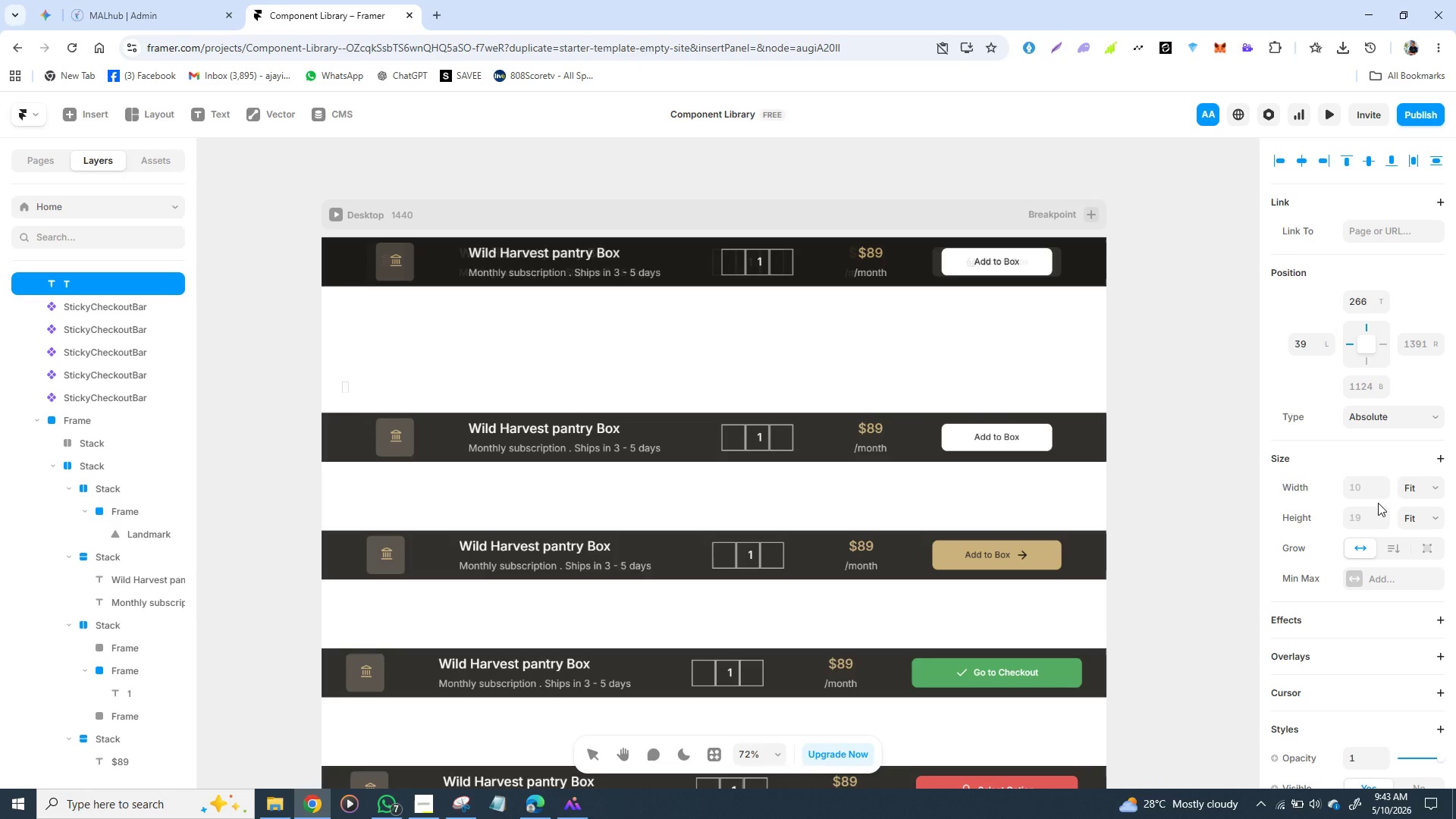 
type(he)
 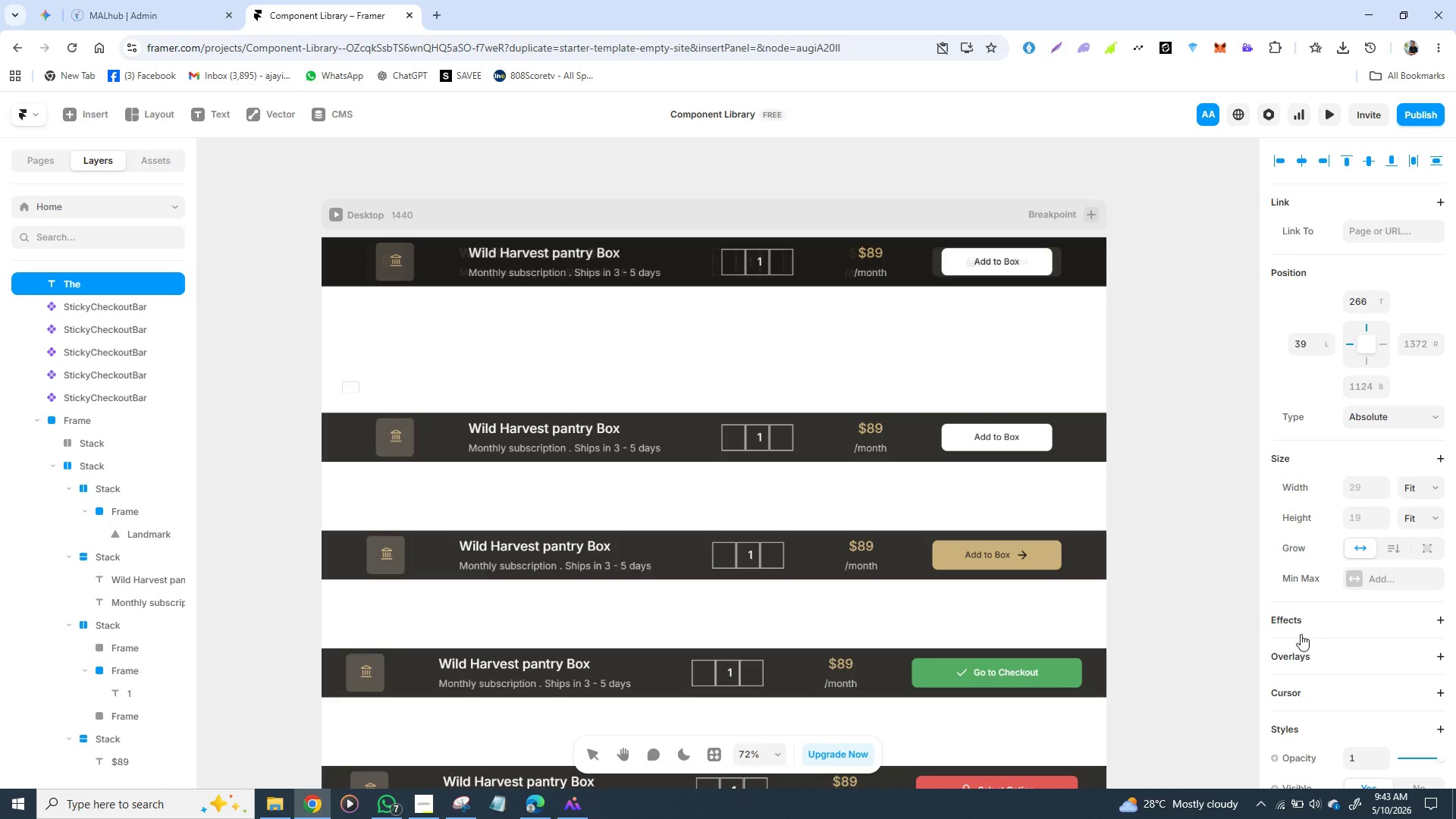 
scroll: coordinate [1322, 618], scroll_direction: down, amount: 3.0
 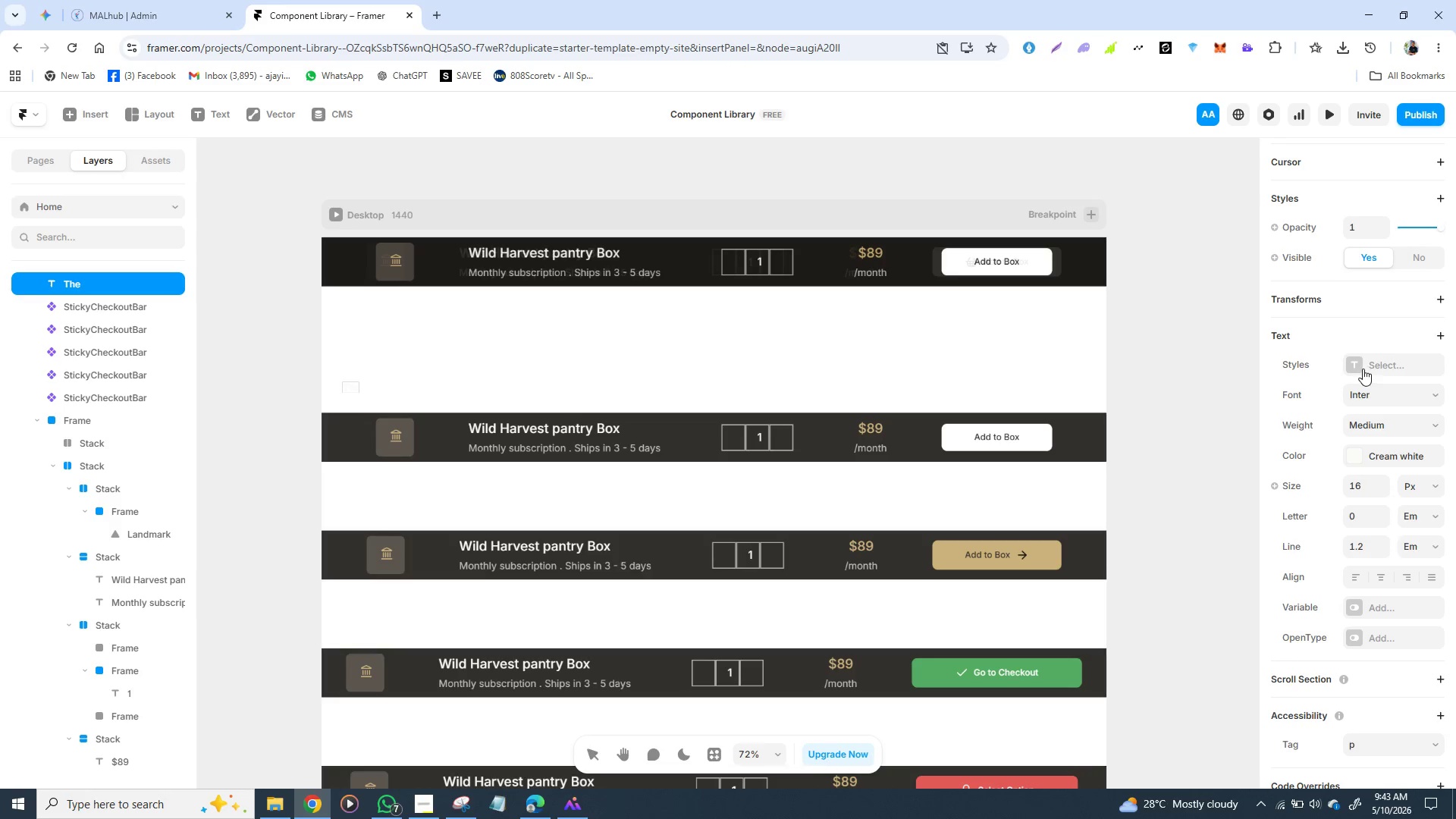 
left_click([1362, 368])
 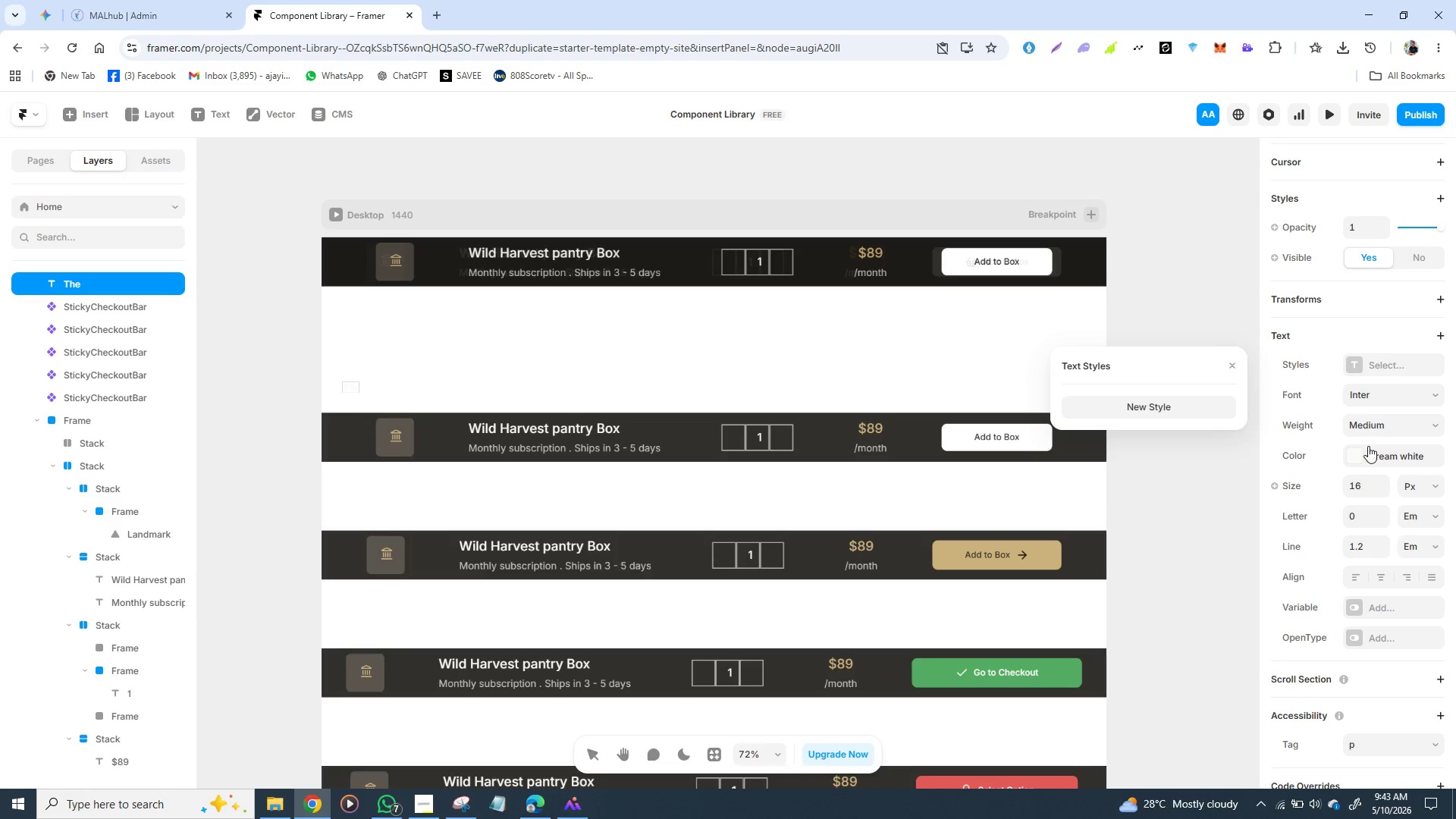 
left_click([1356, 457])
 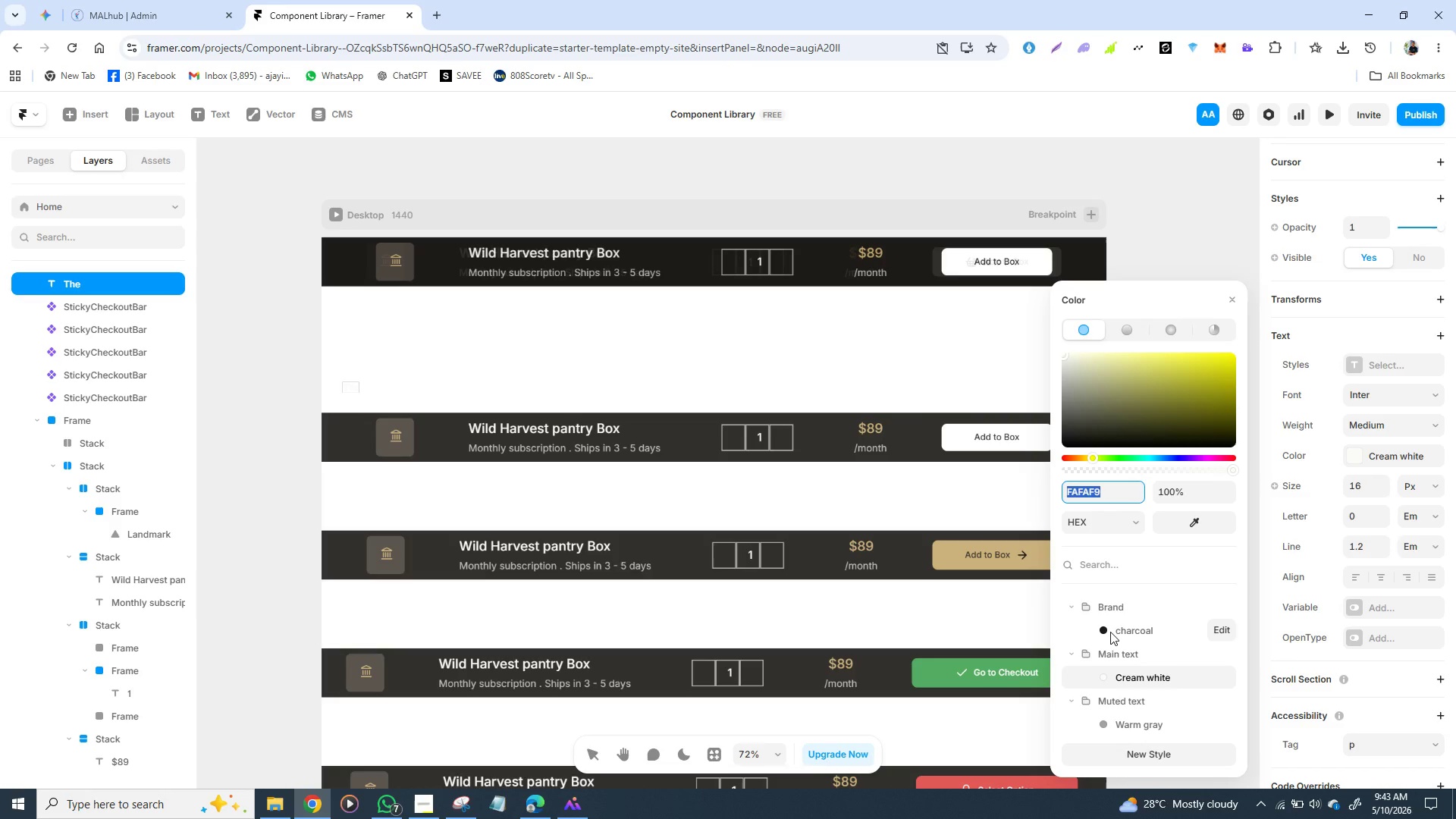 
left_click([1110, 632])
 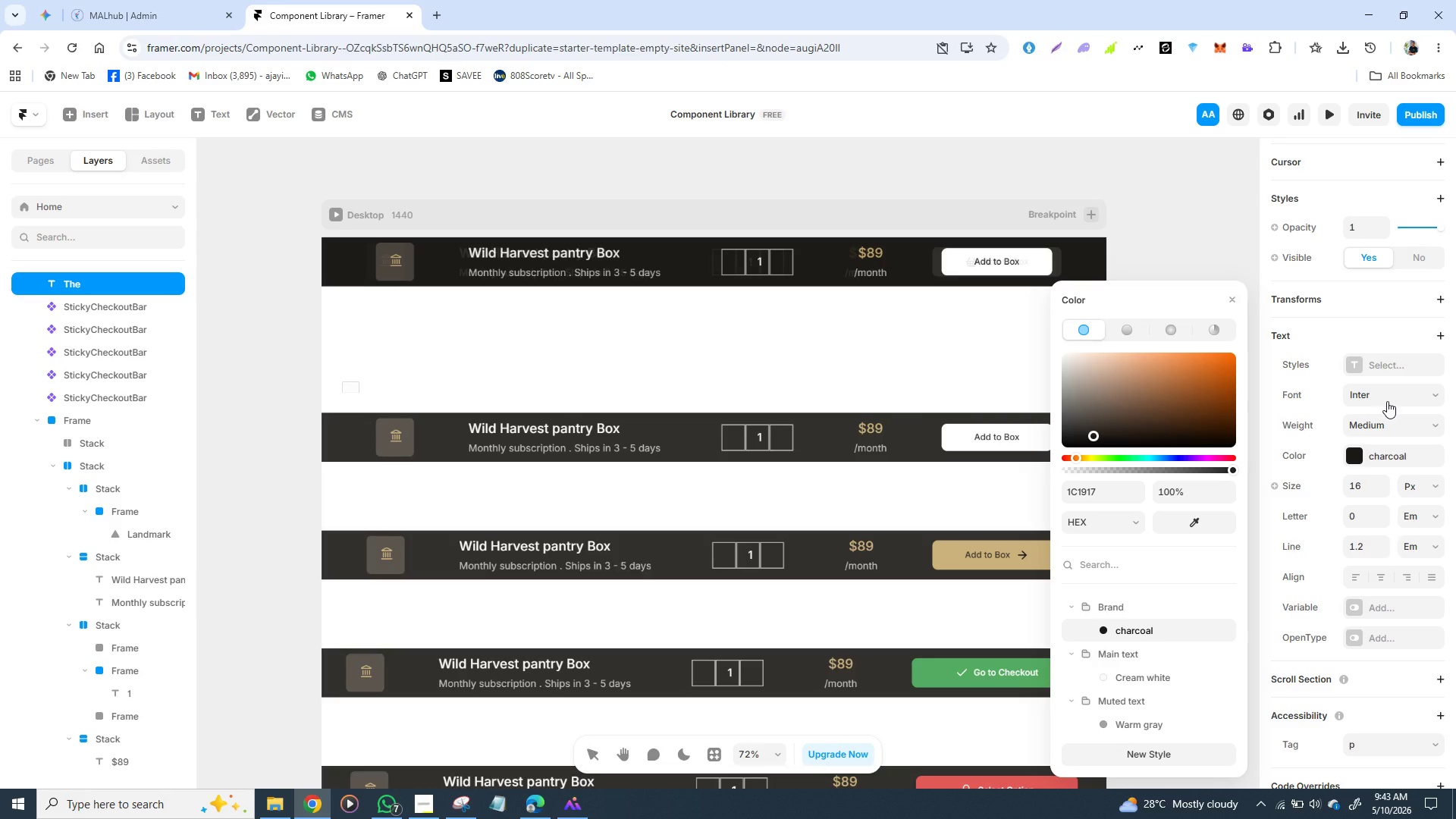 
left_click([1388, 421])
 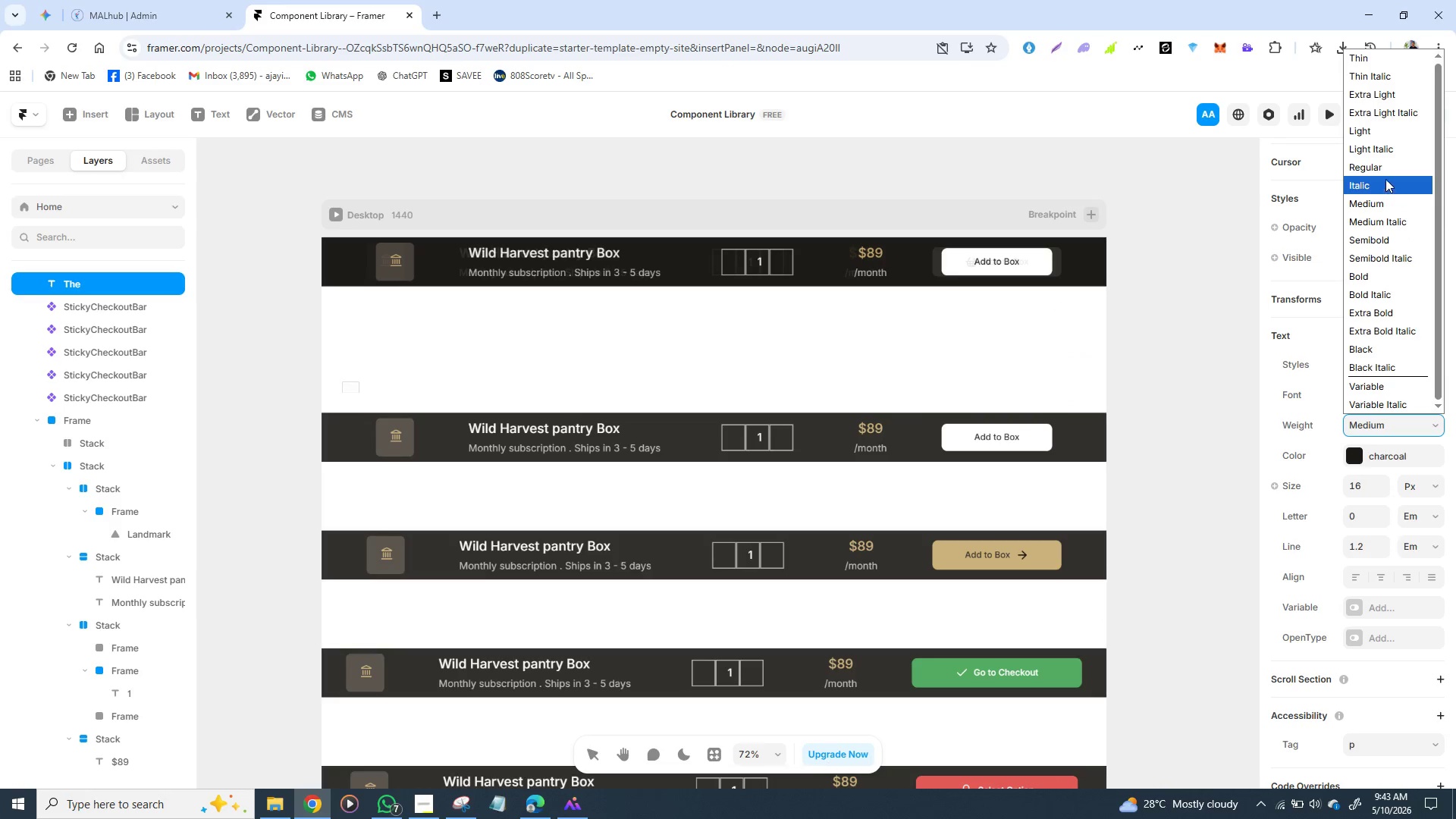 
left_click([1384, 168])
 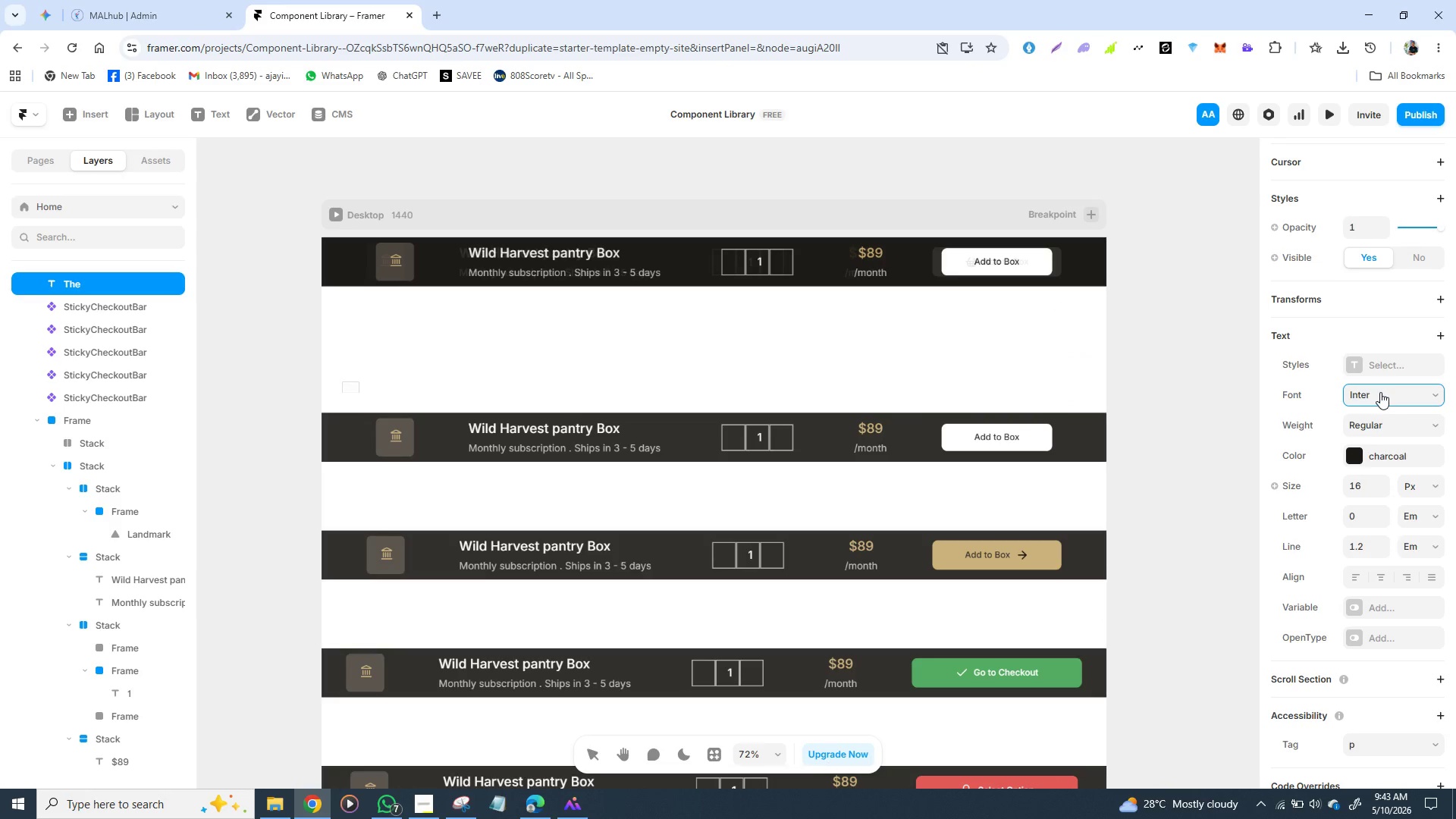 
left_click([1380, 392])
 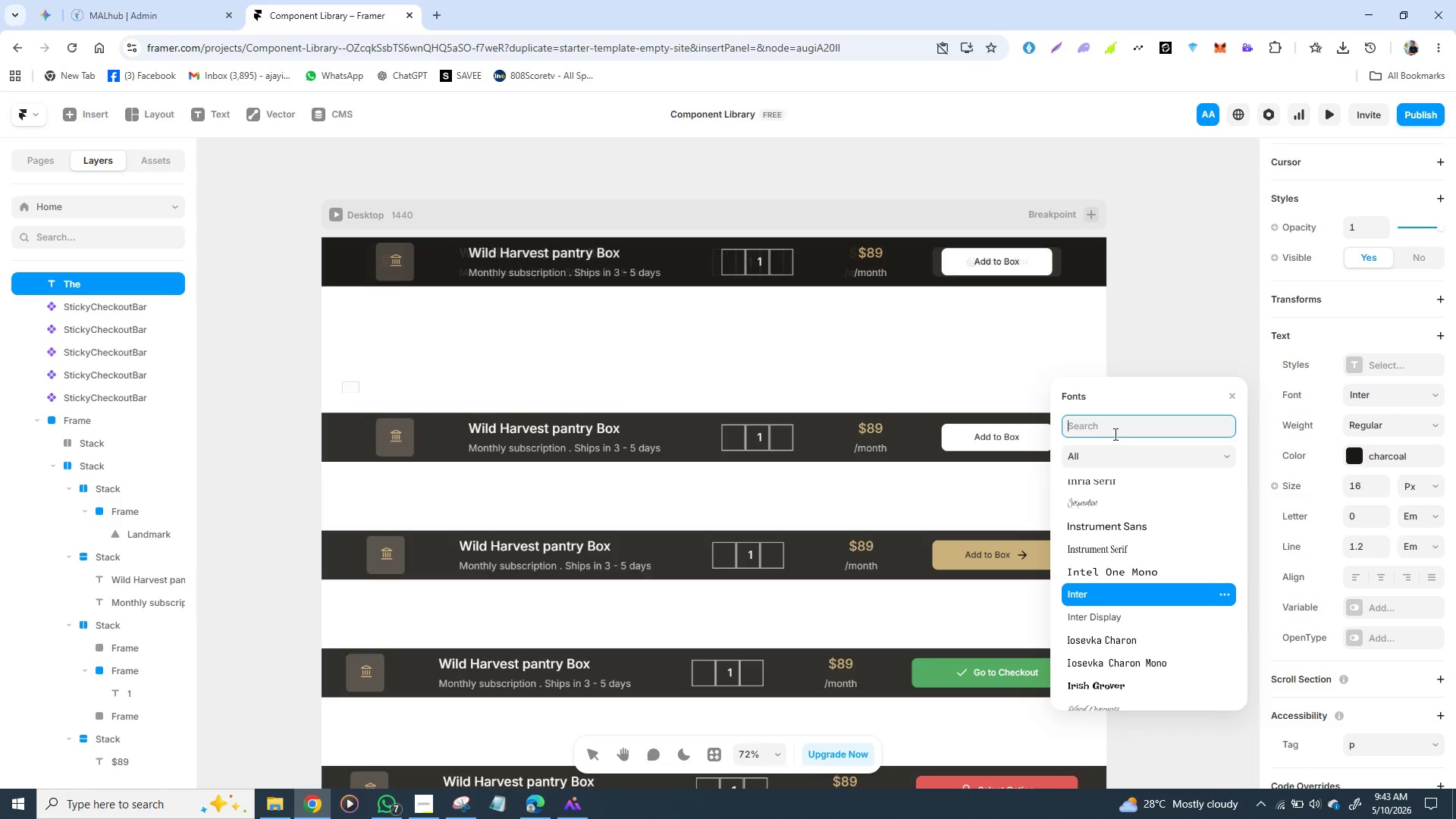 
wait(7.28)
 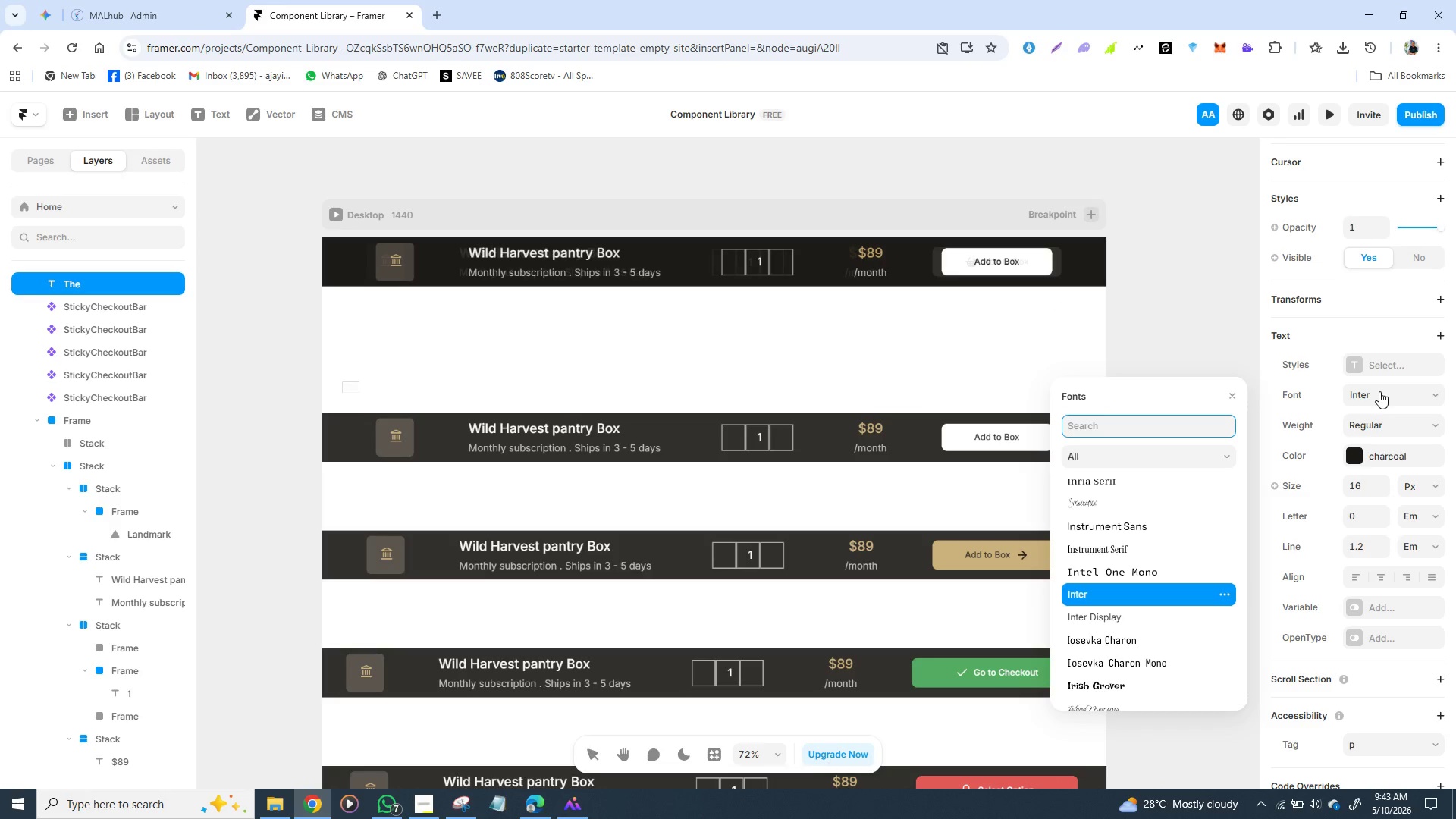 
left_click([1168, 333])
 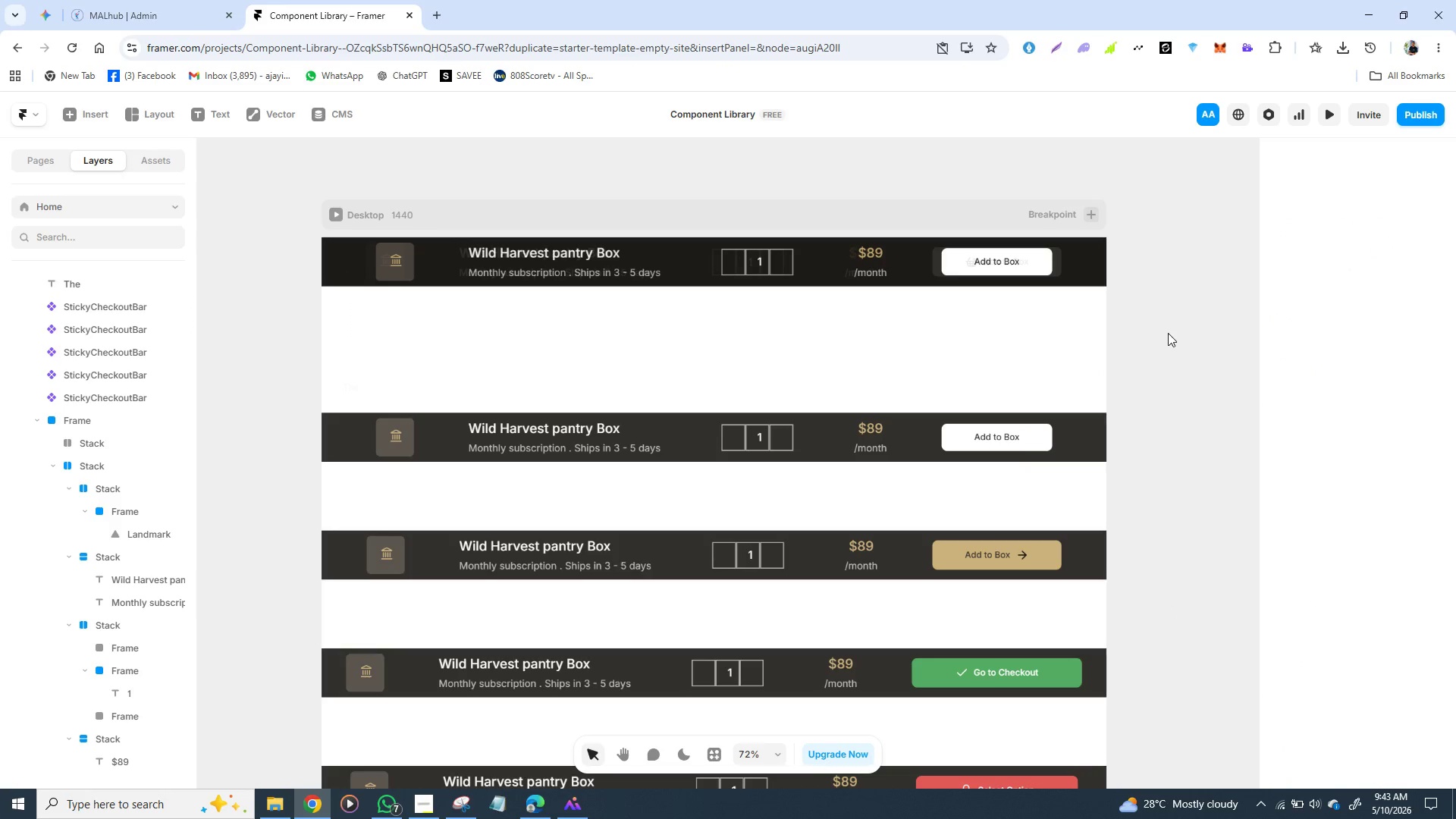 
left_click([1168, 333])
 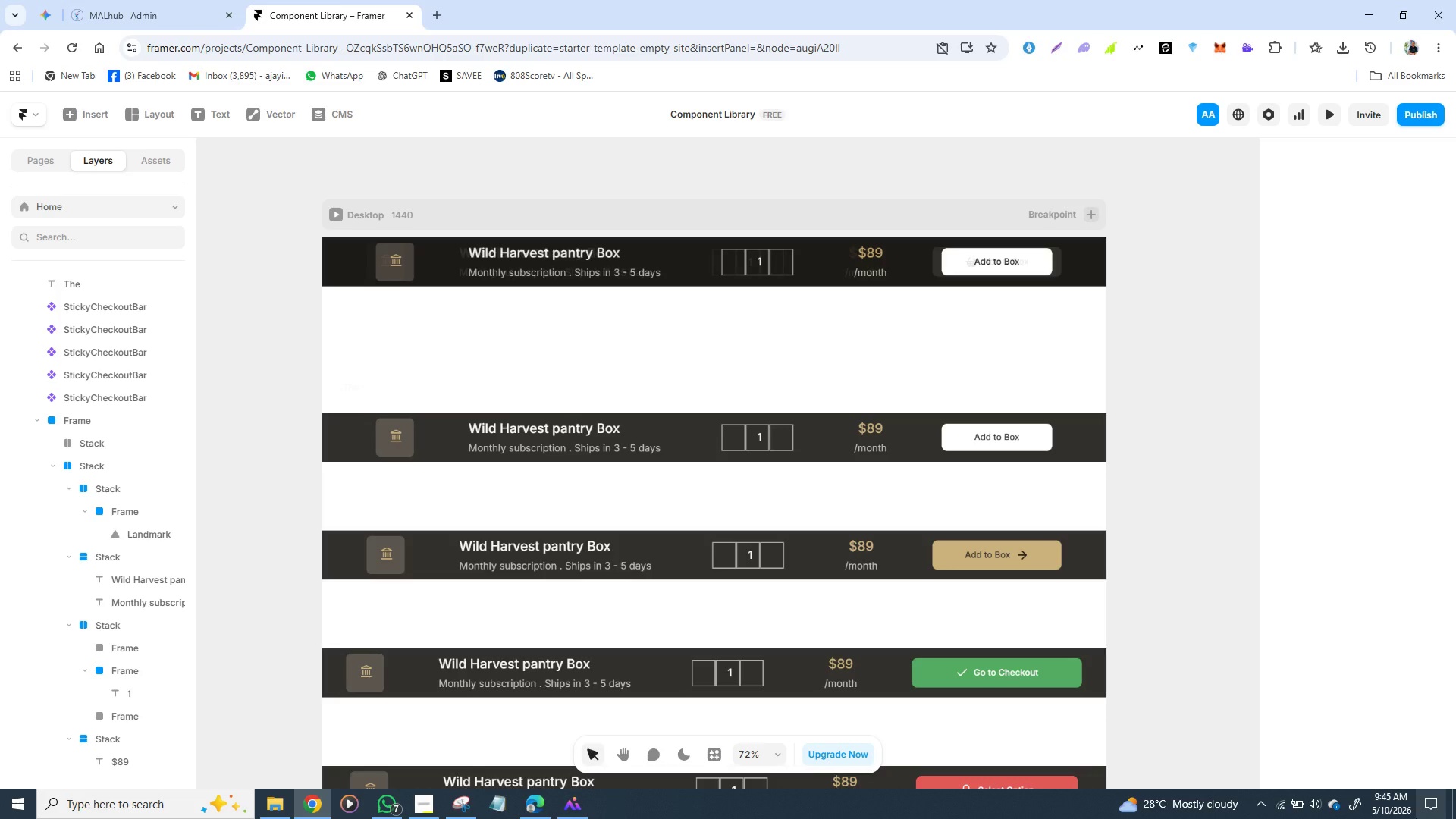 
wait(78.05)
 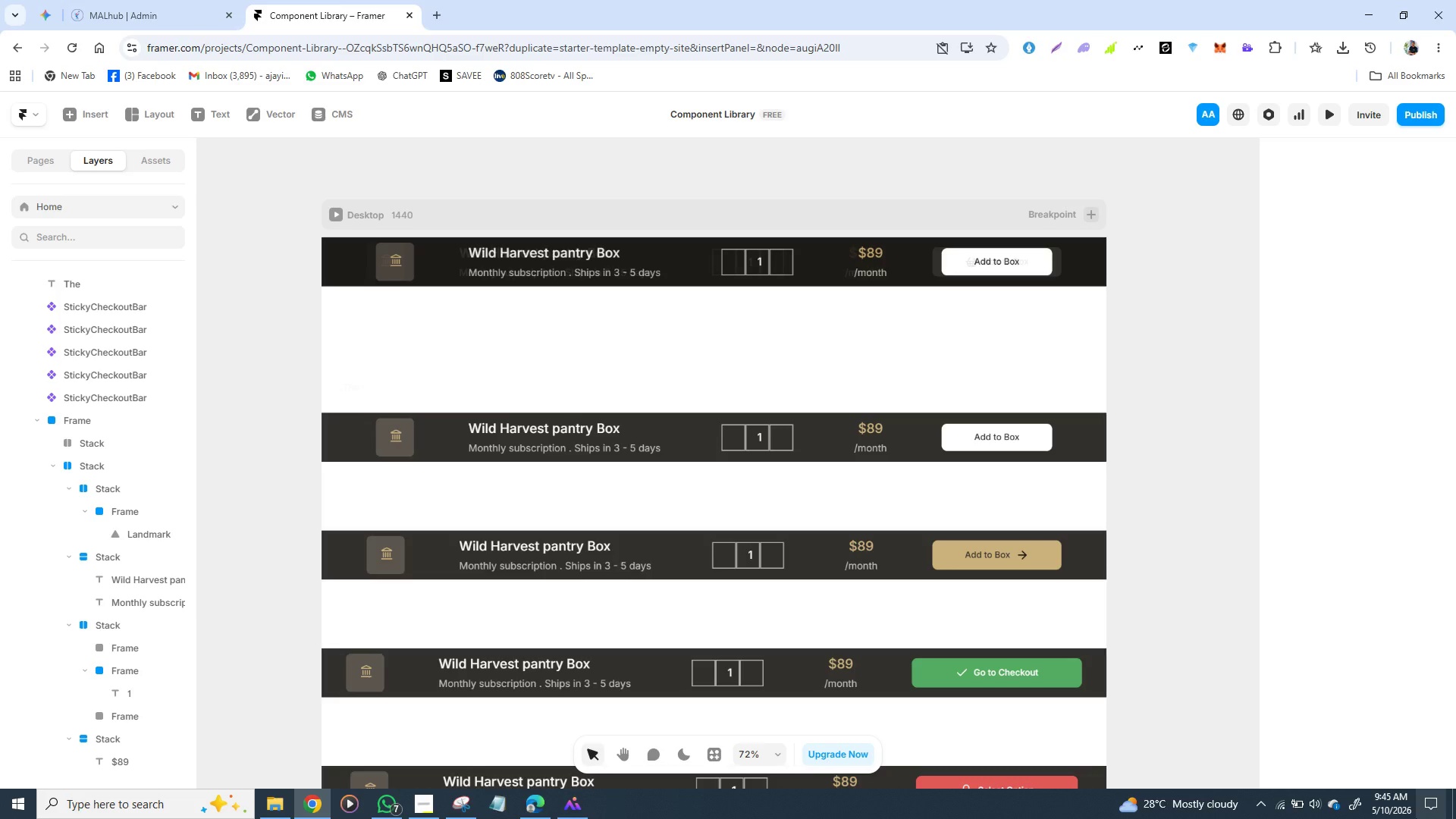 
left_click([886, 554])
 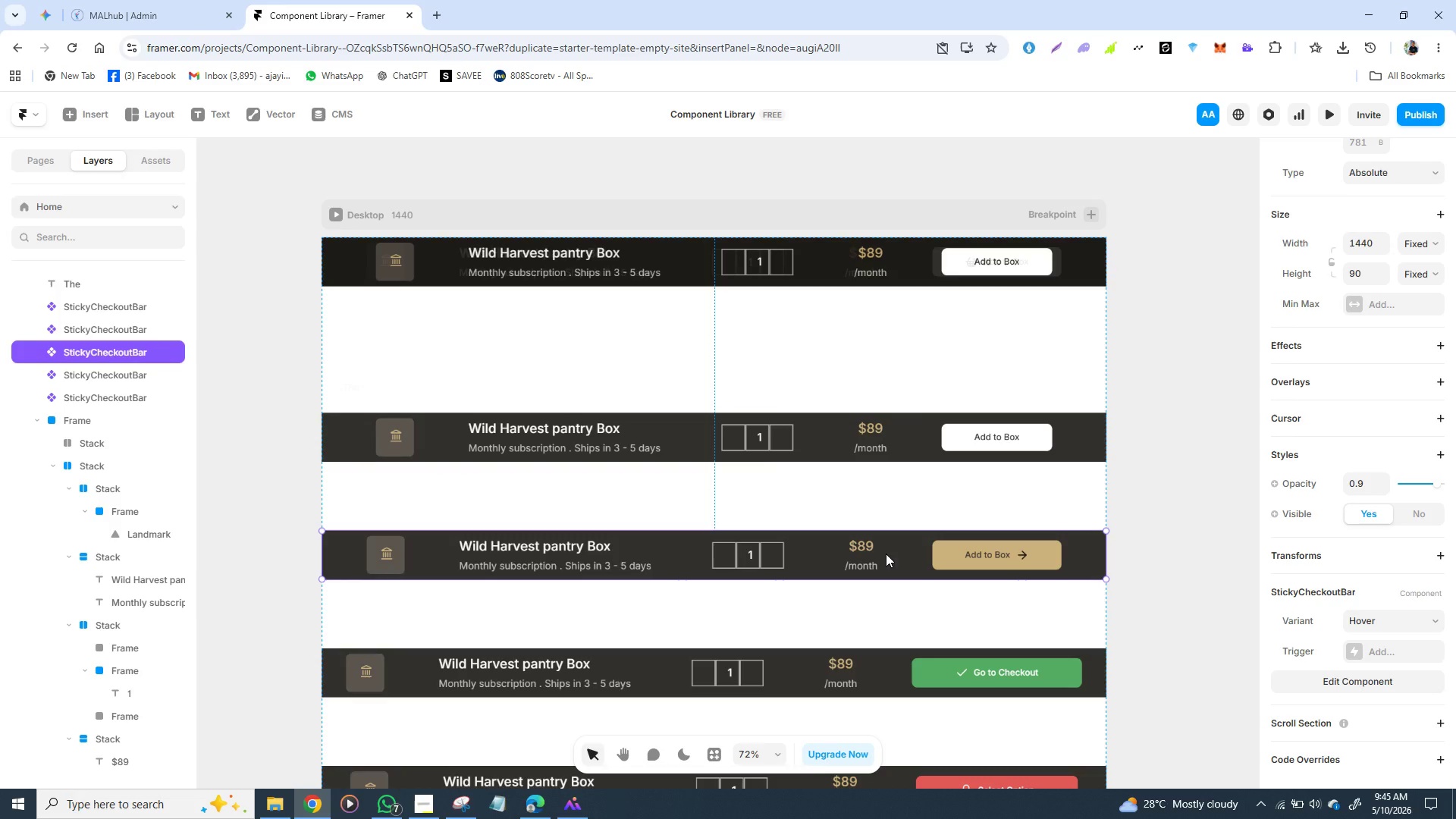 
wait(32.47)
 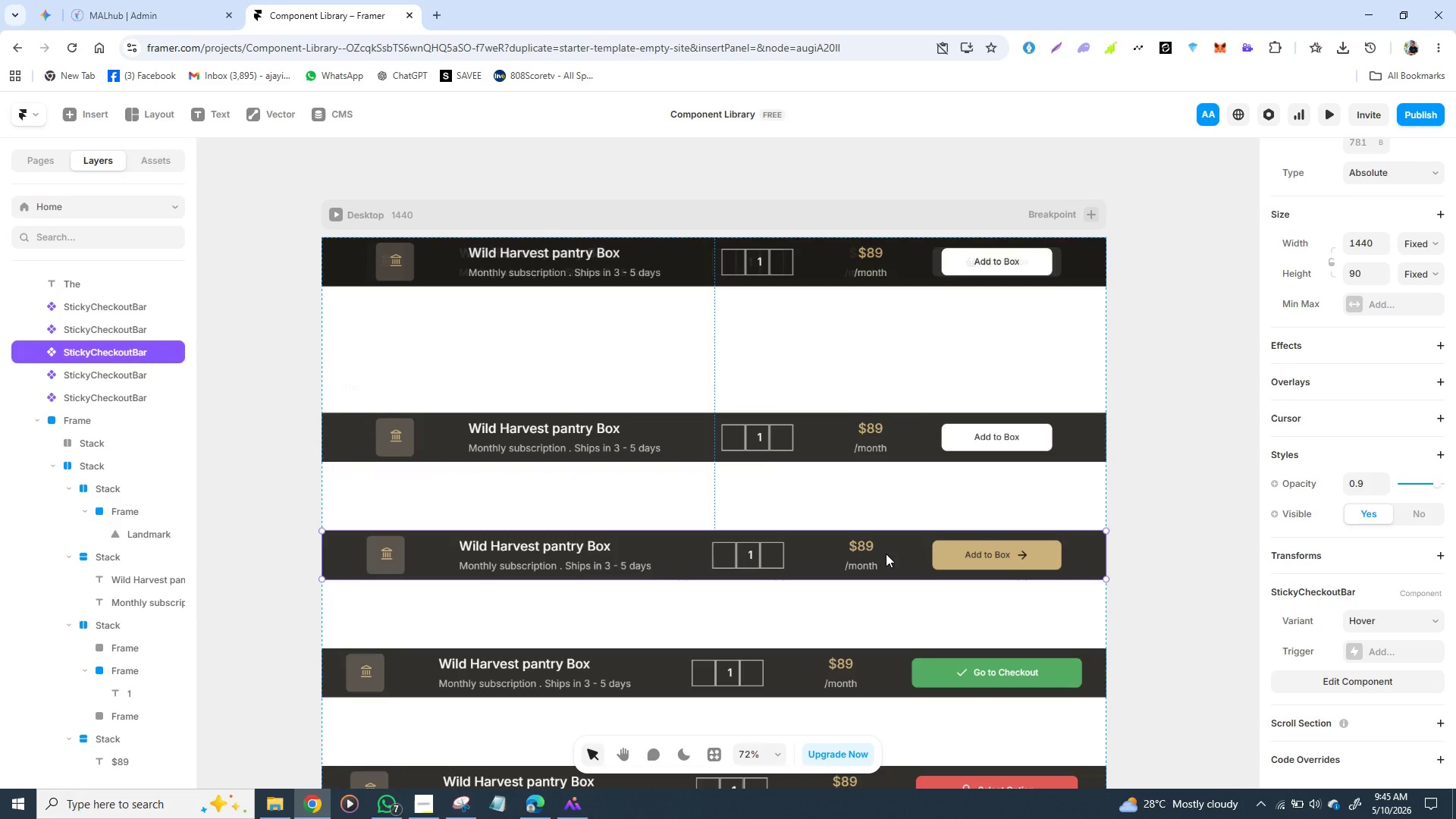 
scroll: coordinate [1278, 634], scroll_direction: down, amount: 2.0
 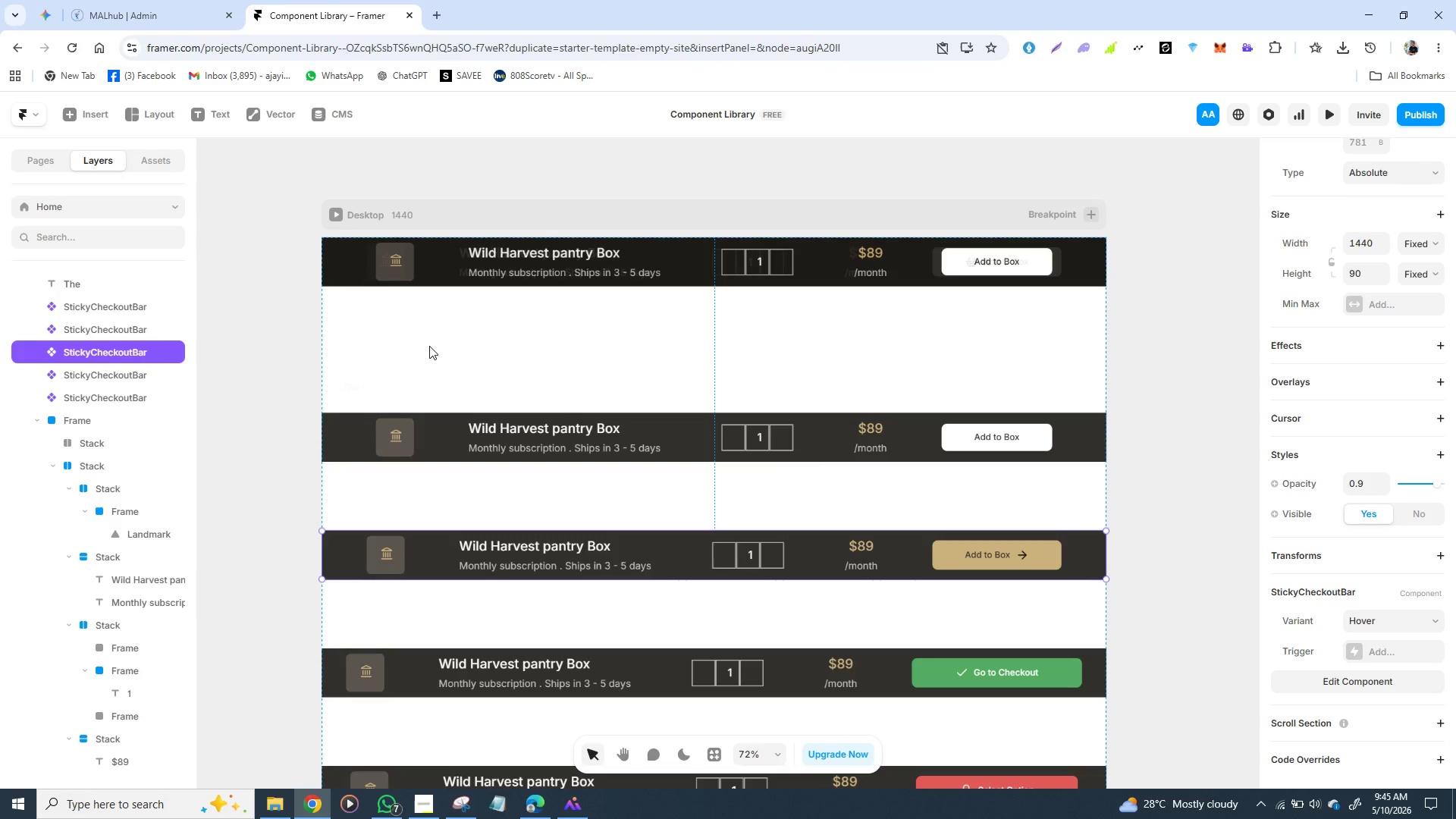 
wait(5.24)
 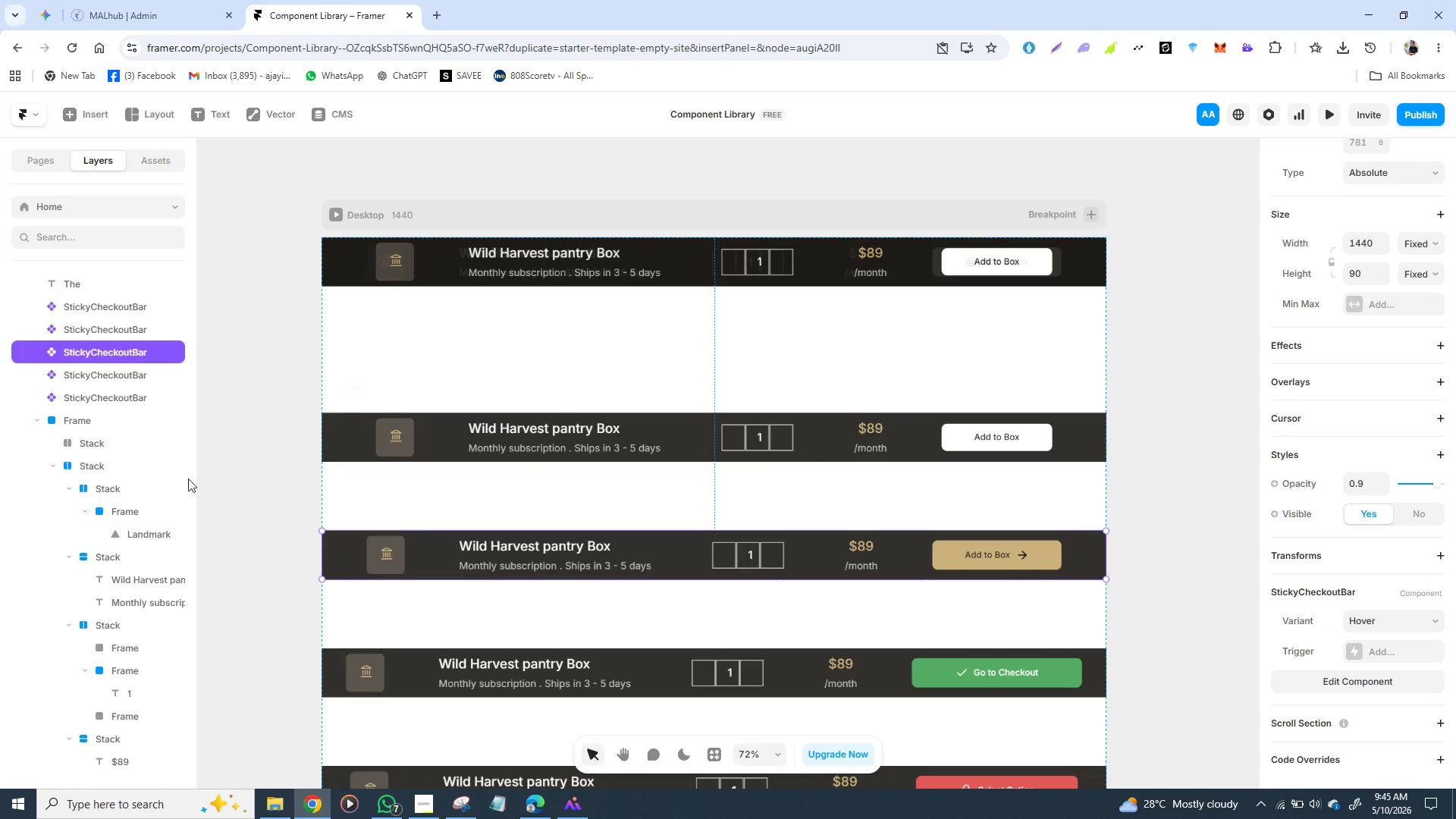 
key(T)
 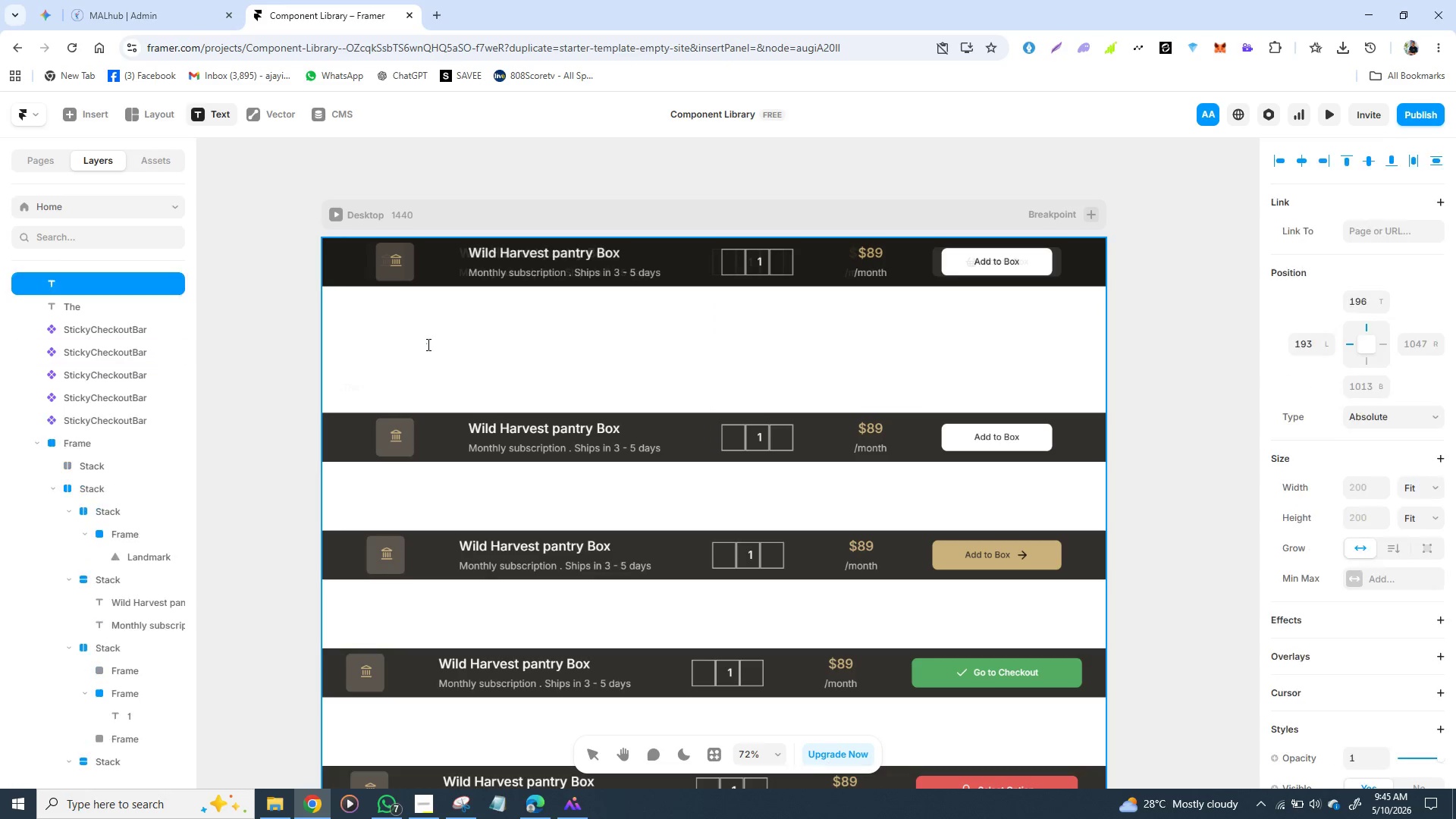 
left_click([427, 344])
 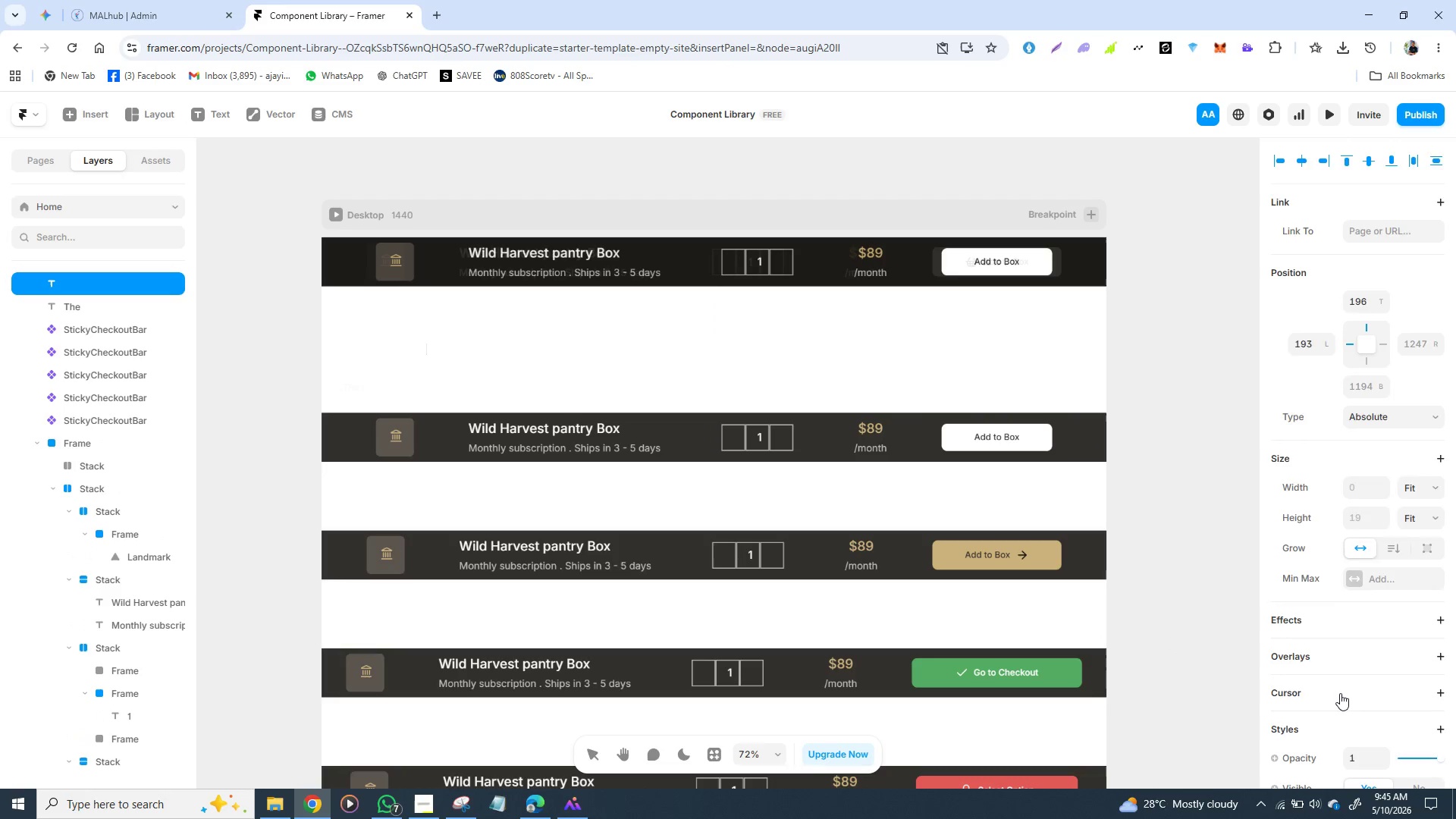 
scroll: coordinate [1340, 693], scroll_direction: down, amount: 2.0
 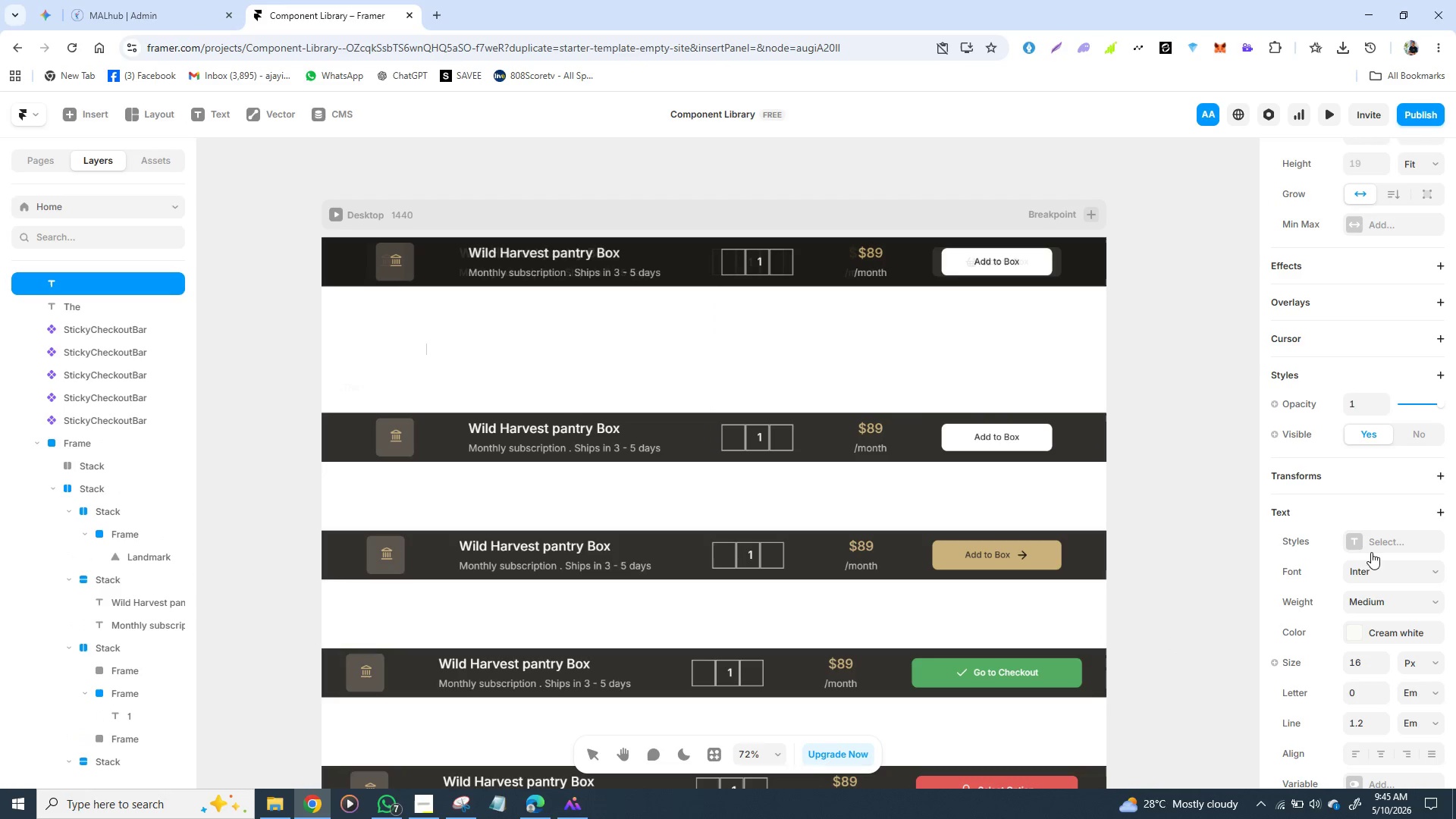 
left_click([1367, 548])
 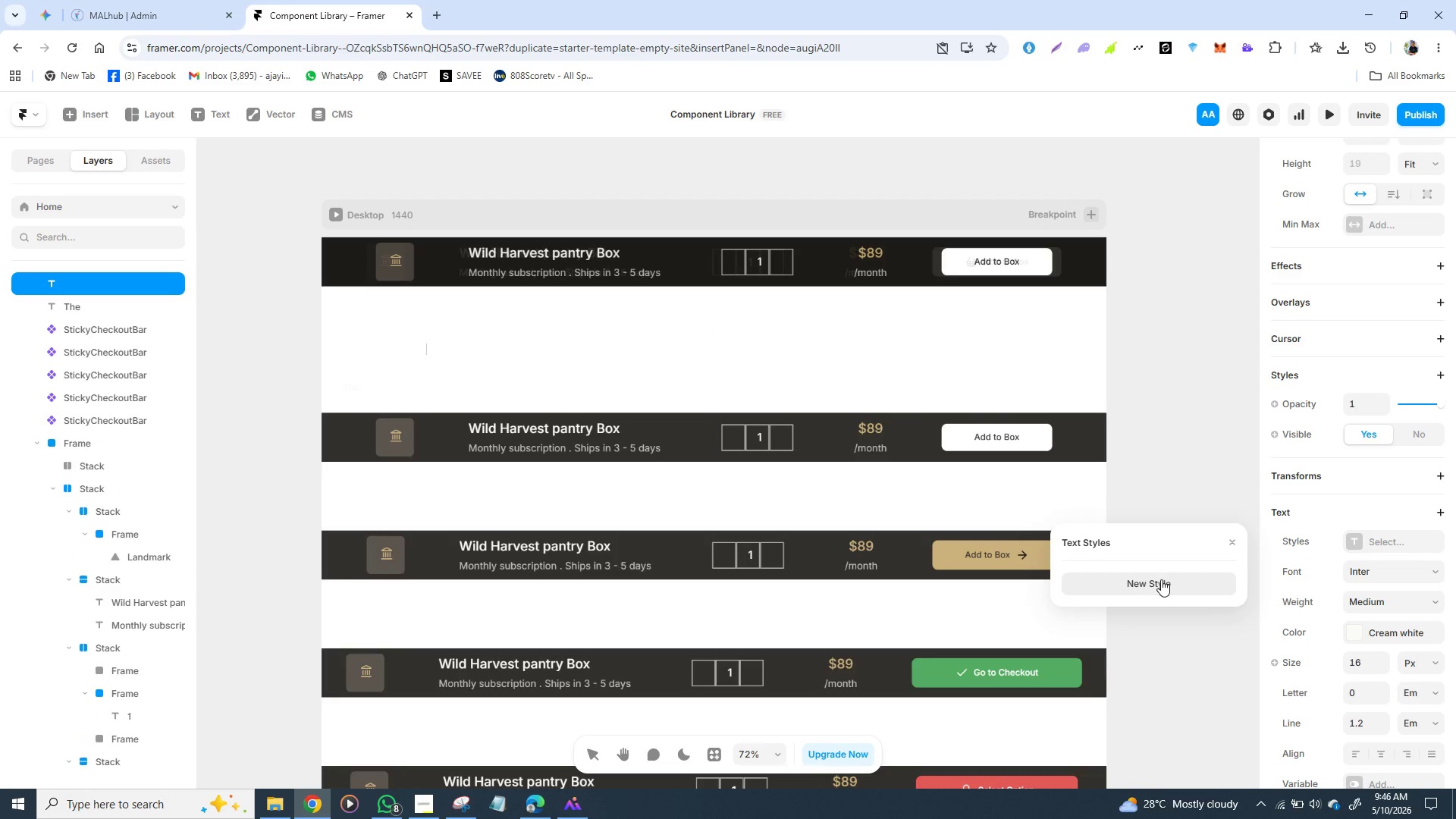 
left_click([1161, 579])
 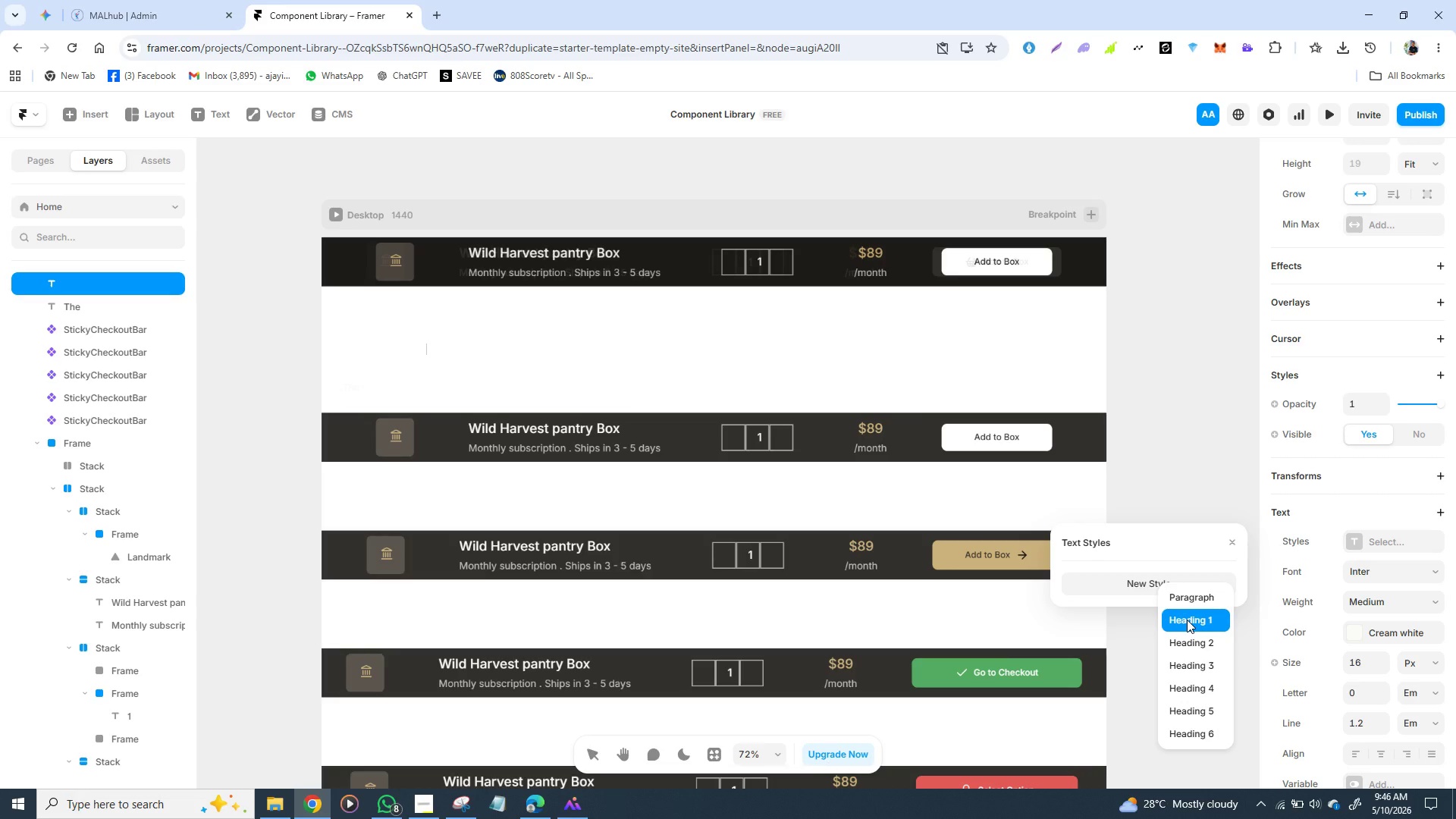 
left_click([1187, 620])
 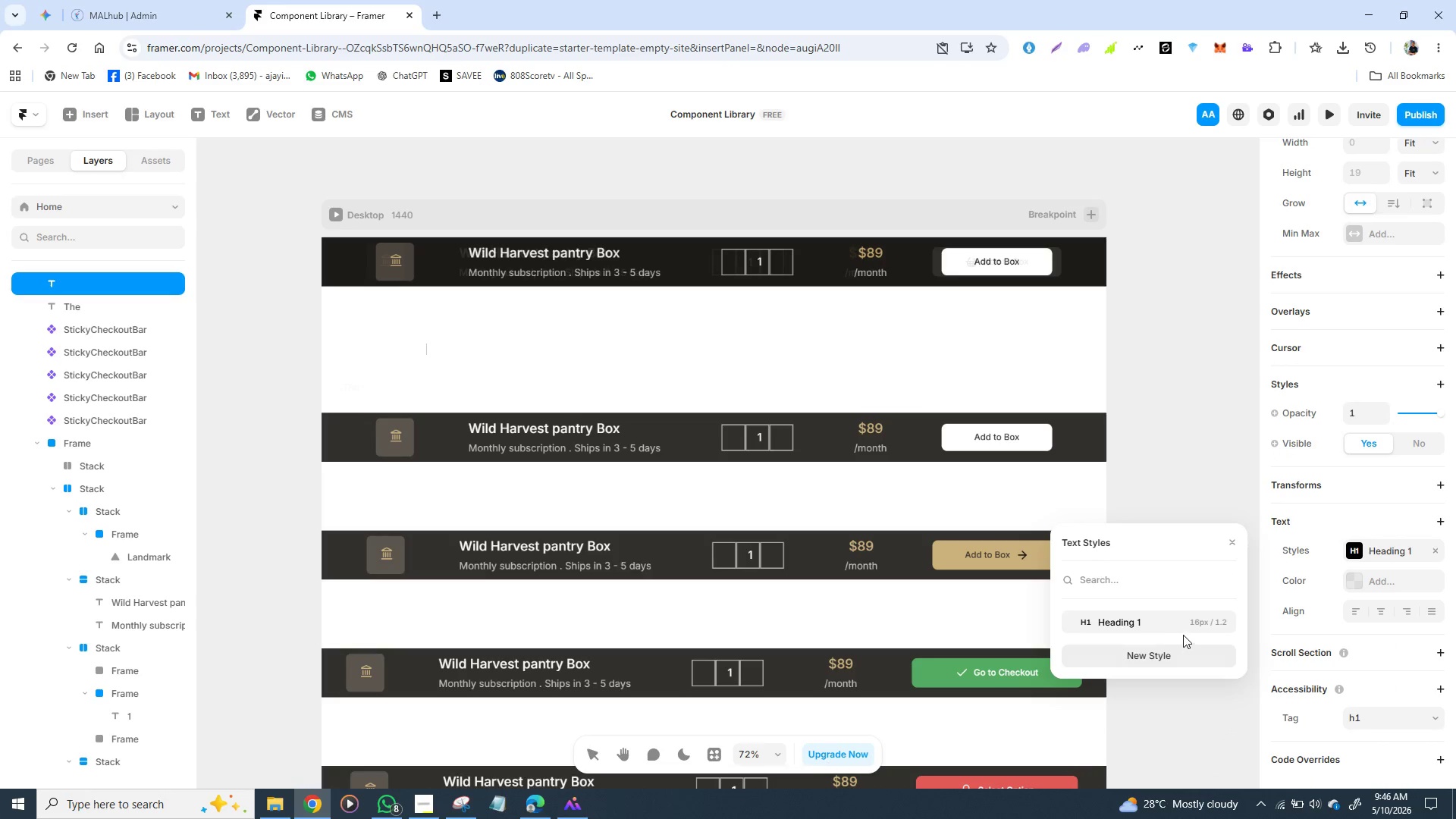 
wait(5.52)
 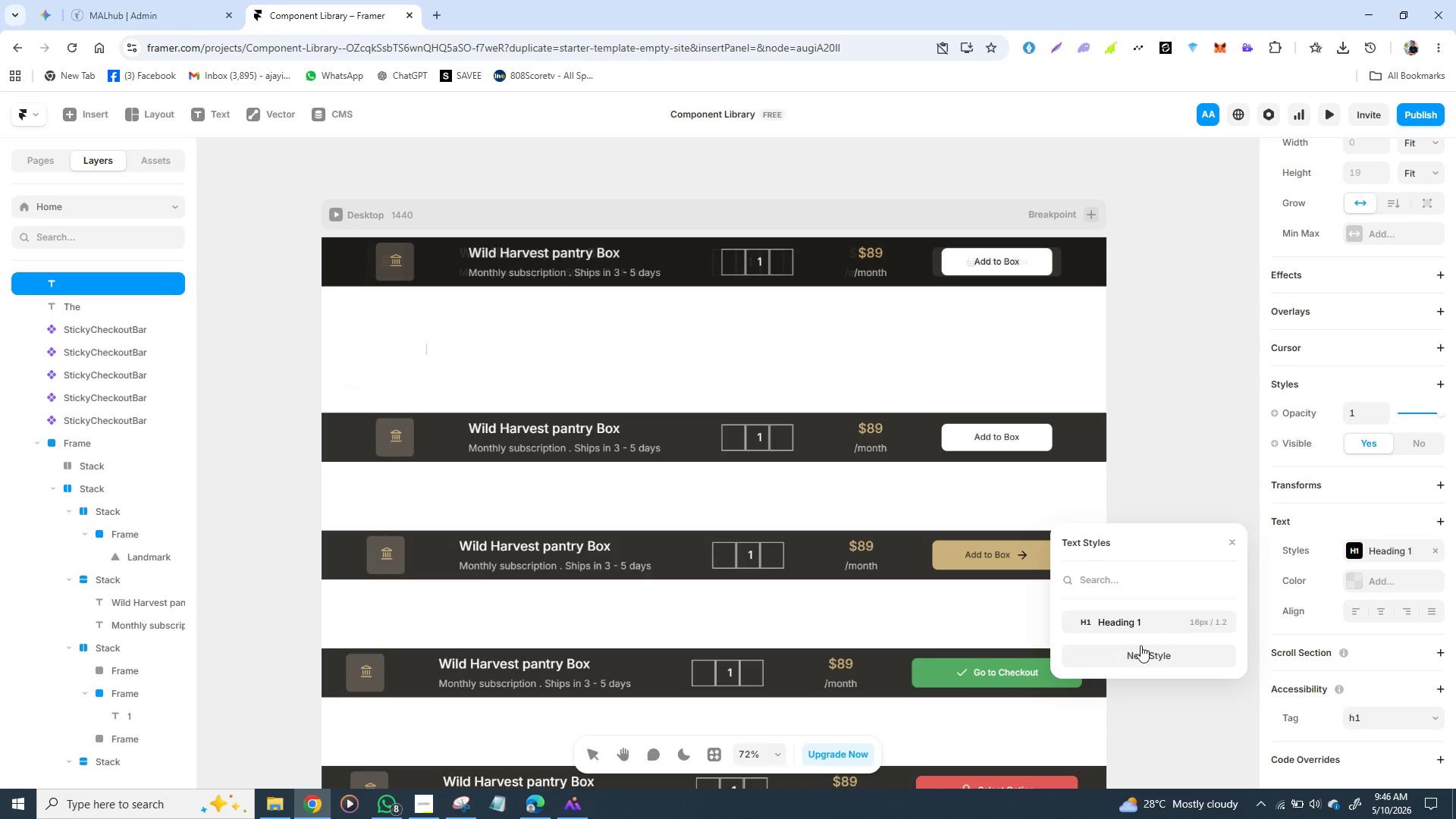 
left_click([1225, 620])
 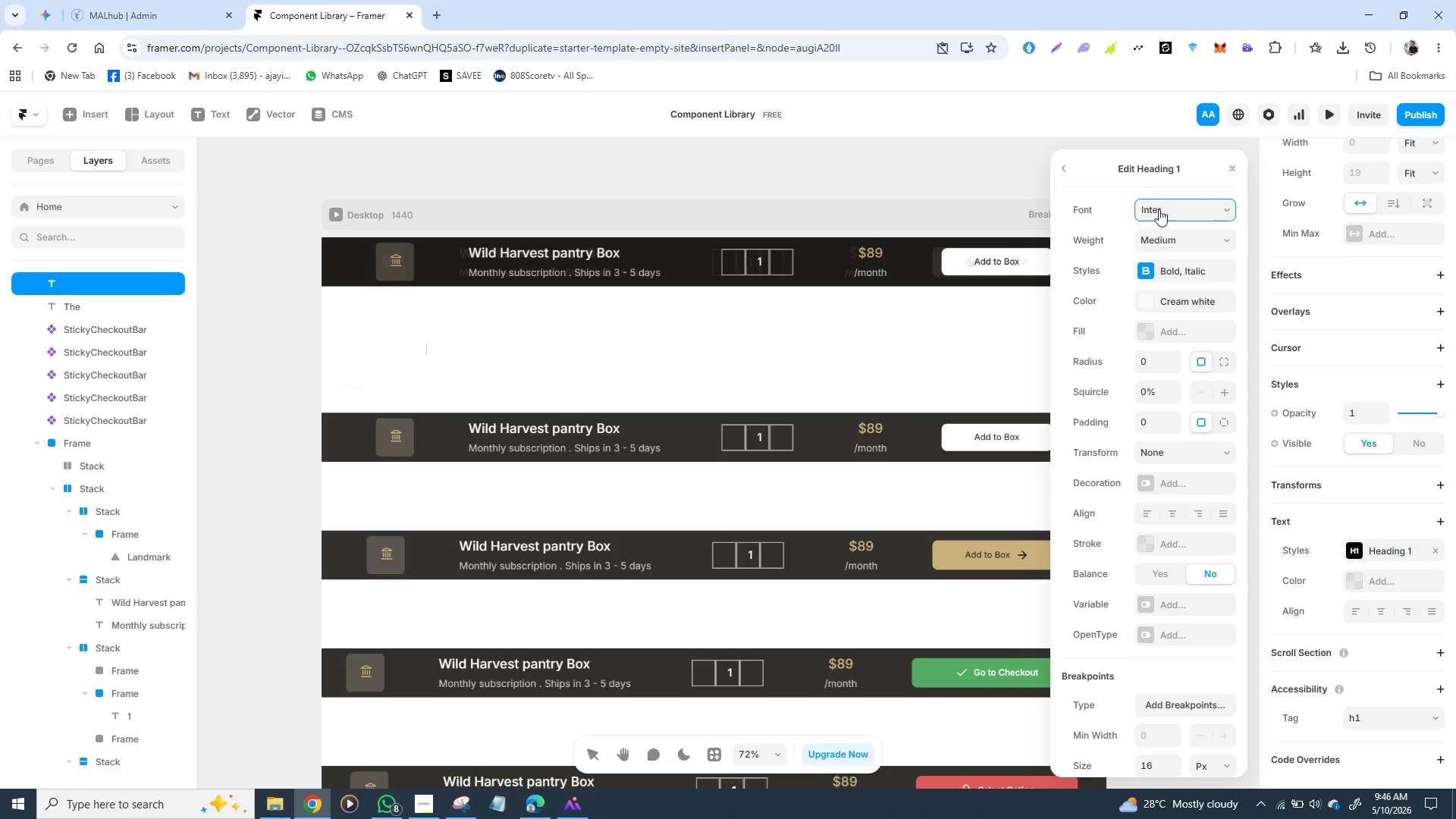 
mouse_move([1188, 239])
 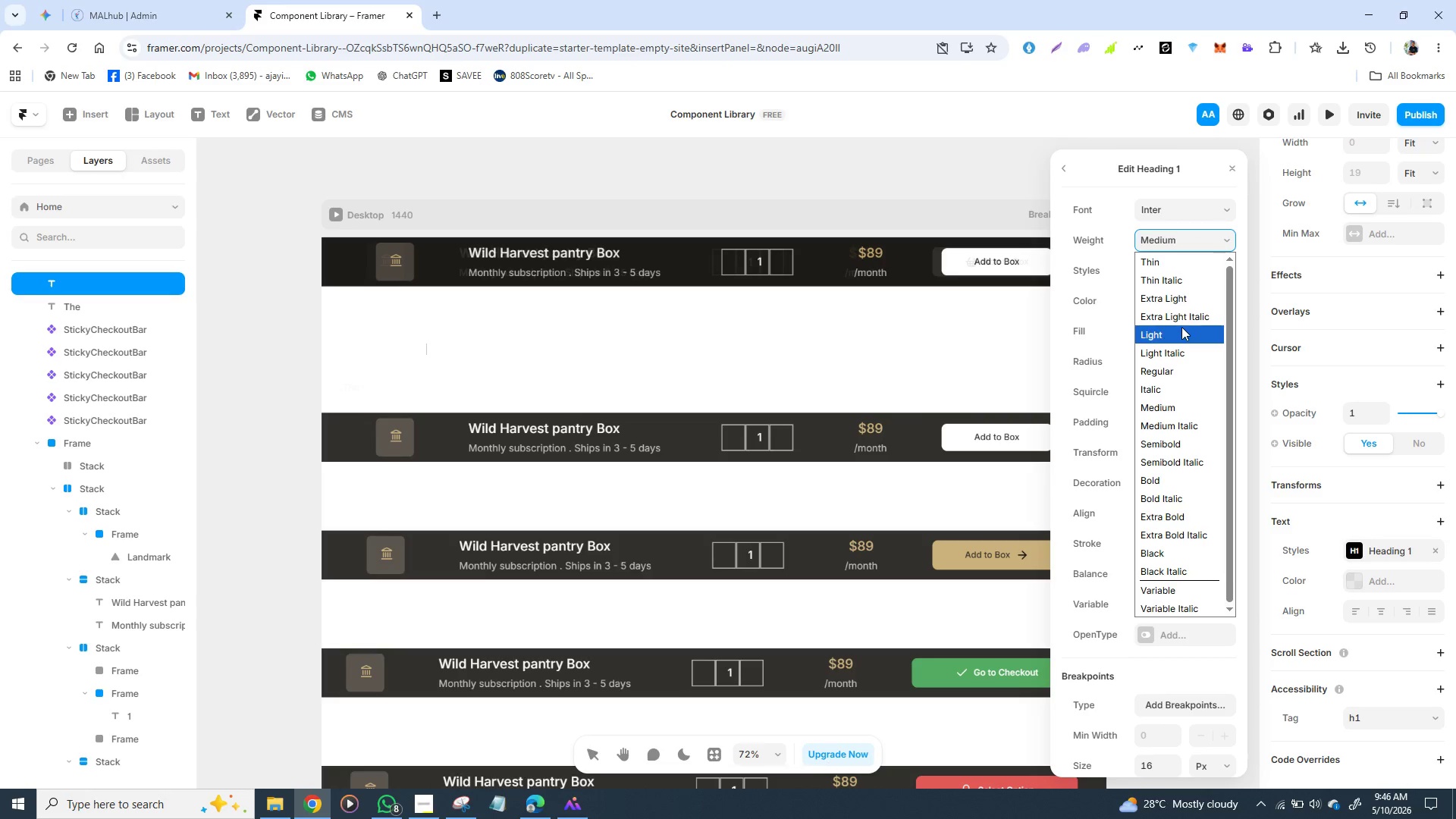 
wait(5.52)
 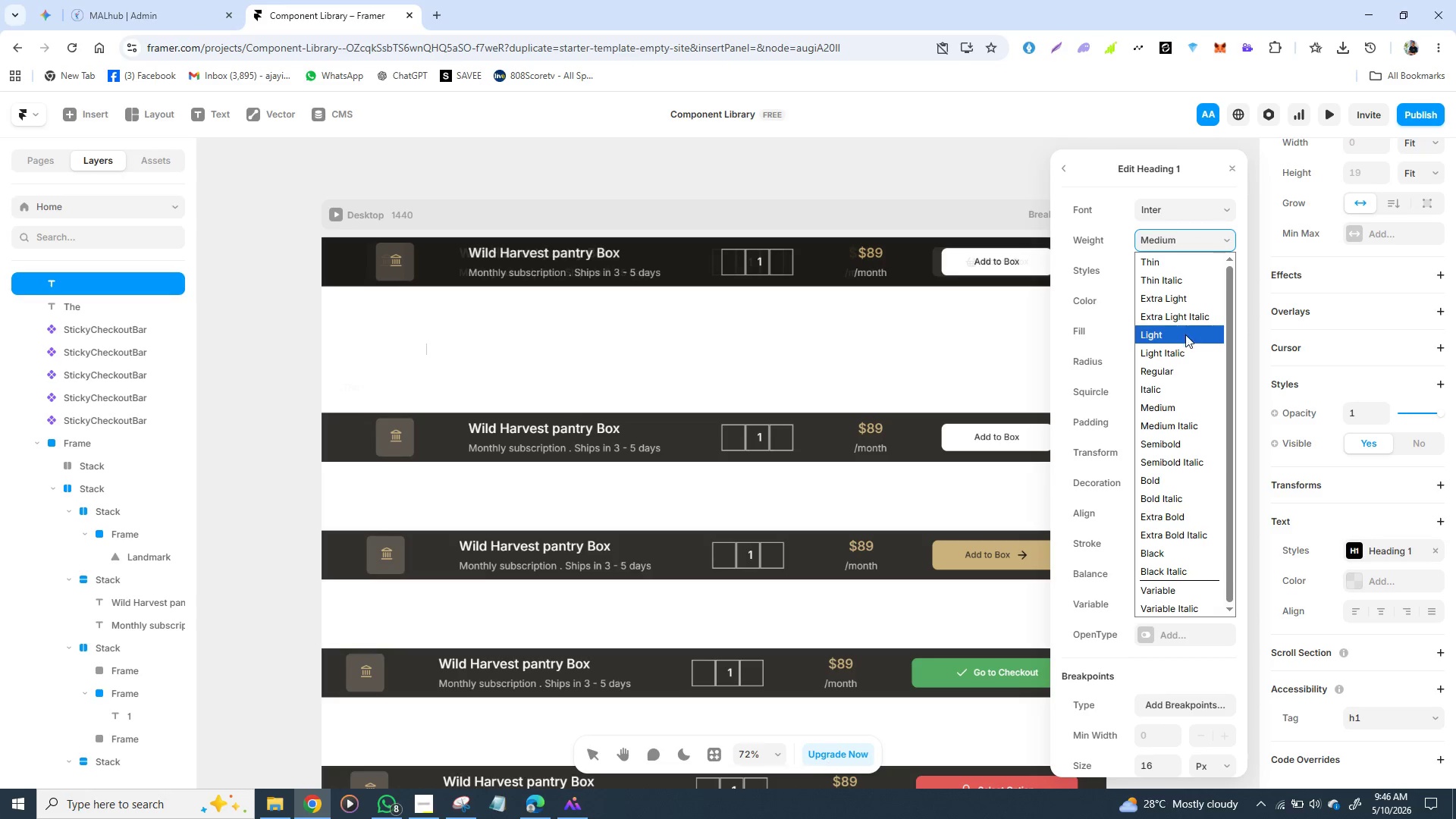 
left_click([1169, 364])
 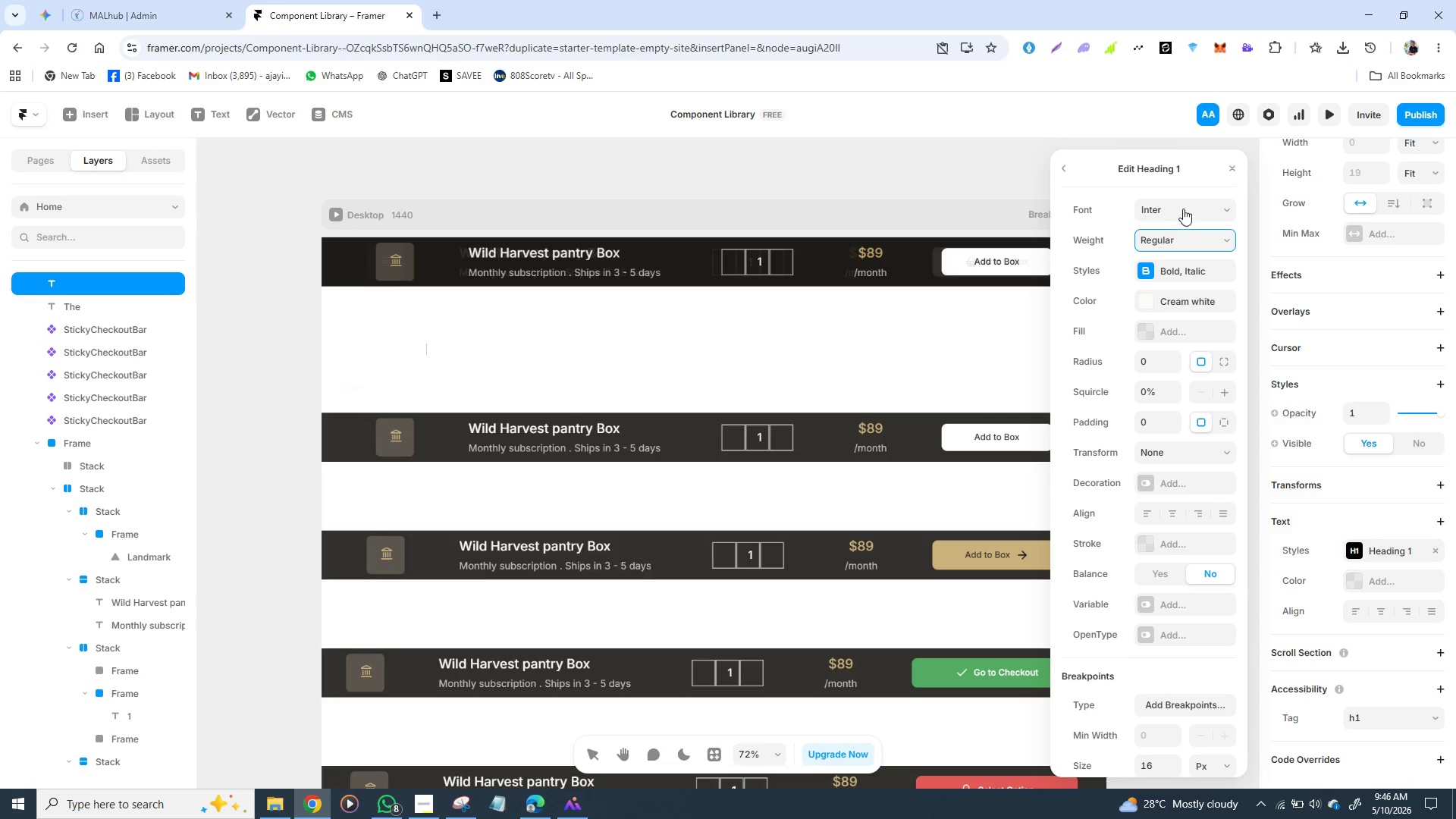 
mouse_move([1180, 232])
 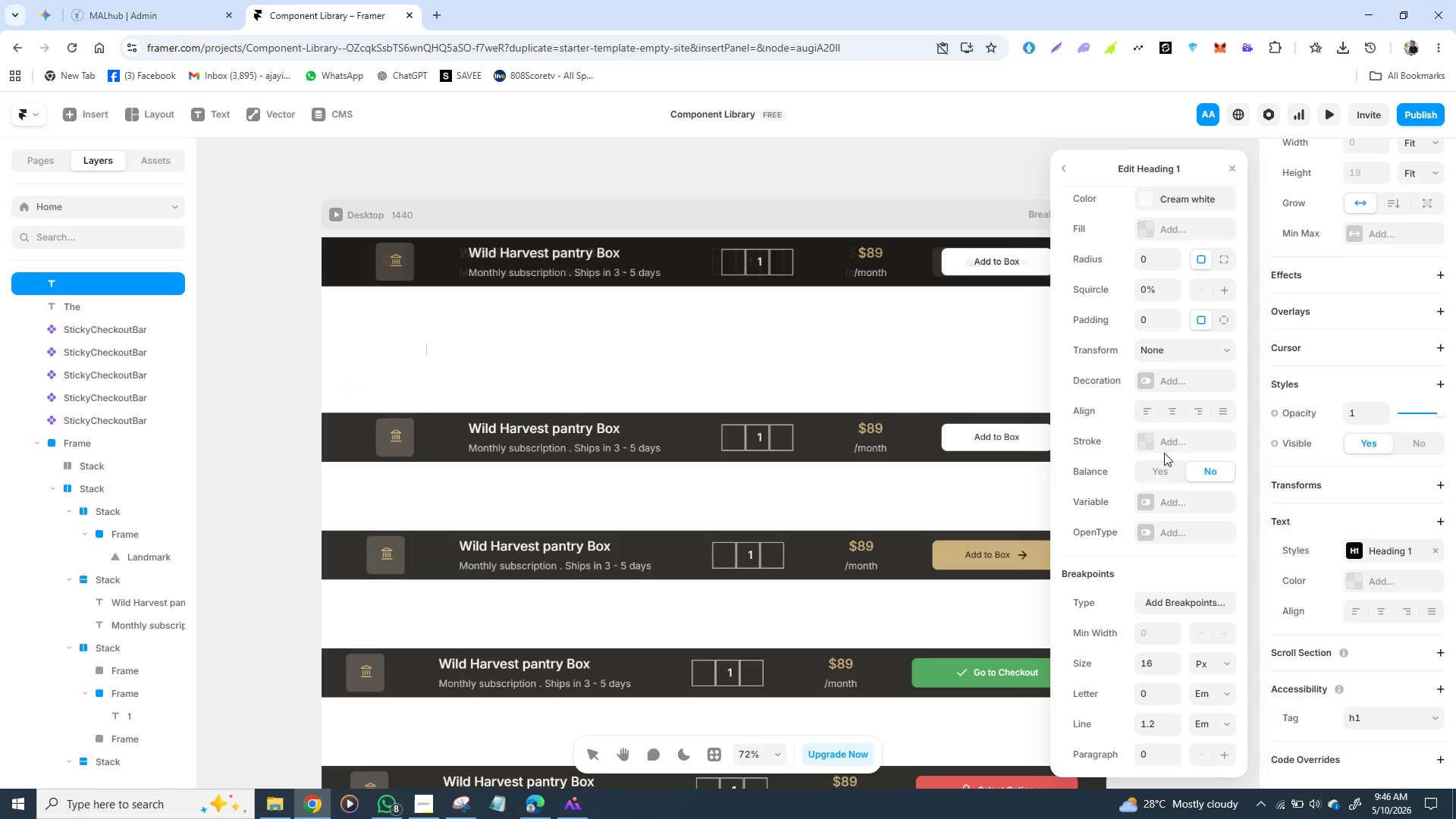 
scroll: coordinate [1159, 469], scroll_direction: down, amount: 2.0
 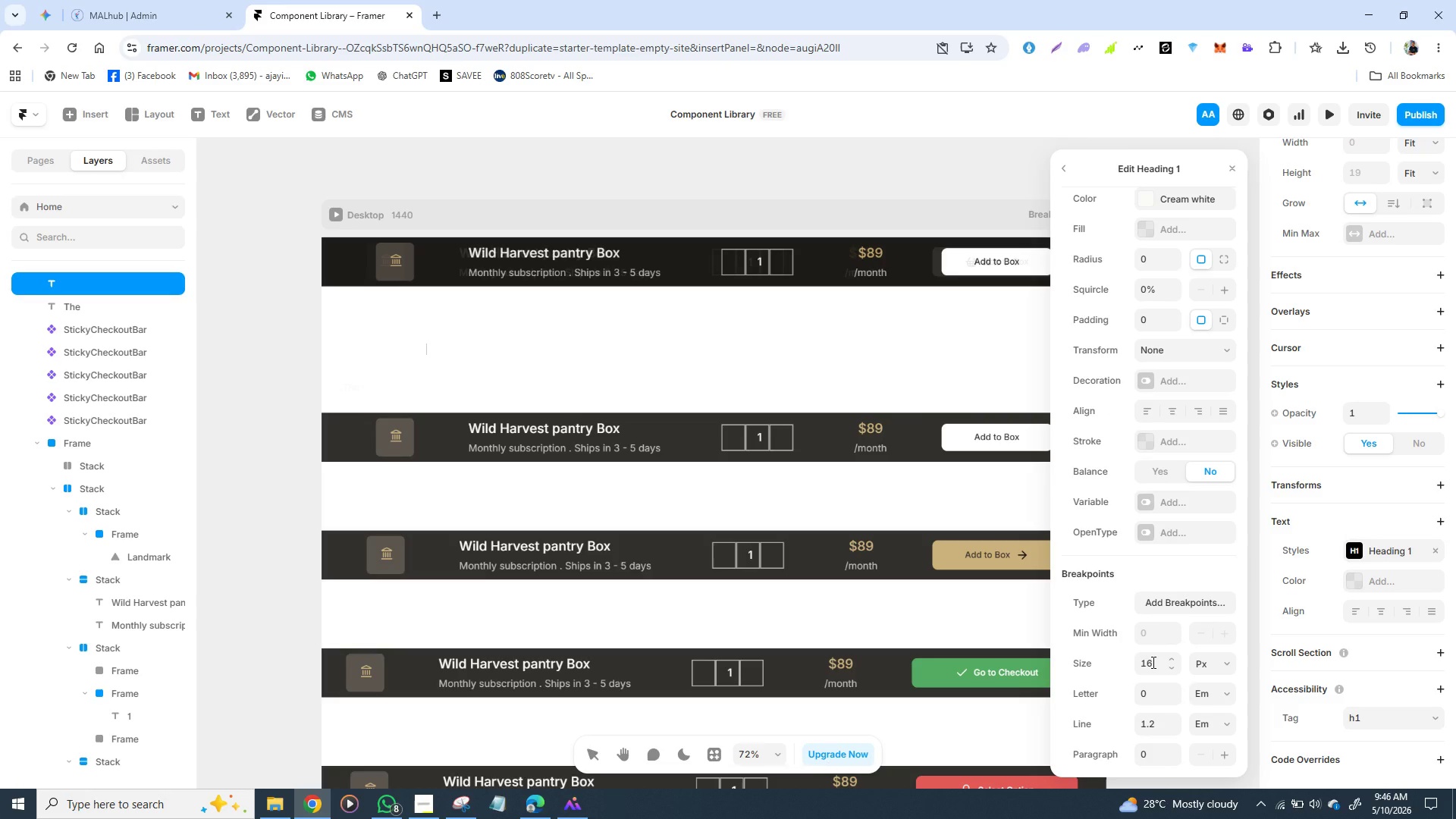 
left_click([1152, 662])
 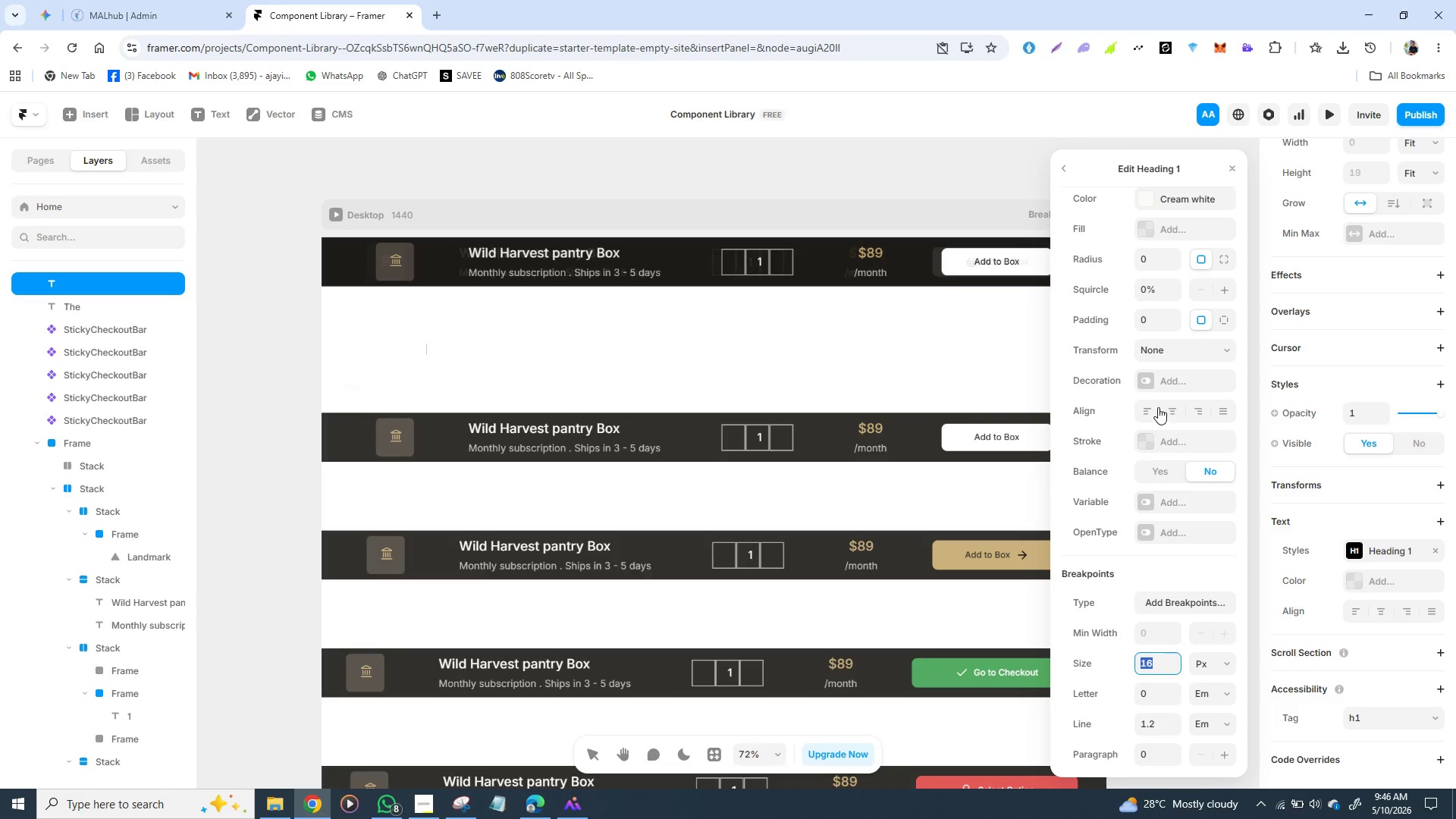 
scroll: coordinate [1163, 388], scroll_direction: up, amount: 3.0
 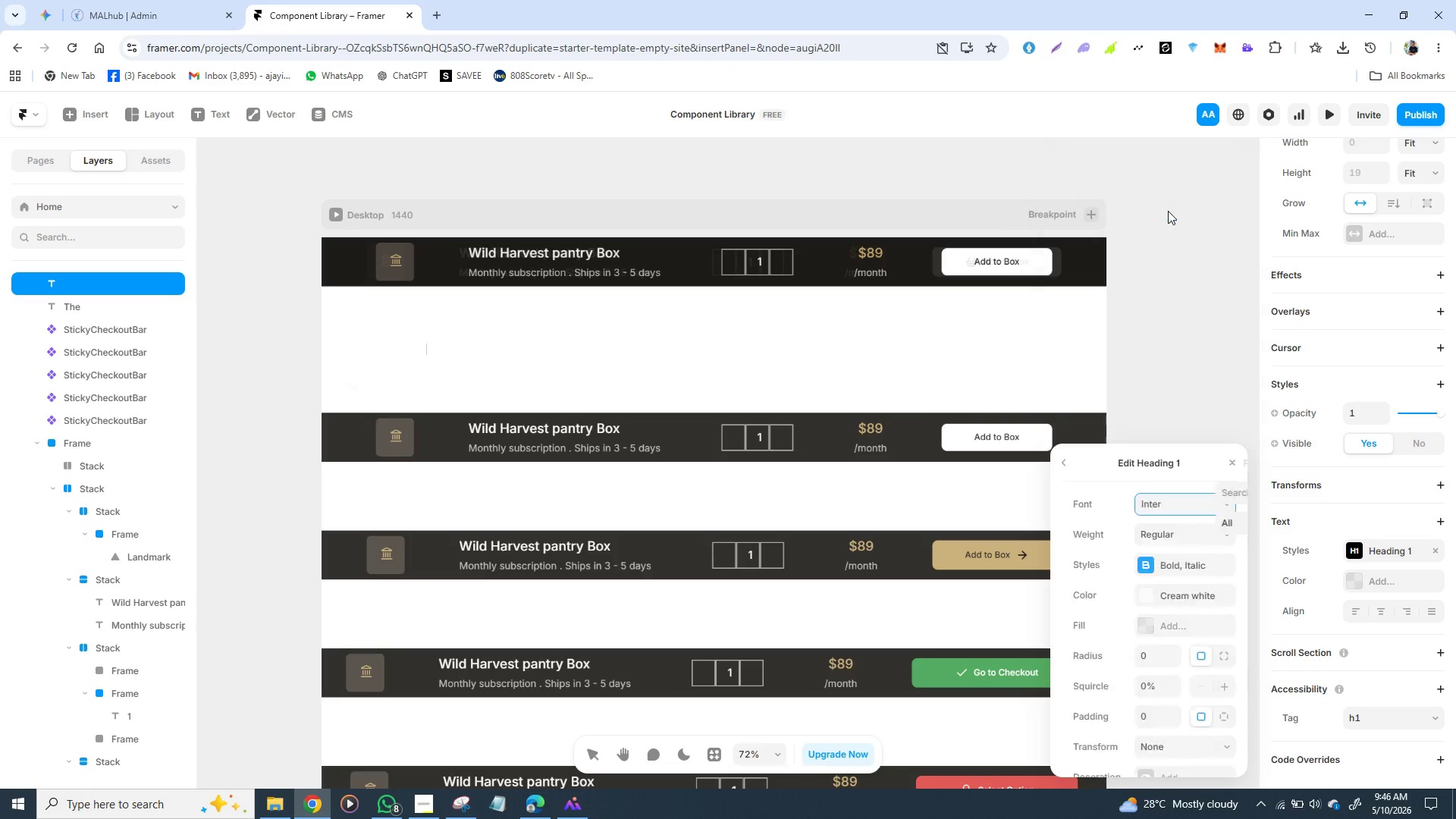 
left_click([1168, 211])
 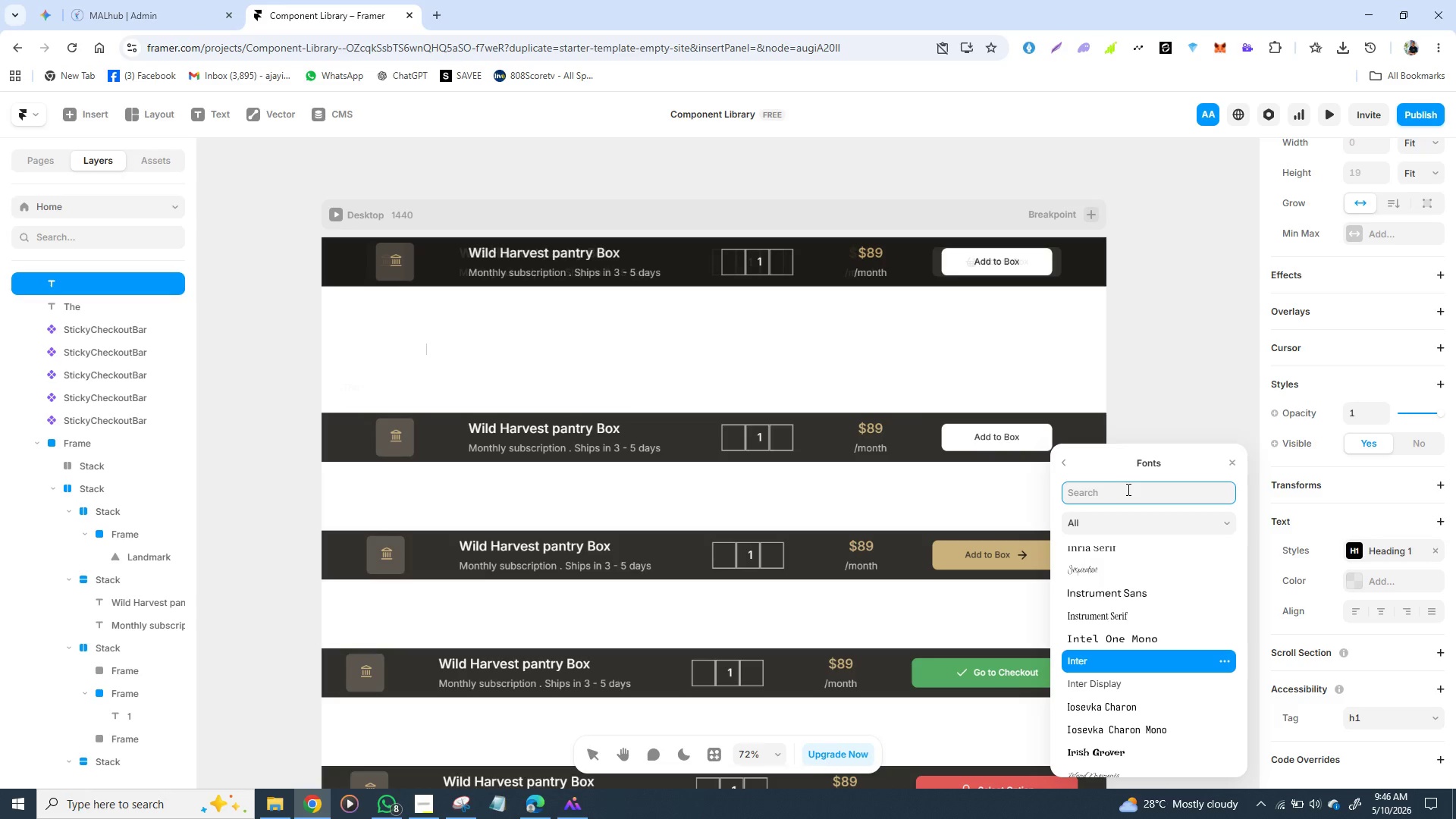 
type(pla)
 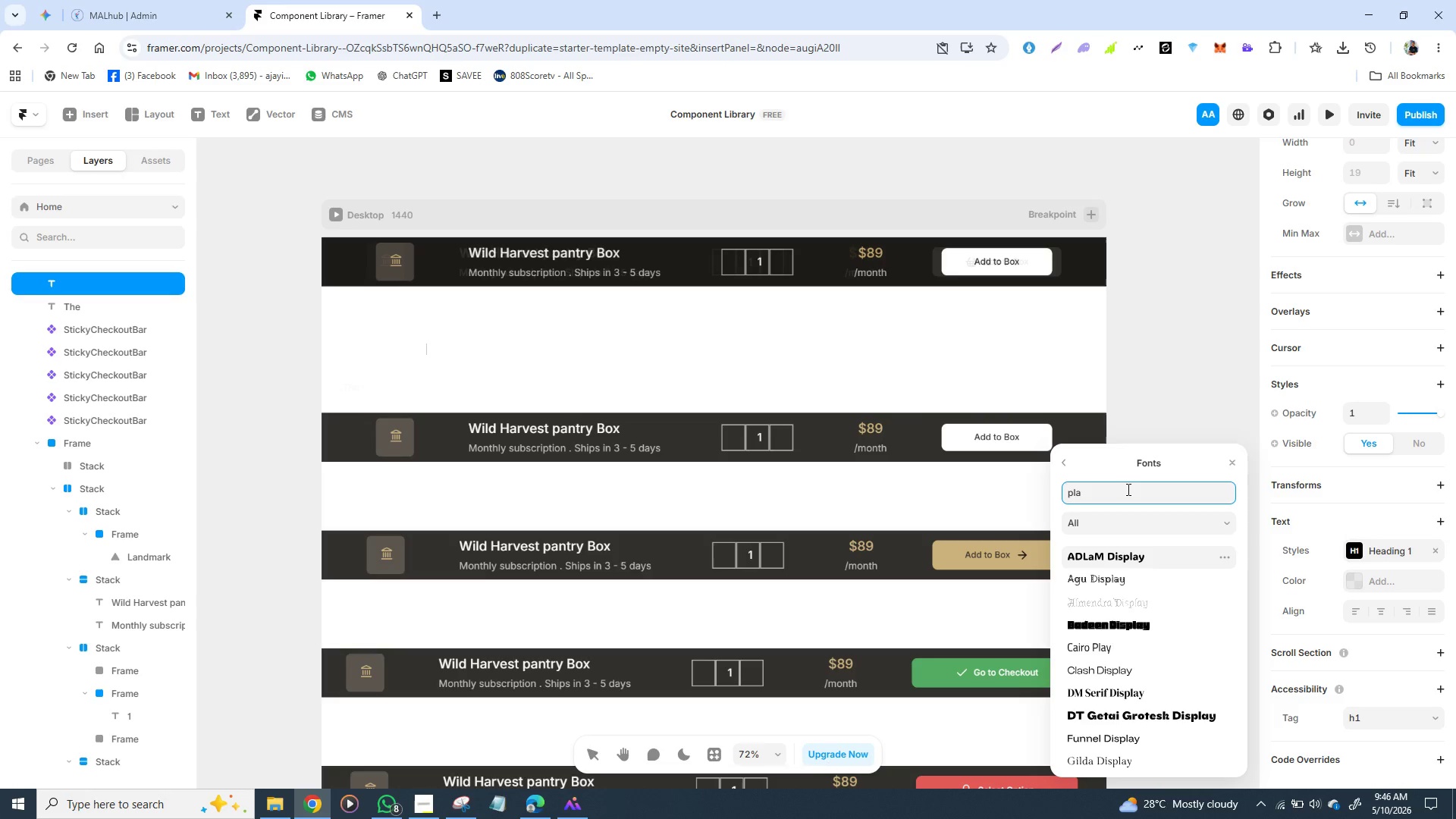 
key(Y)
 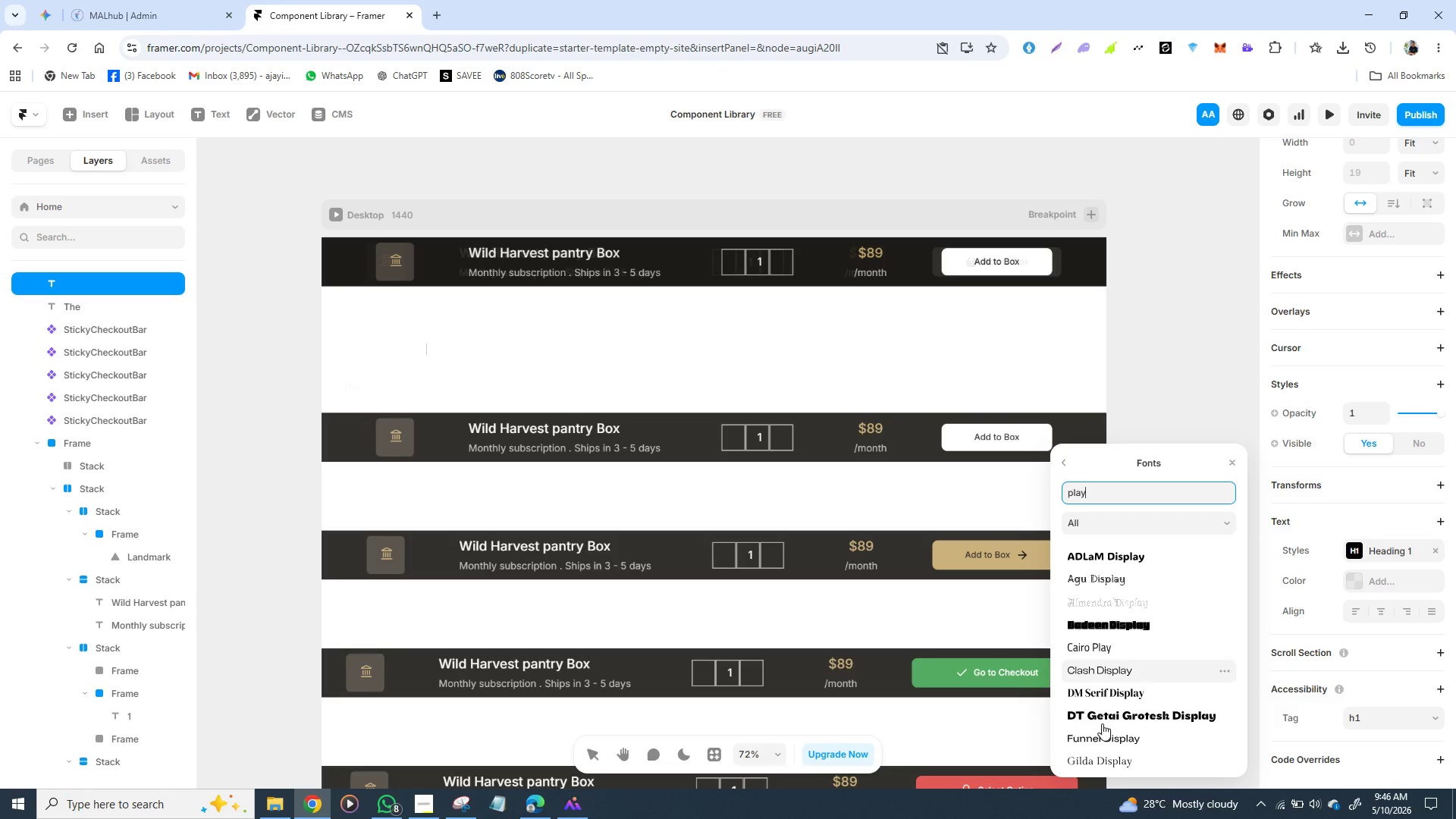 
scroll: coordinate [1117, 615], scroll_direction: down, amount: 2.0
 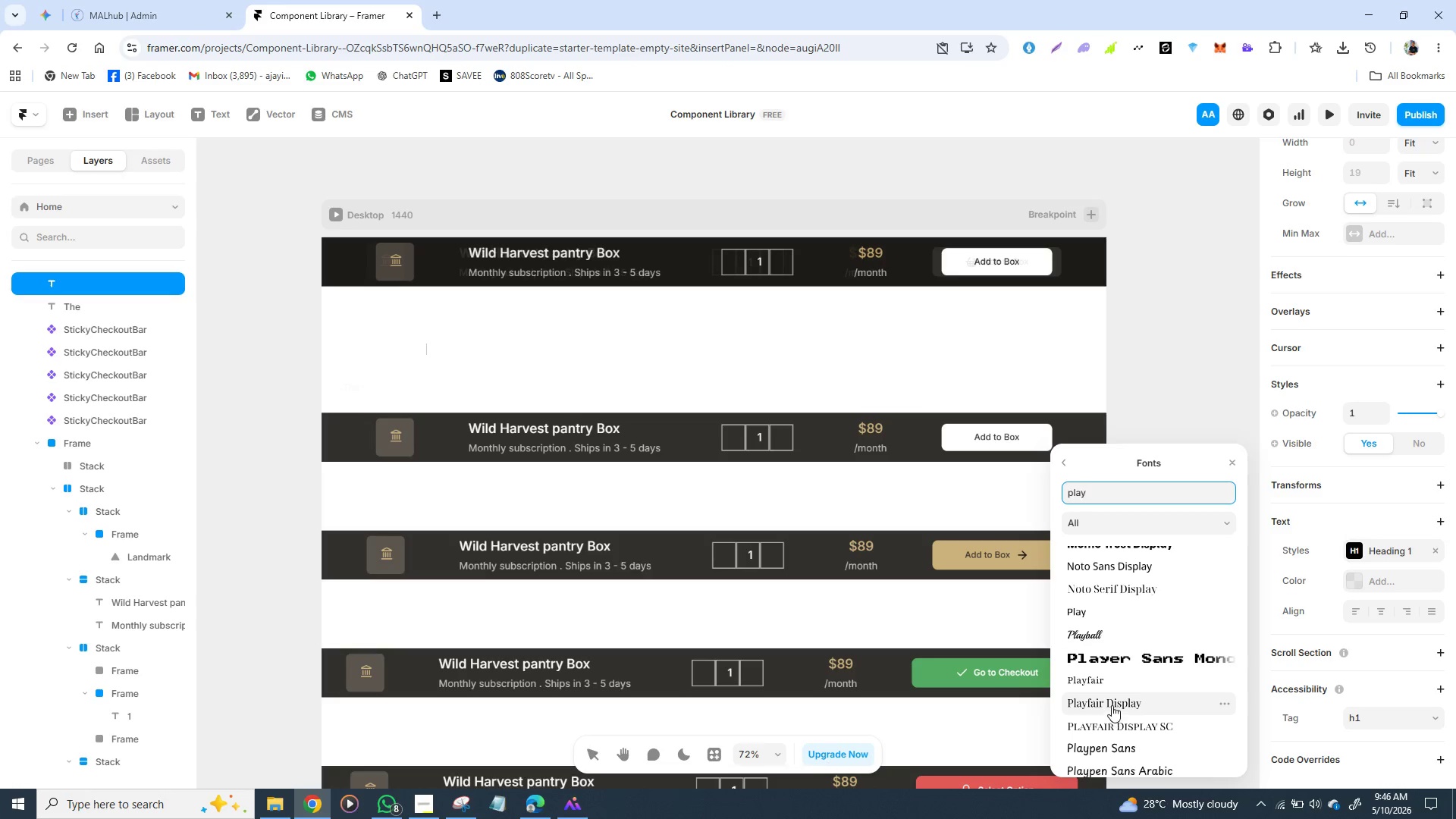 
left_click([1112, 705])
 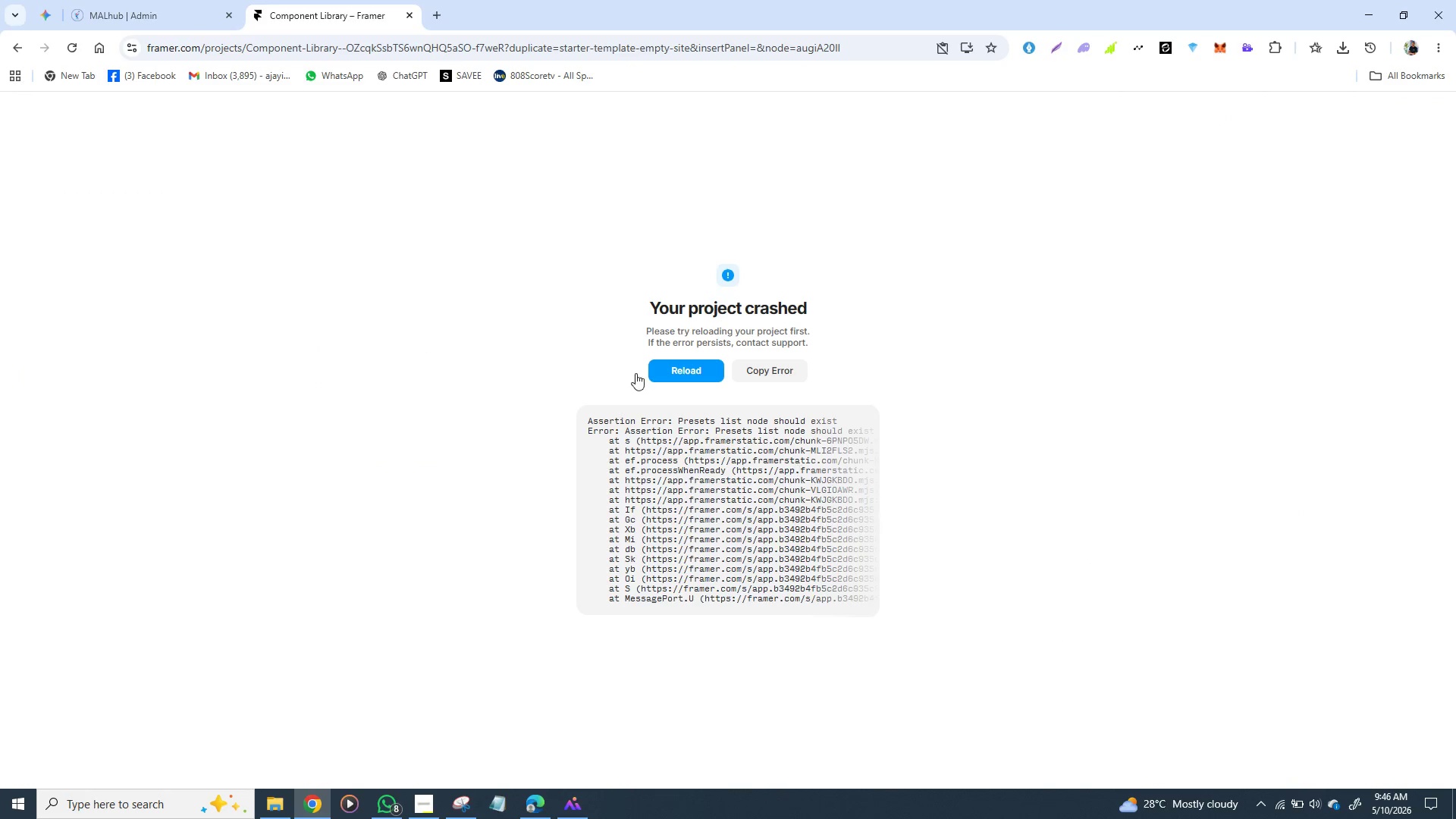 
wait(7.06)
 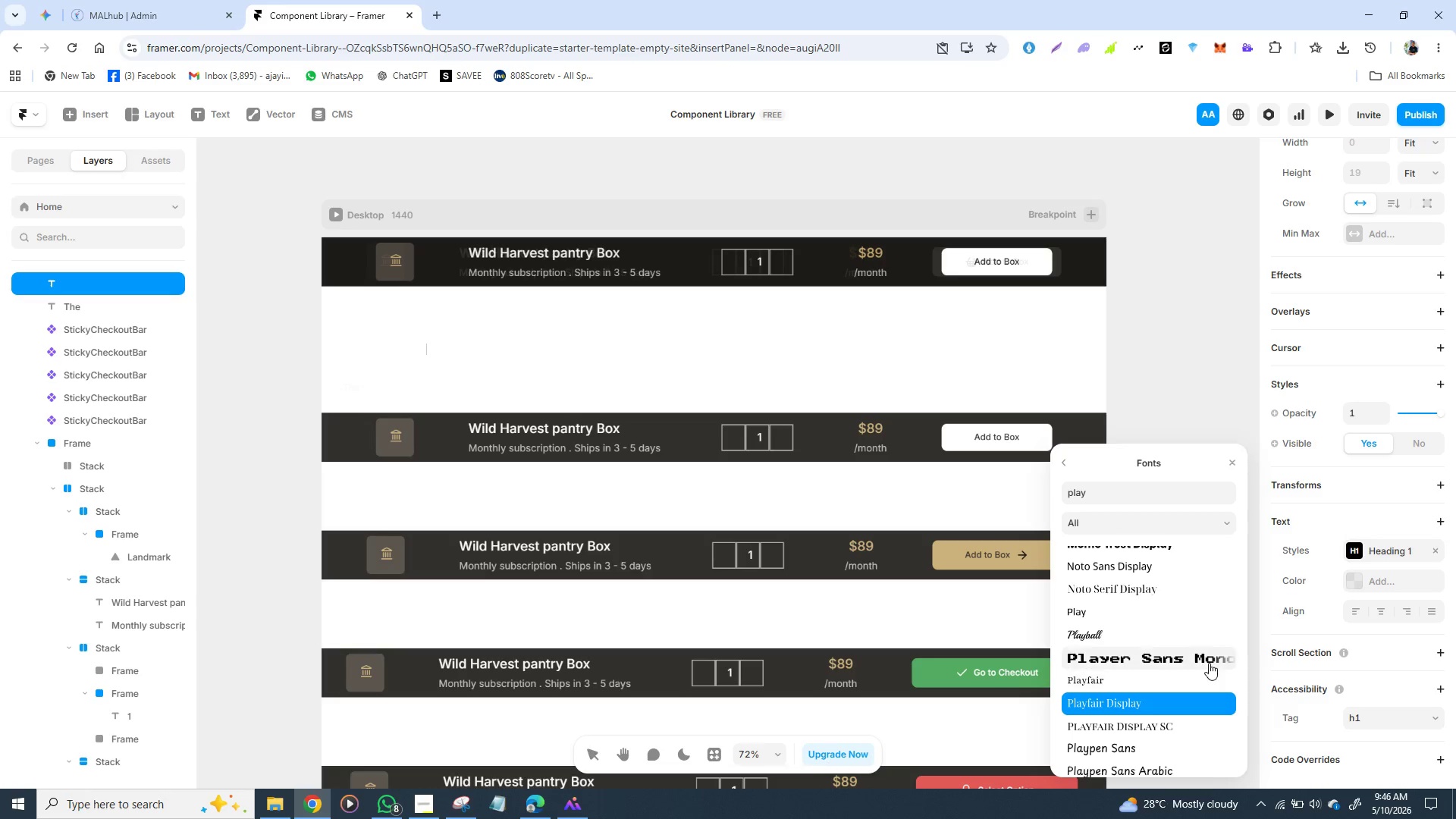 
left_click([68, 45])
 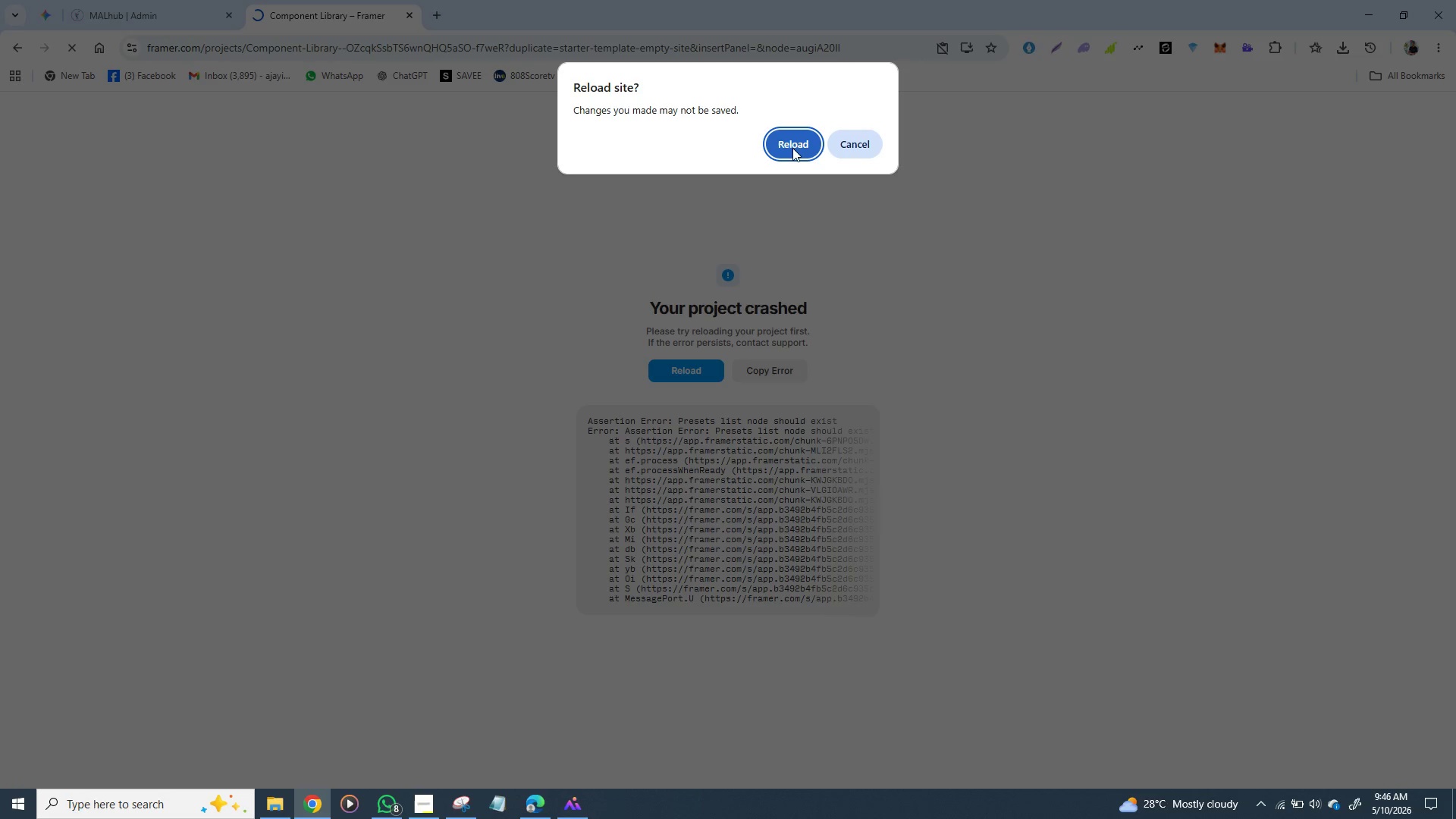 
left_click([793, 147])
 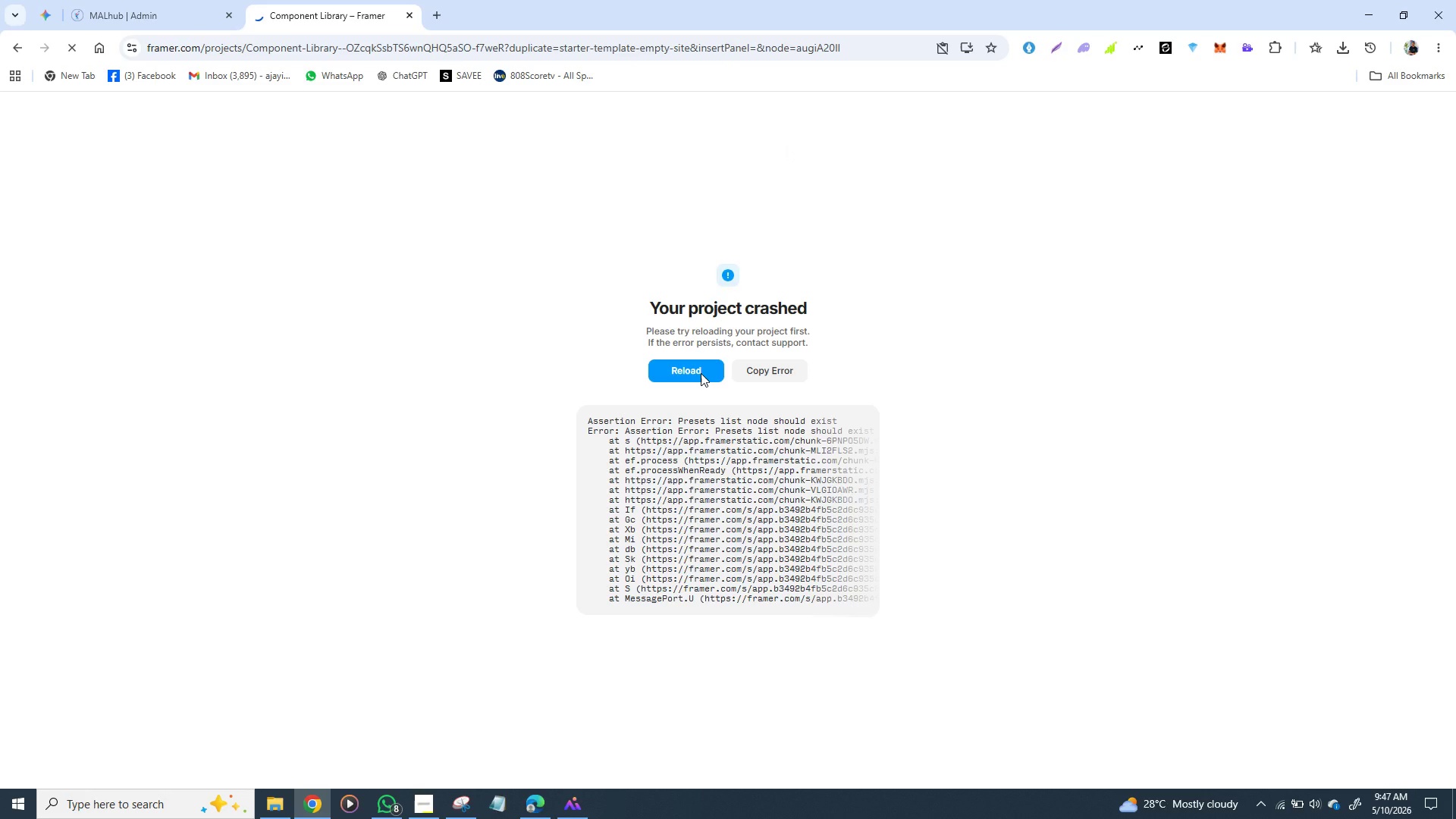 
left_click([701, 373])
 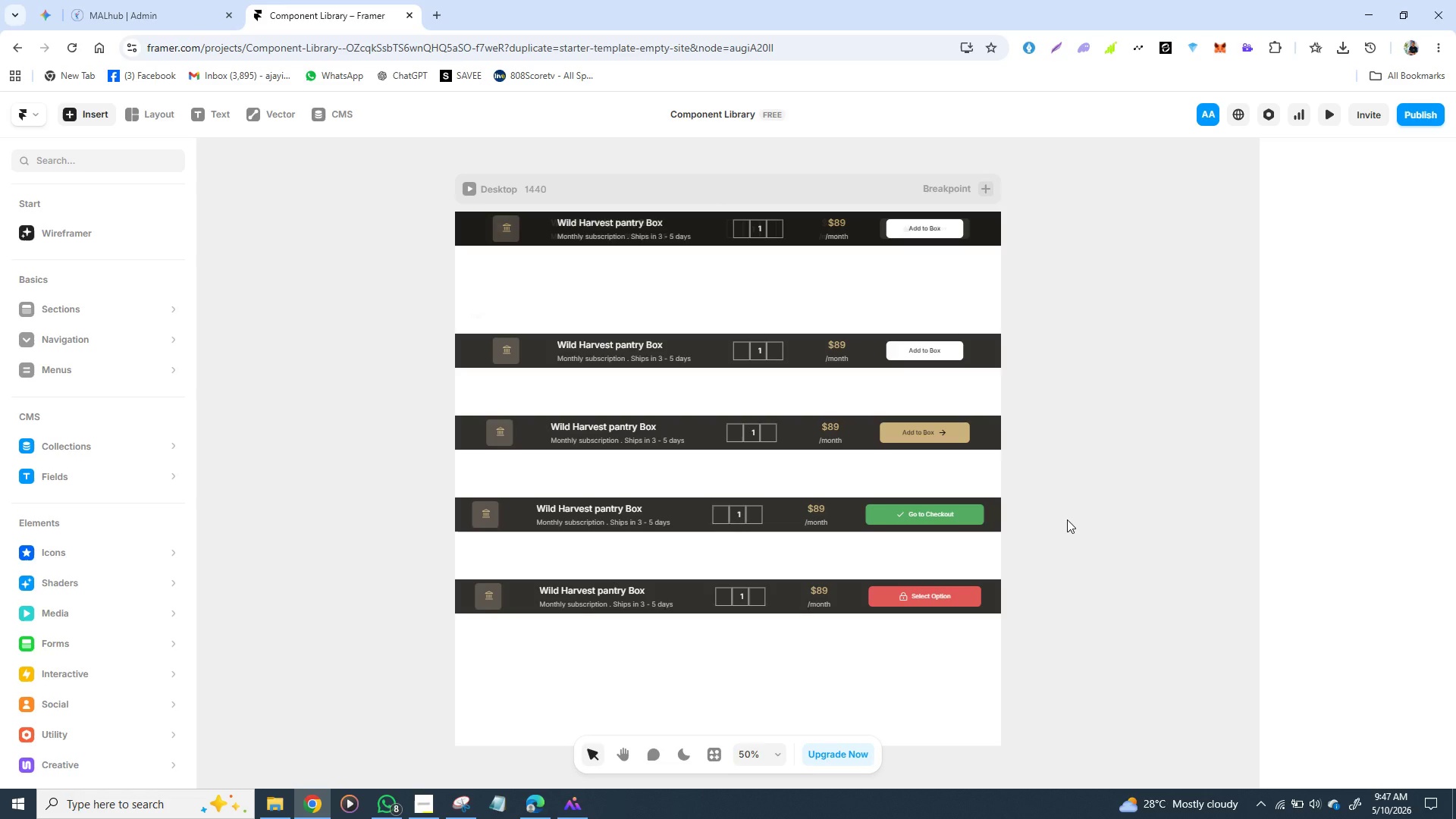 
wait(46.73)
 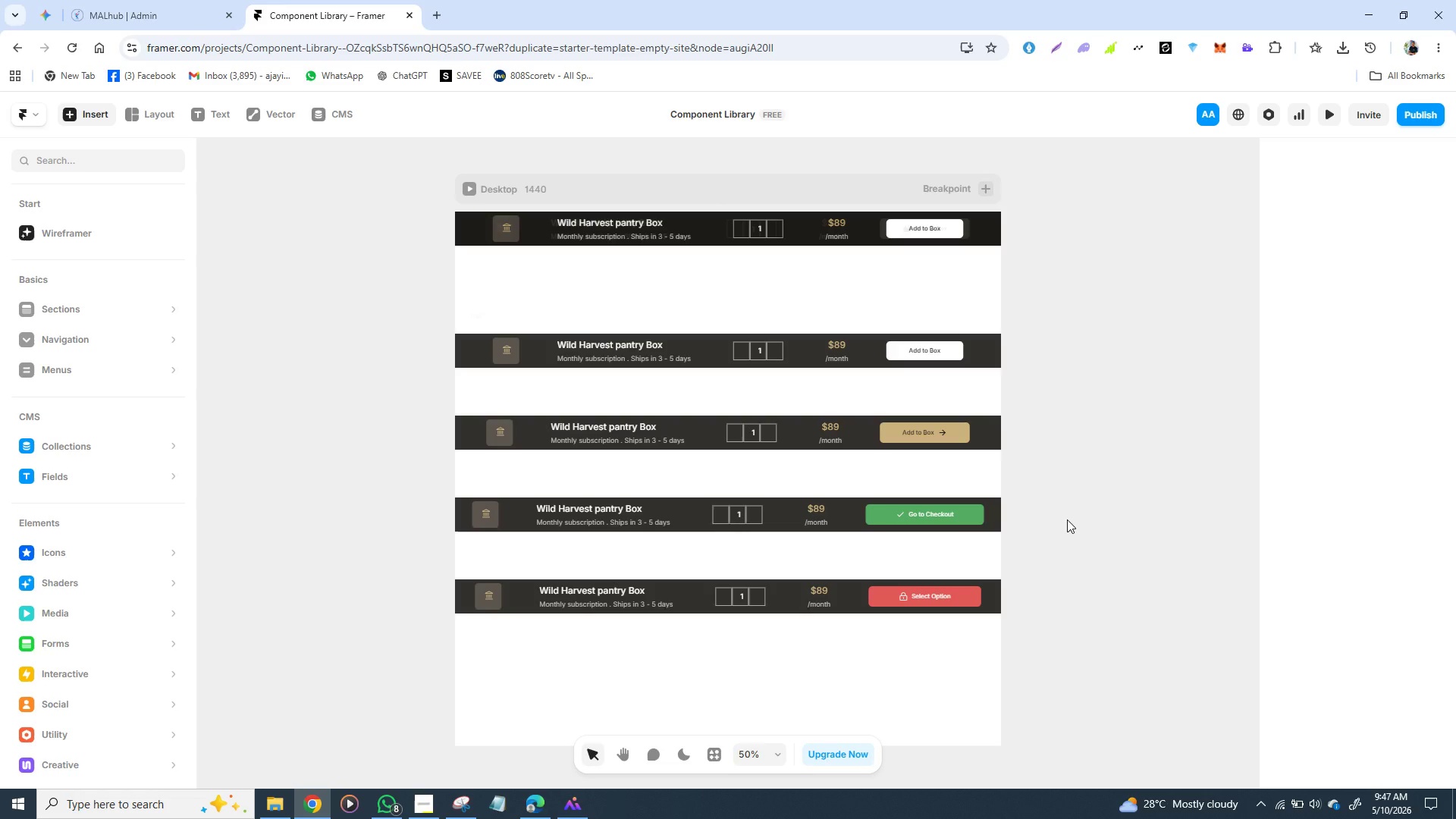 
left_click([683, 306])
 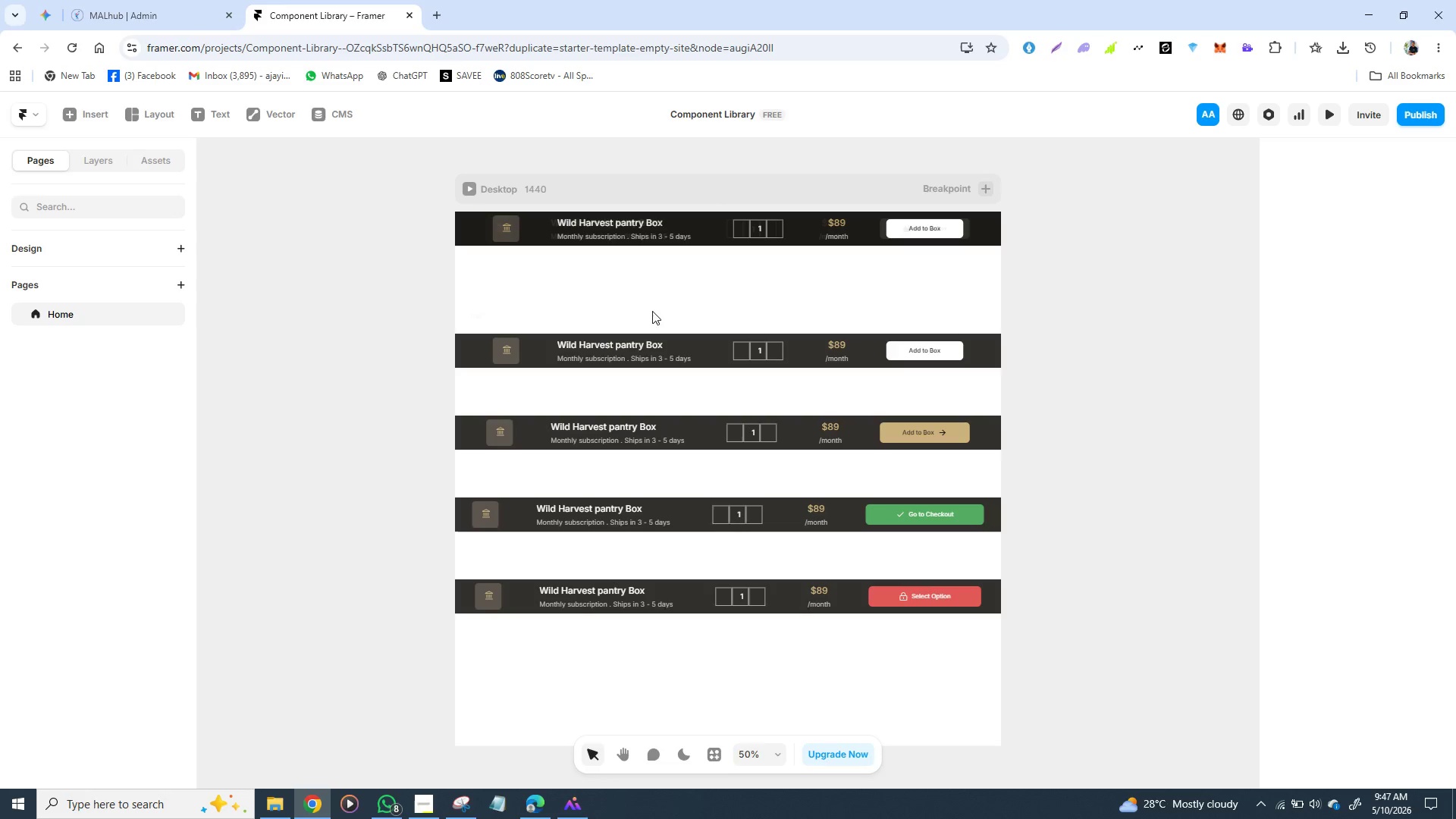 
key(T)
 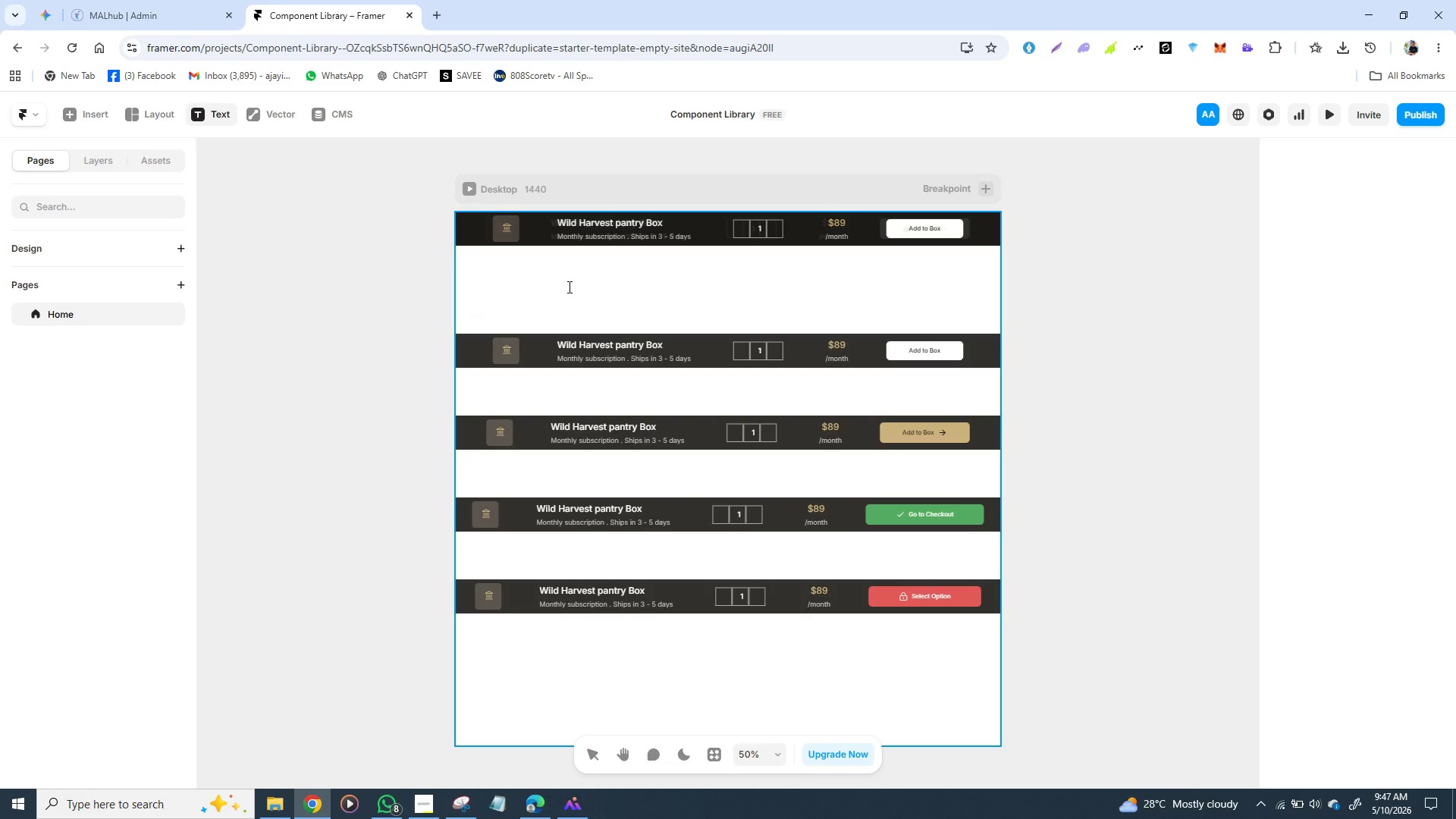 
left_click([567, 290])
 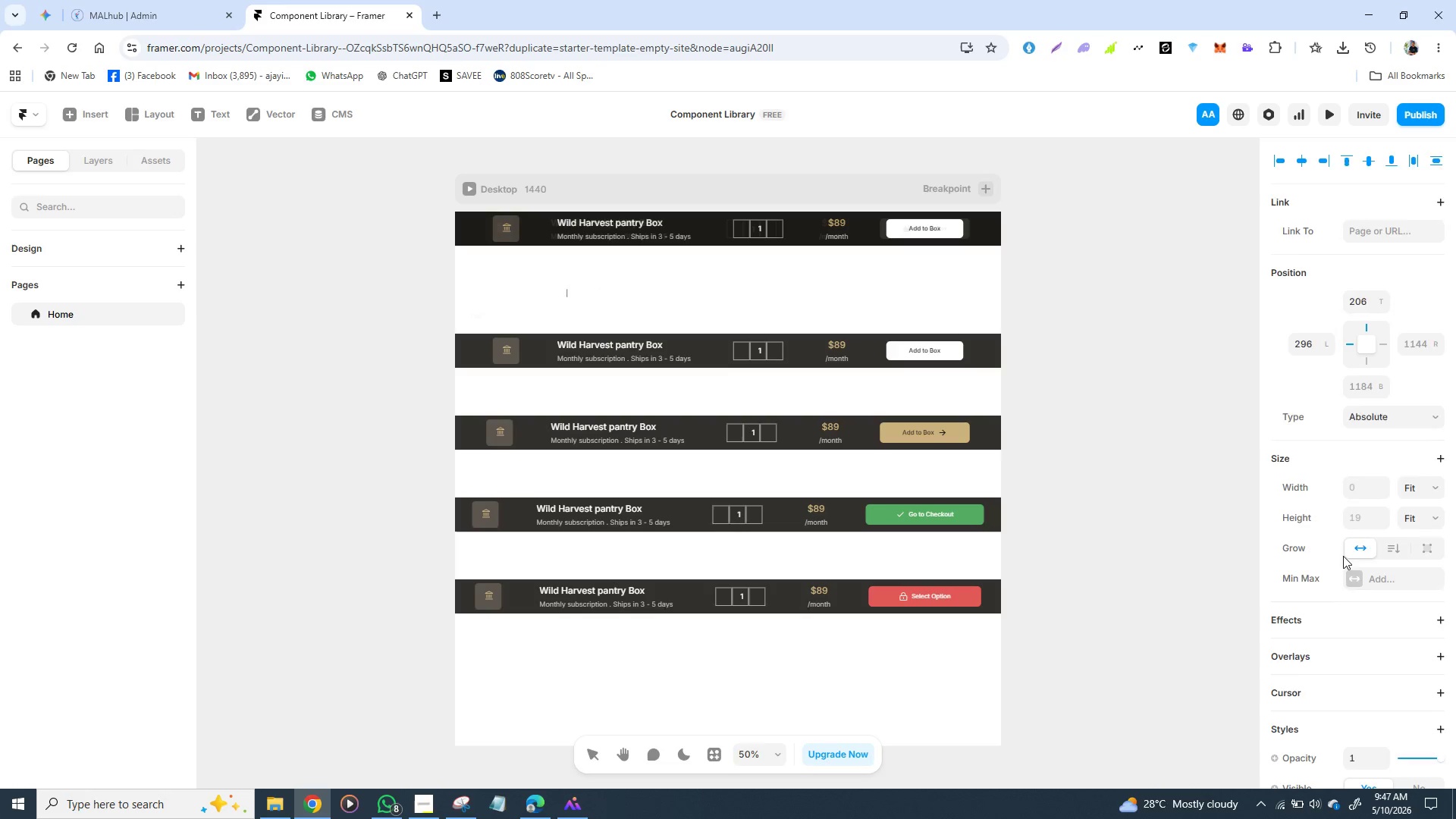 
scroll: coordinate [1312, 620], scroll_direction: down, amount: 3.0
 